 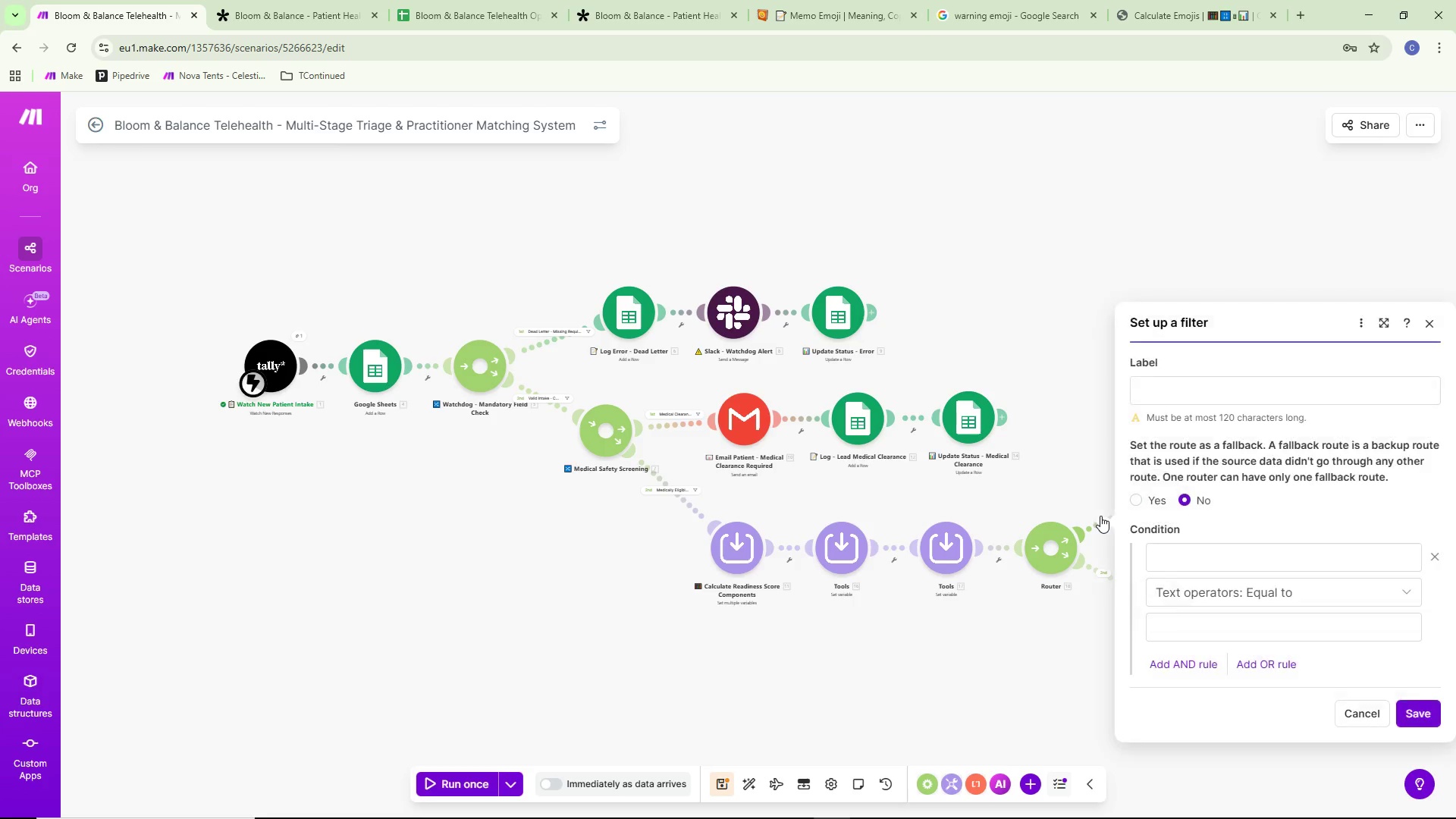 
double_click([1194, 394])
 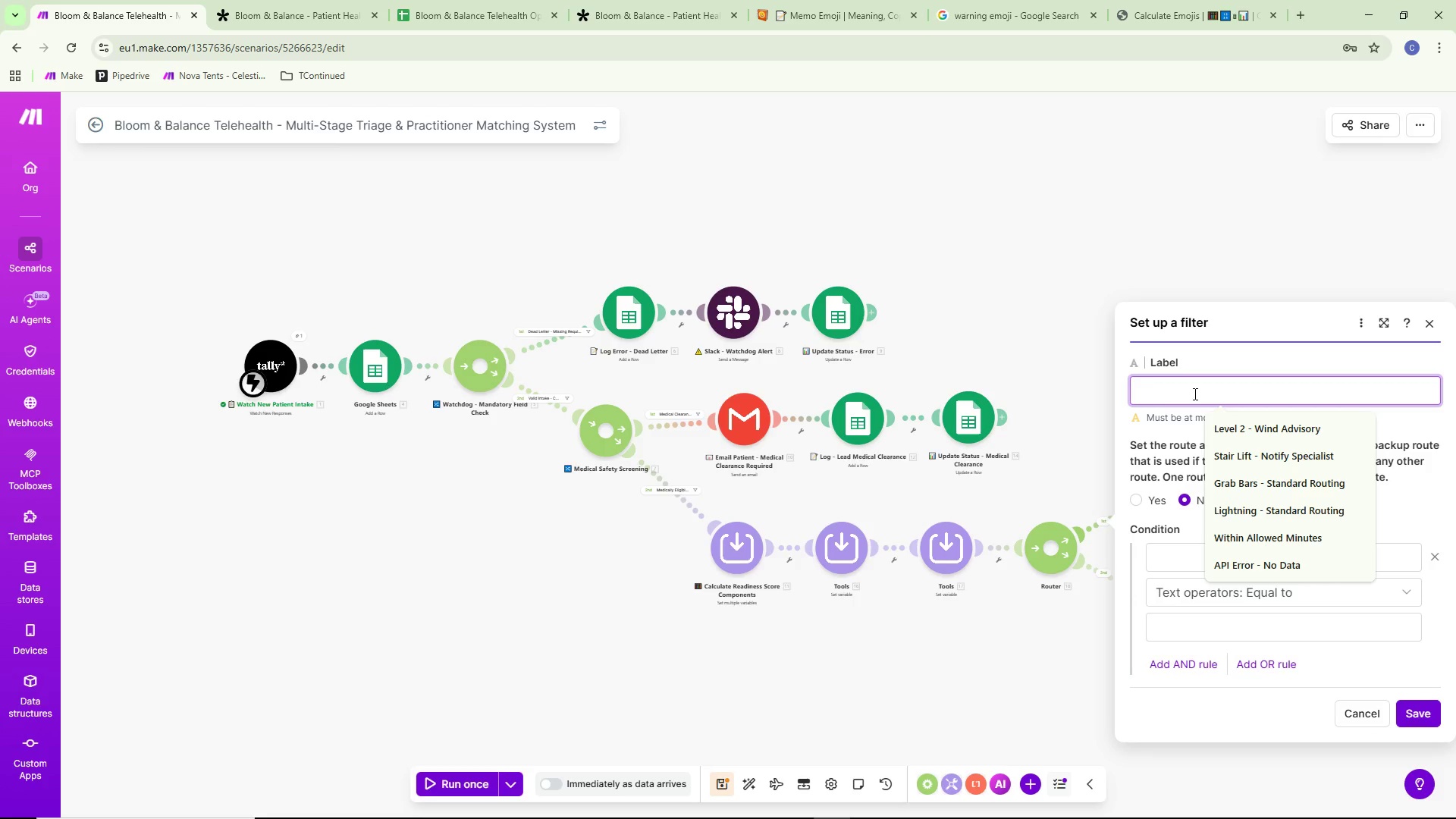 
wait(6.31)
 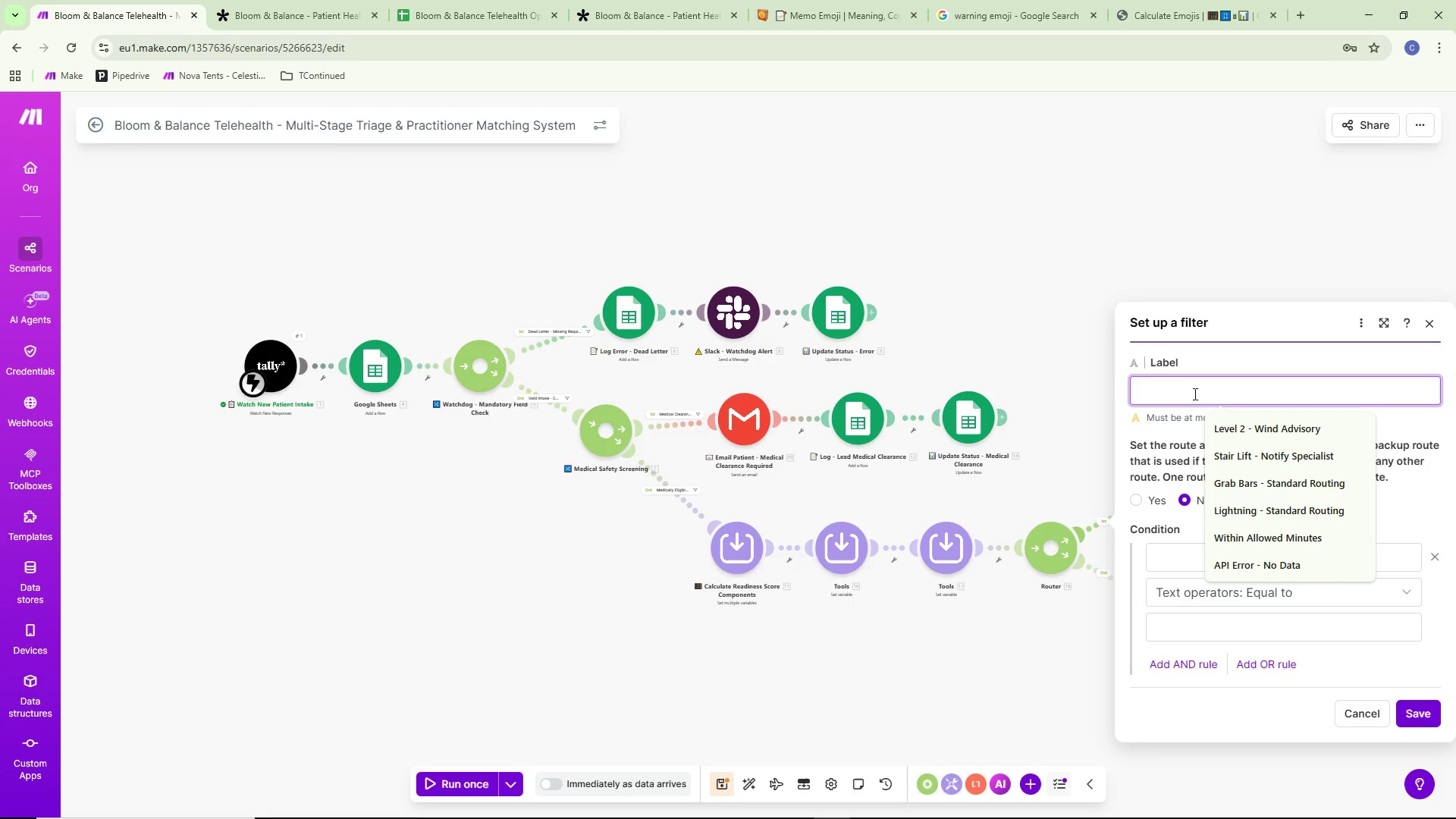 
type(Not Ready - Nurture Sequence)
 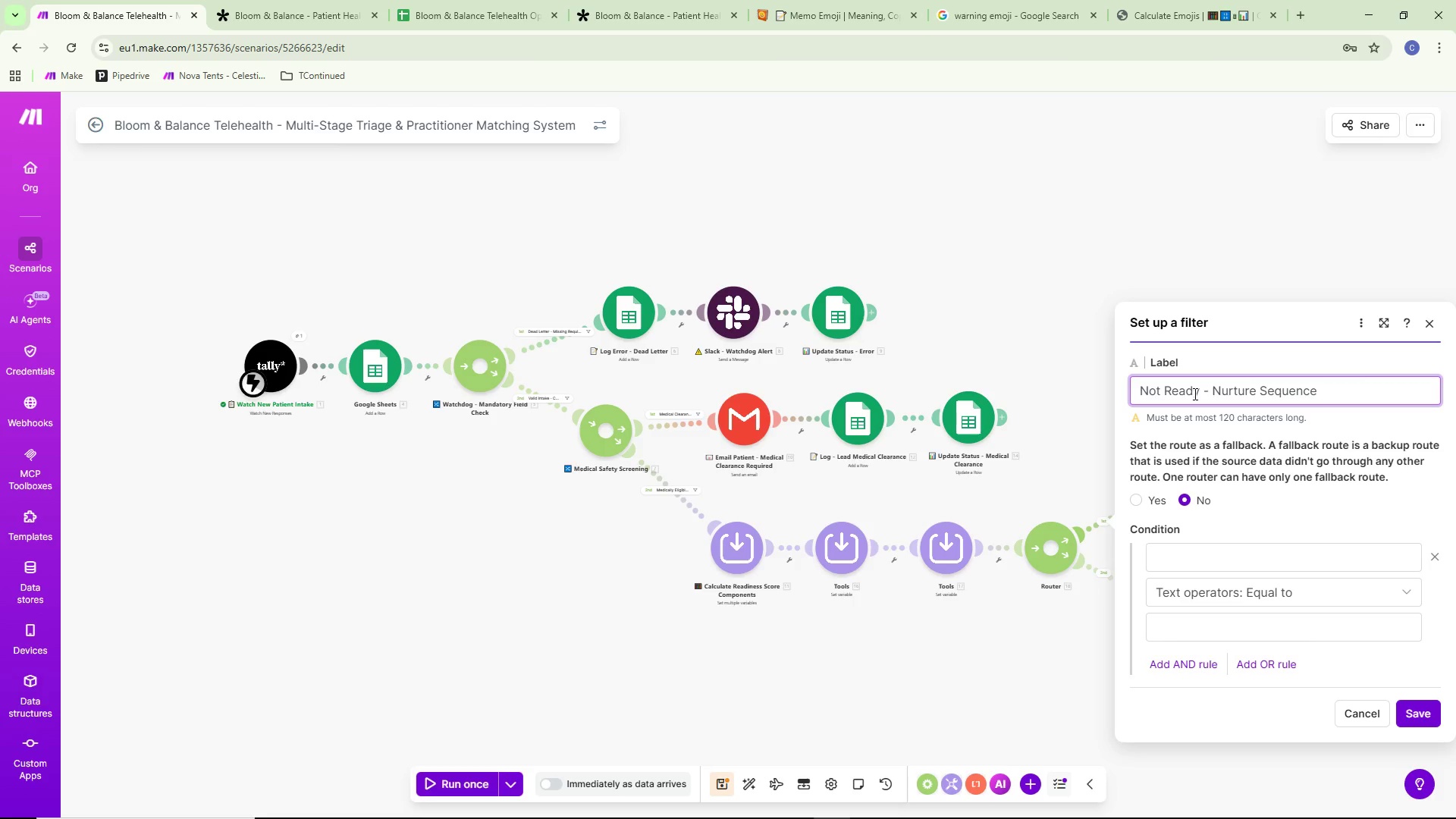 
wait(12.47)
 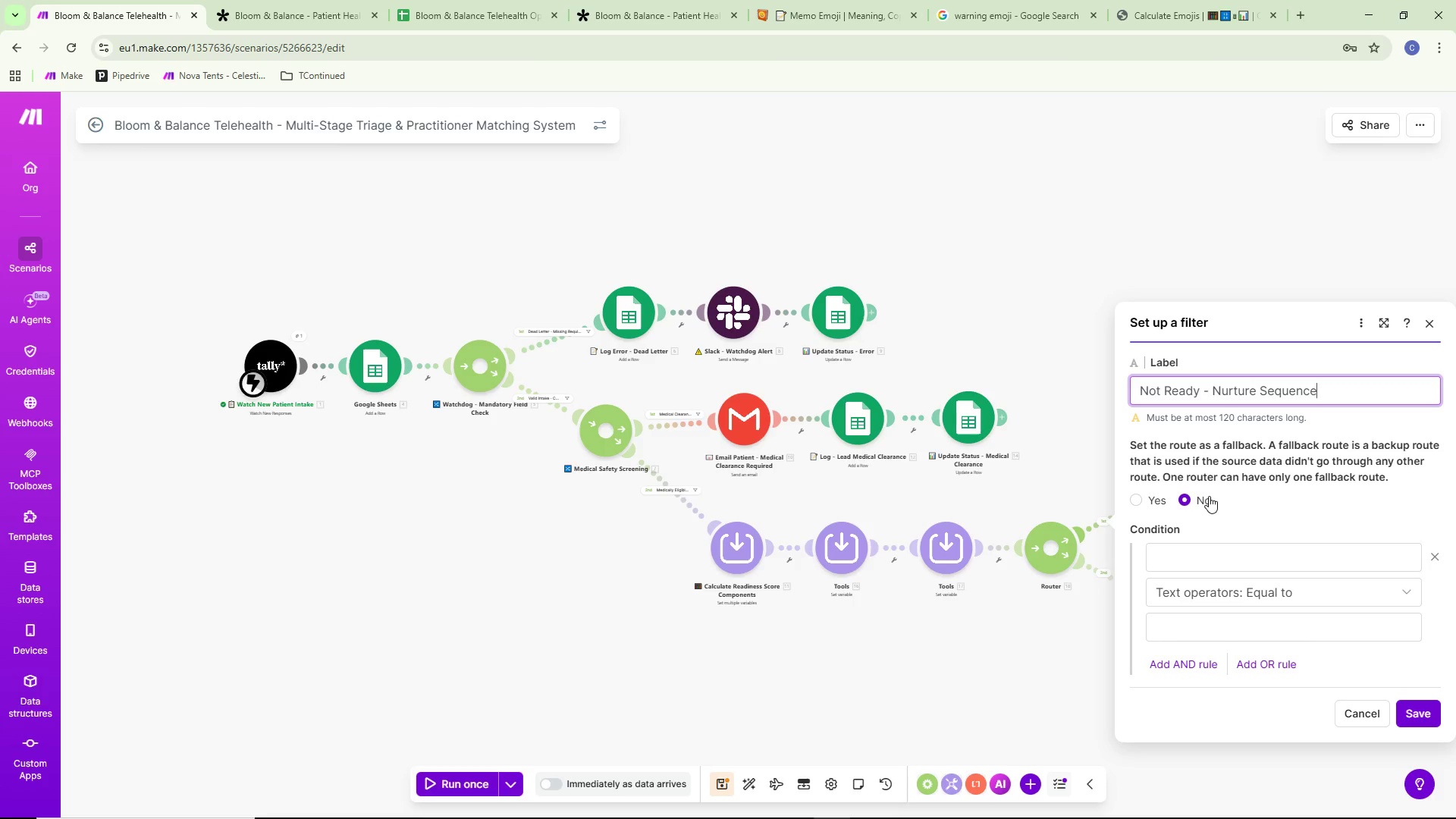 
mouse_move([1225, 548])
 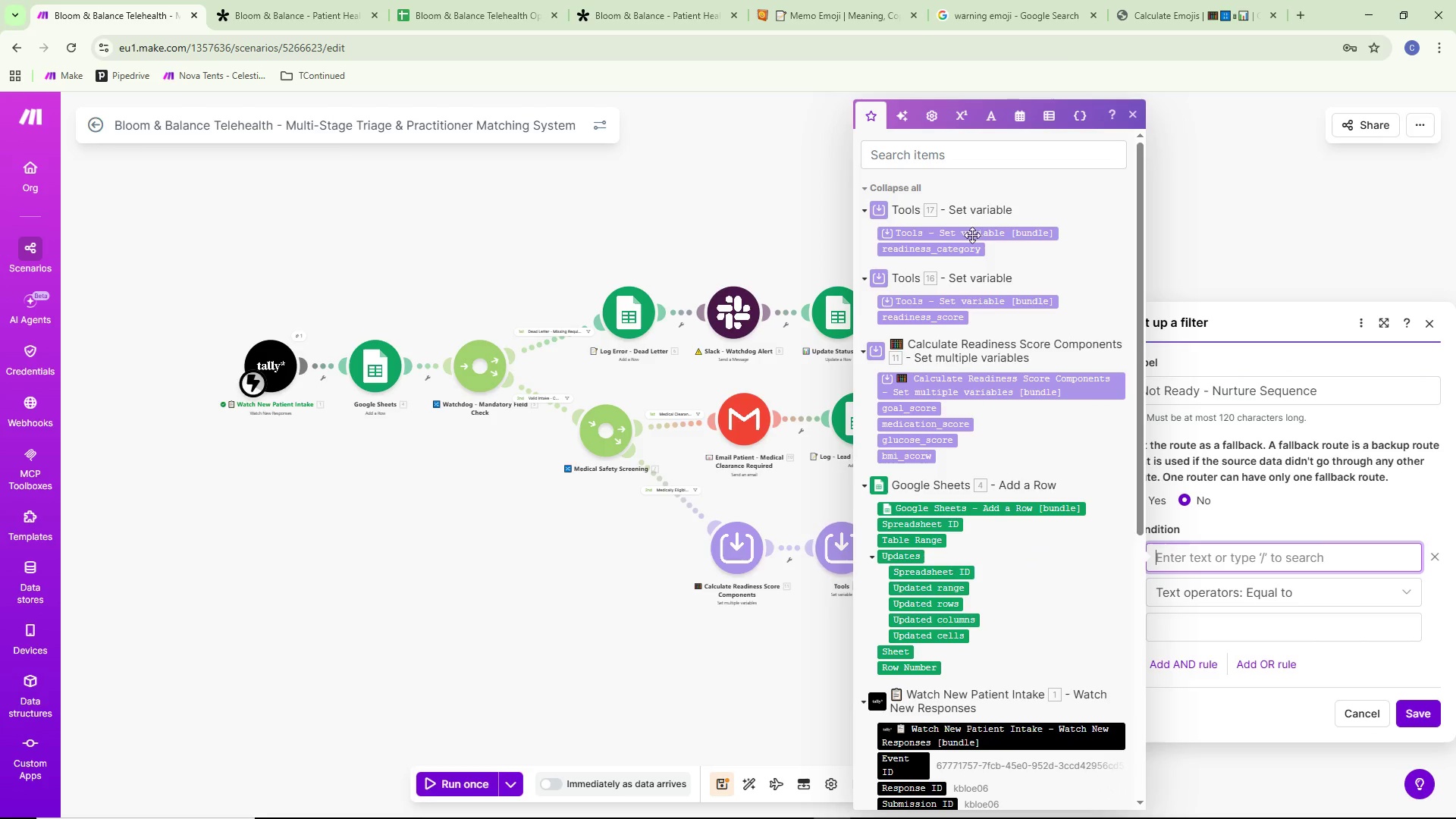 
left_click([952, 253])
 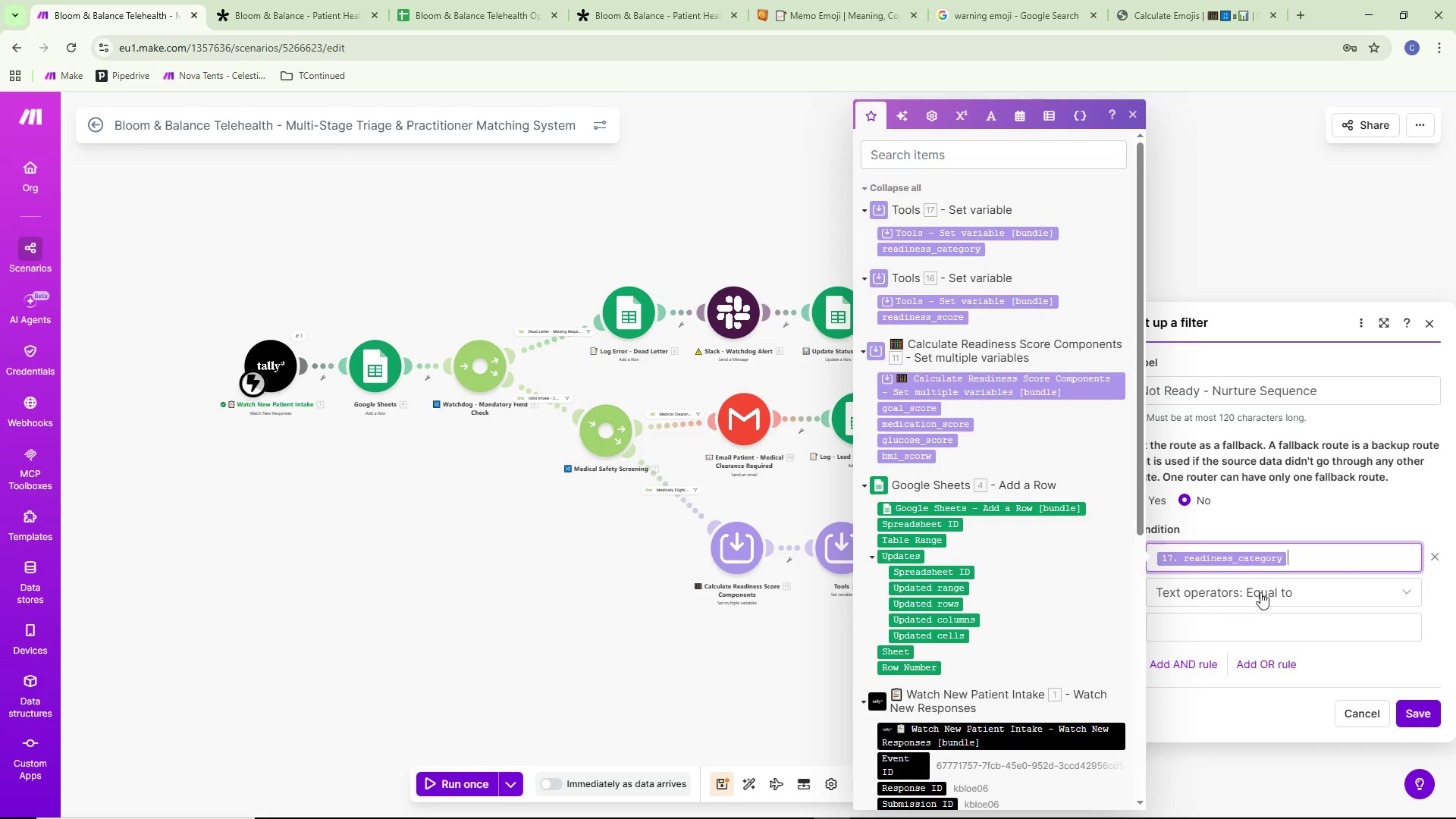 
left_click([1211, 627])
 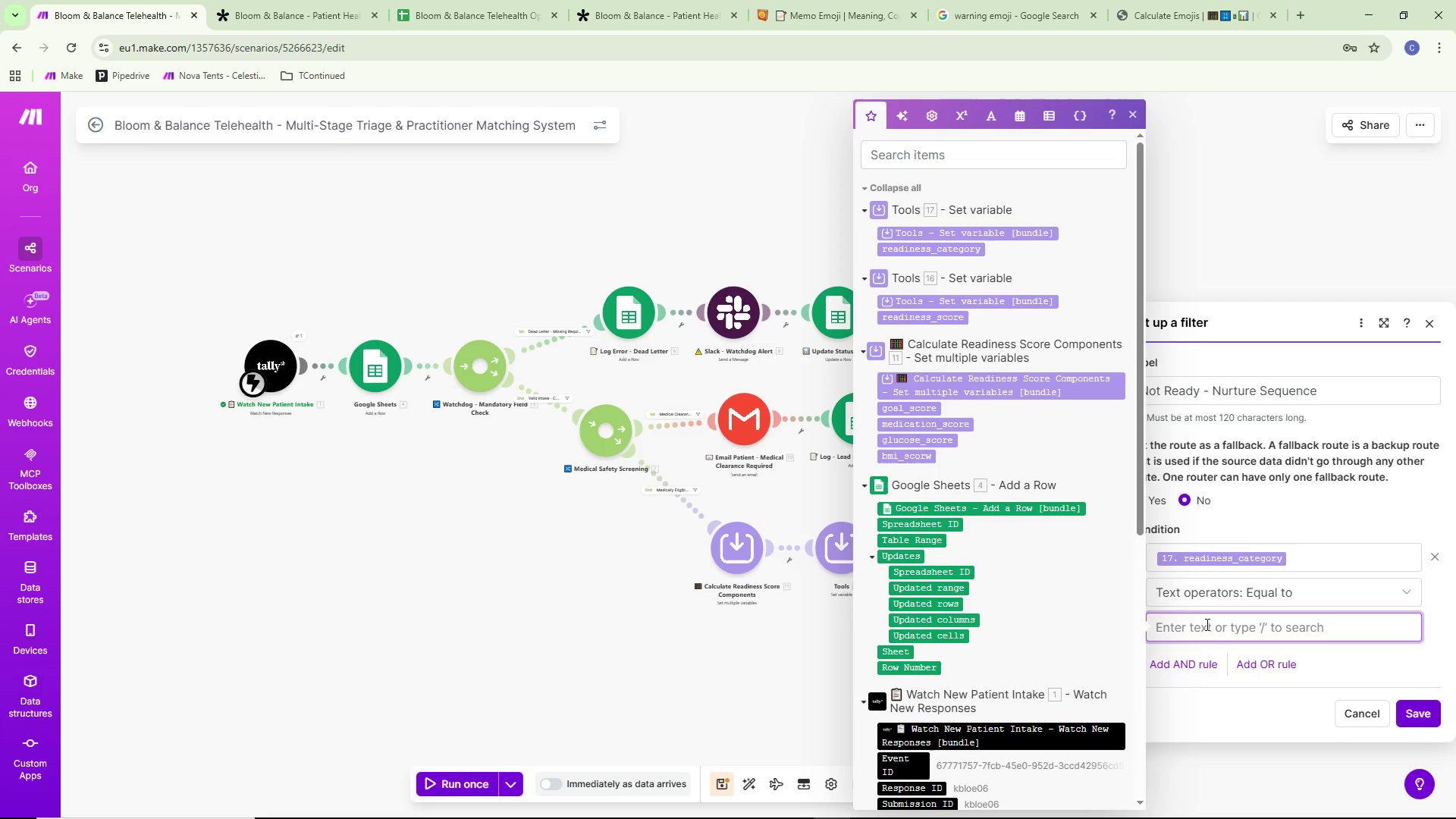 
type(Not Ready)
 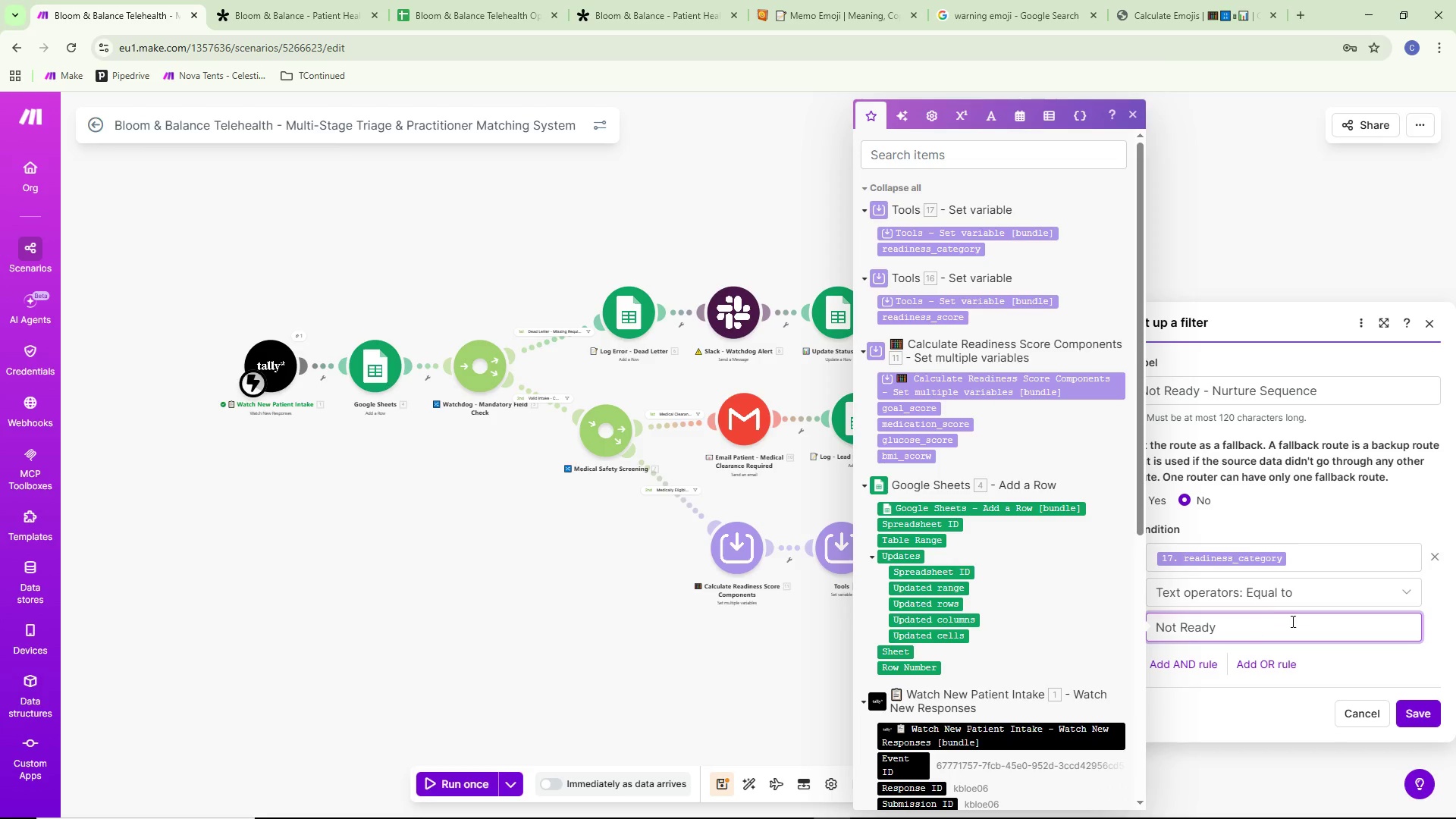 
left_click([1307, 623])
 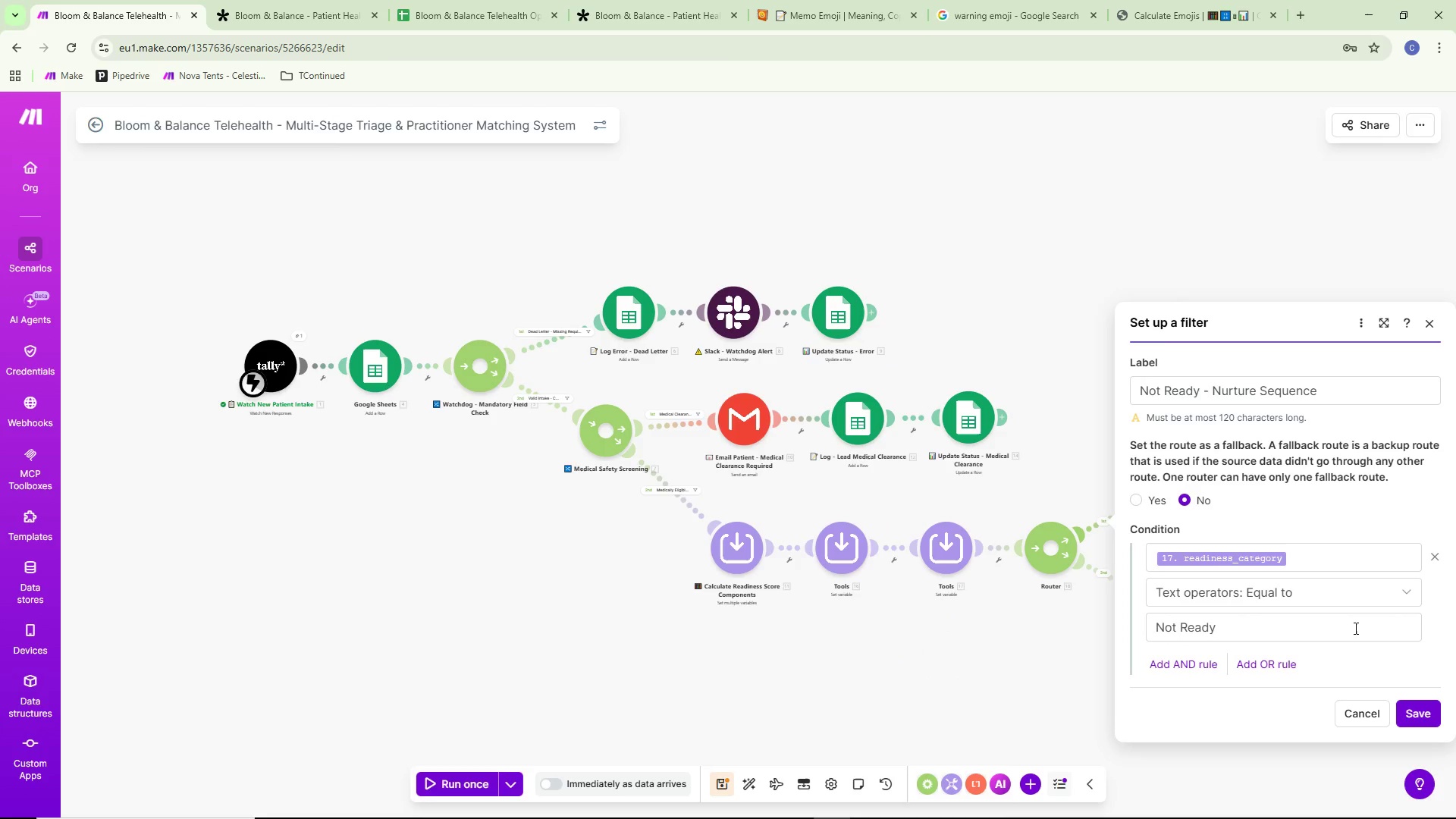 
wait(11.62)
 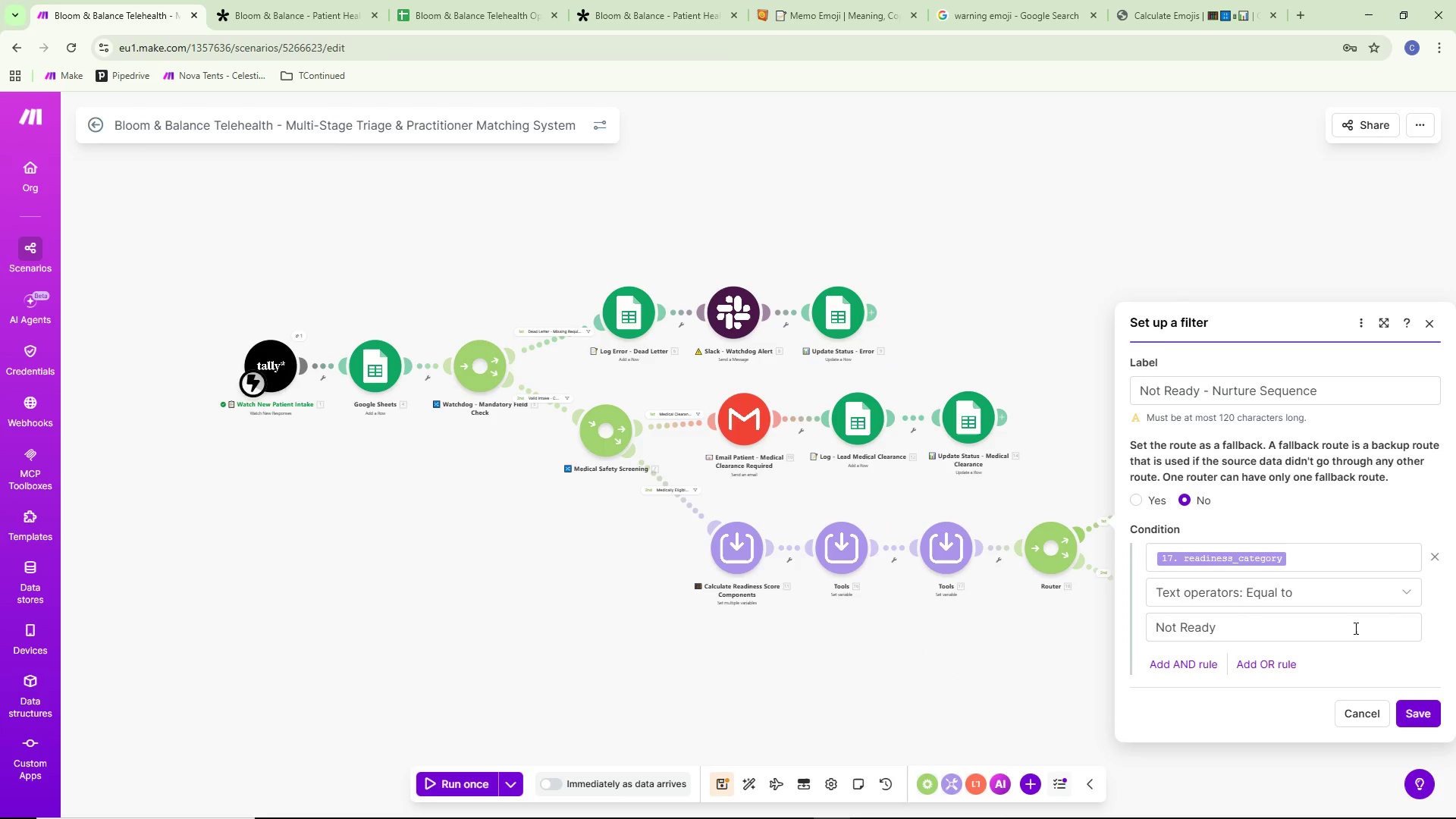 
left_click([1432, 717])
 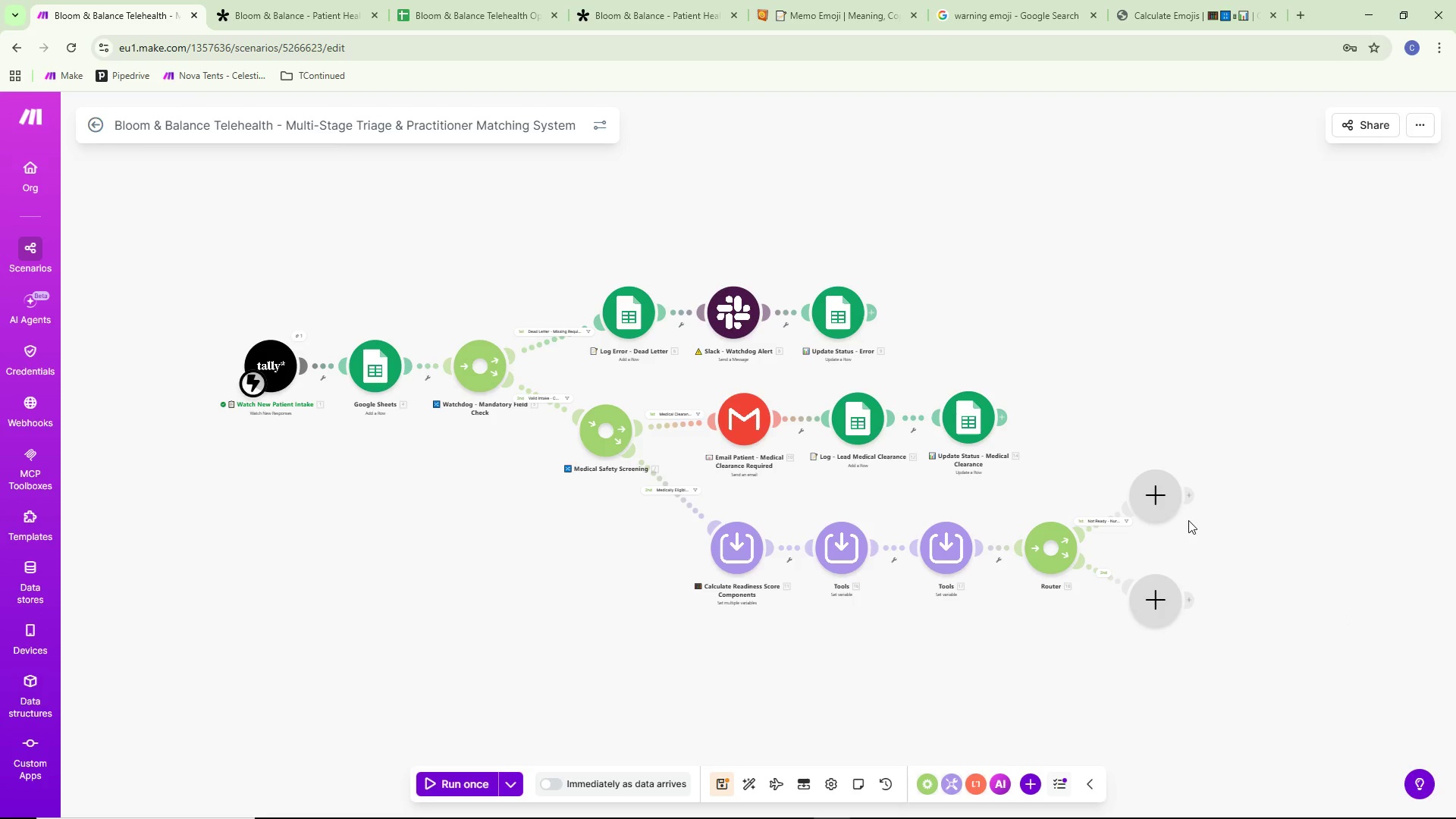 
left_click([1165, 497])
 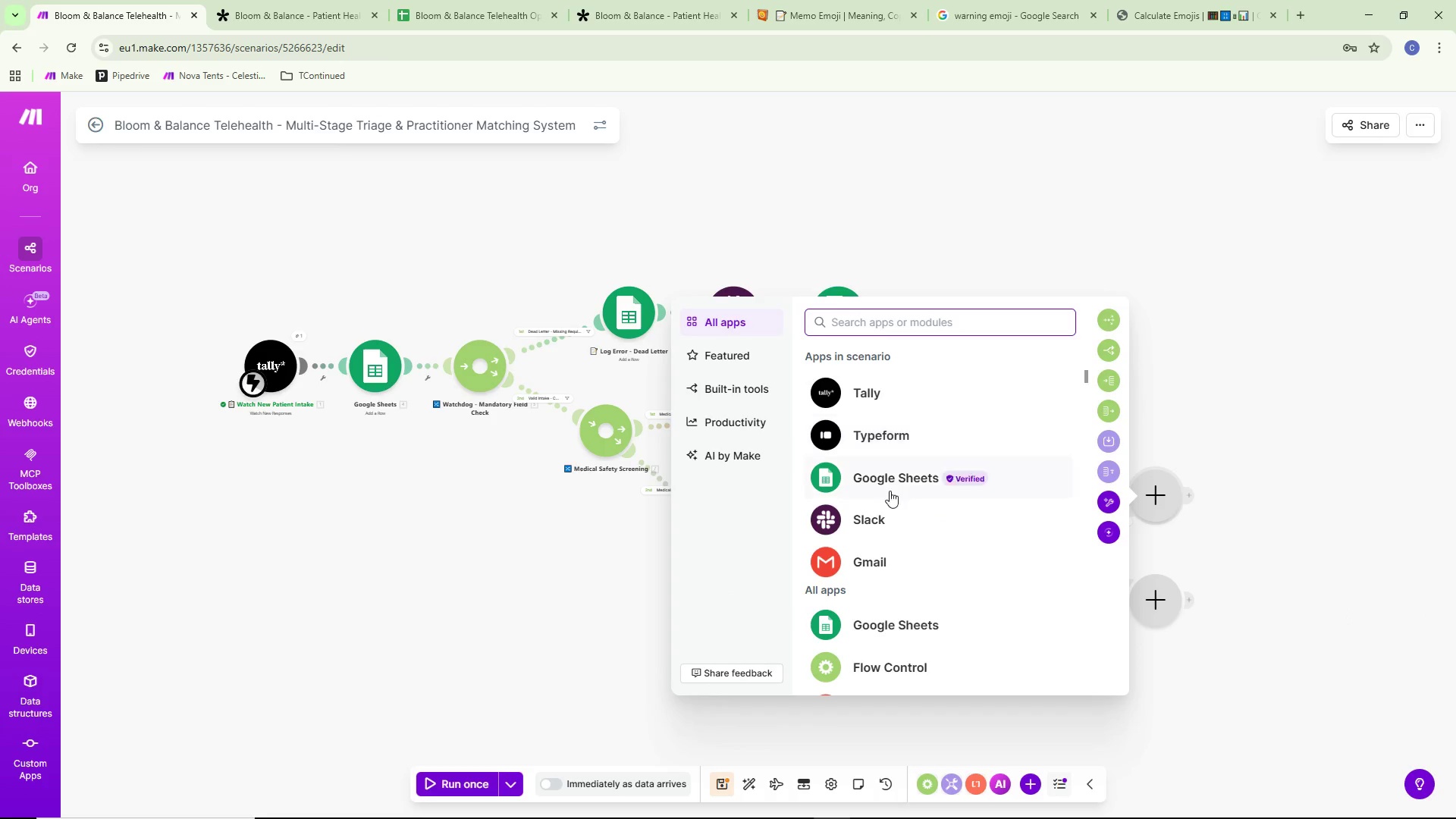 
left_click([892, 544])
 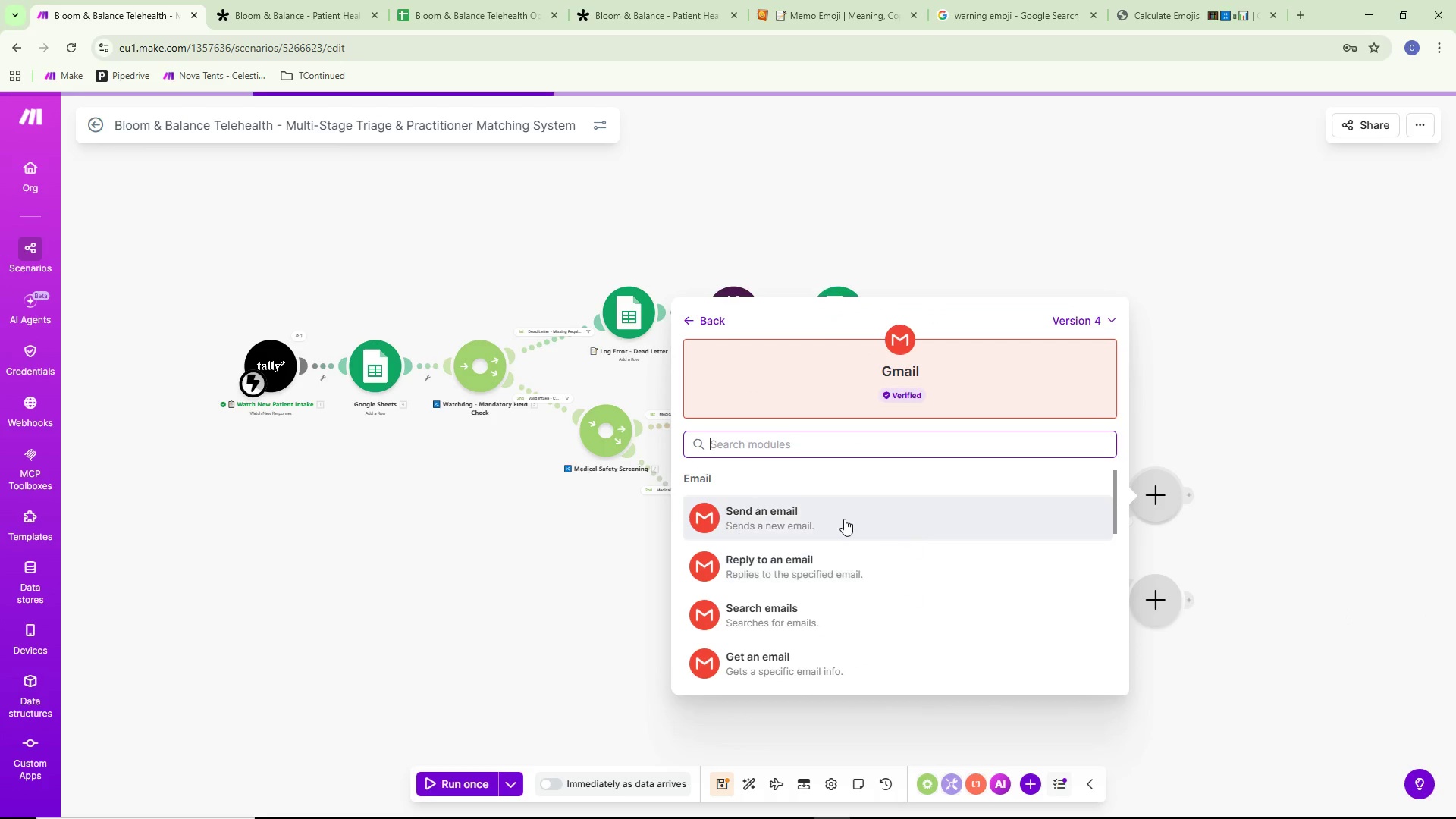 
left_click([843, 518])
 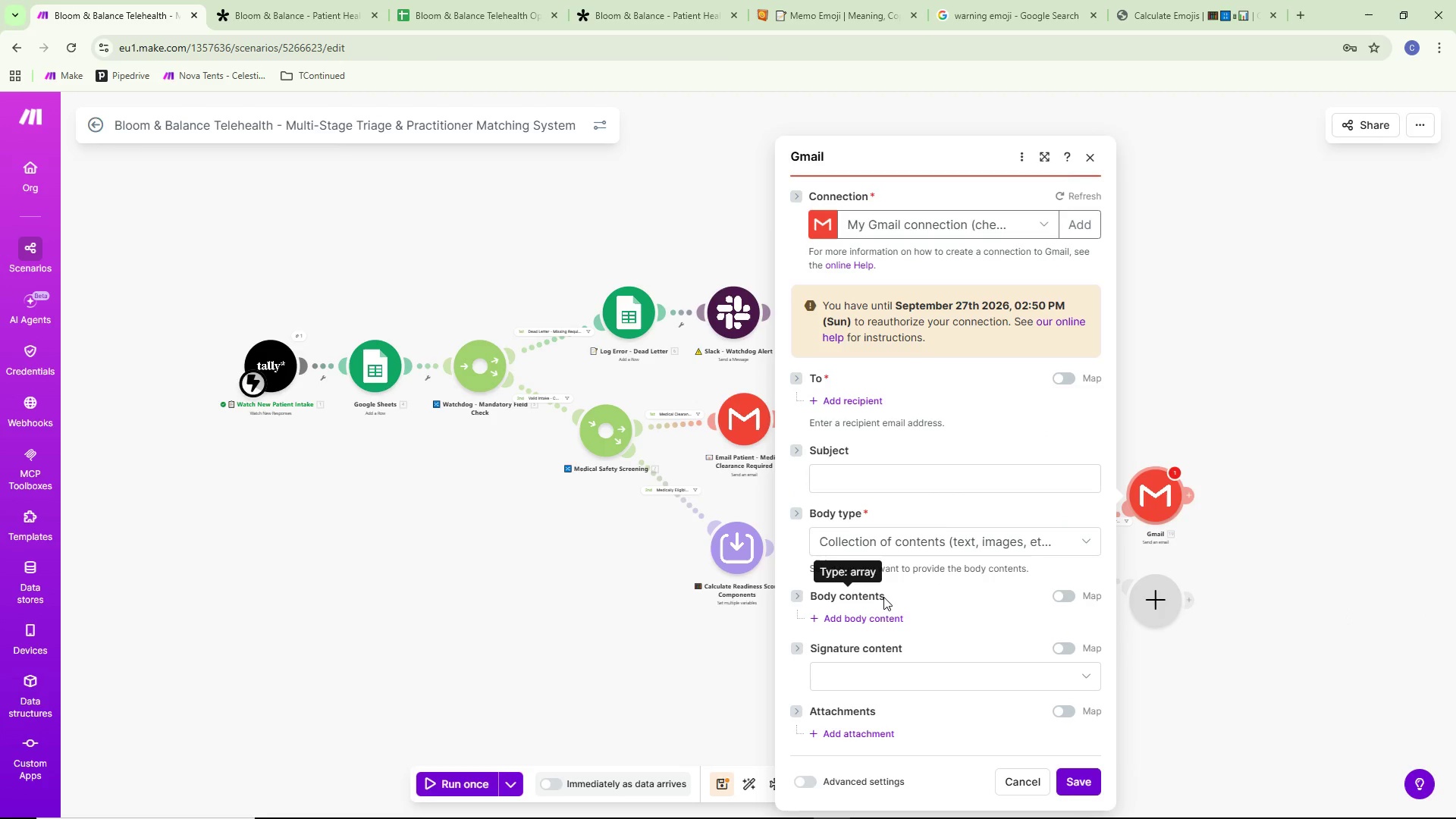 
wait(6.48)
 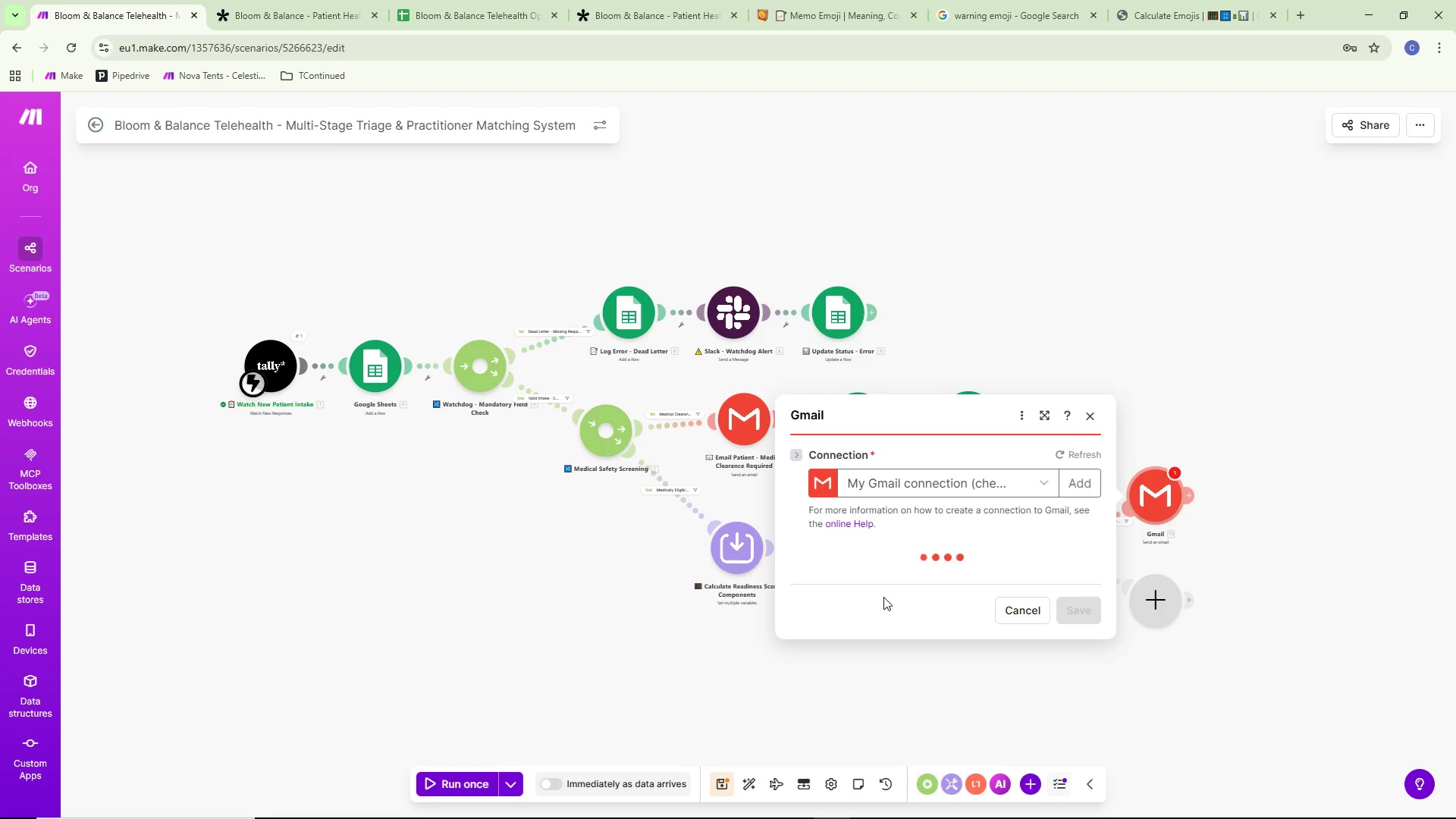 
left_click([858, 401])
 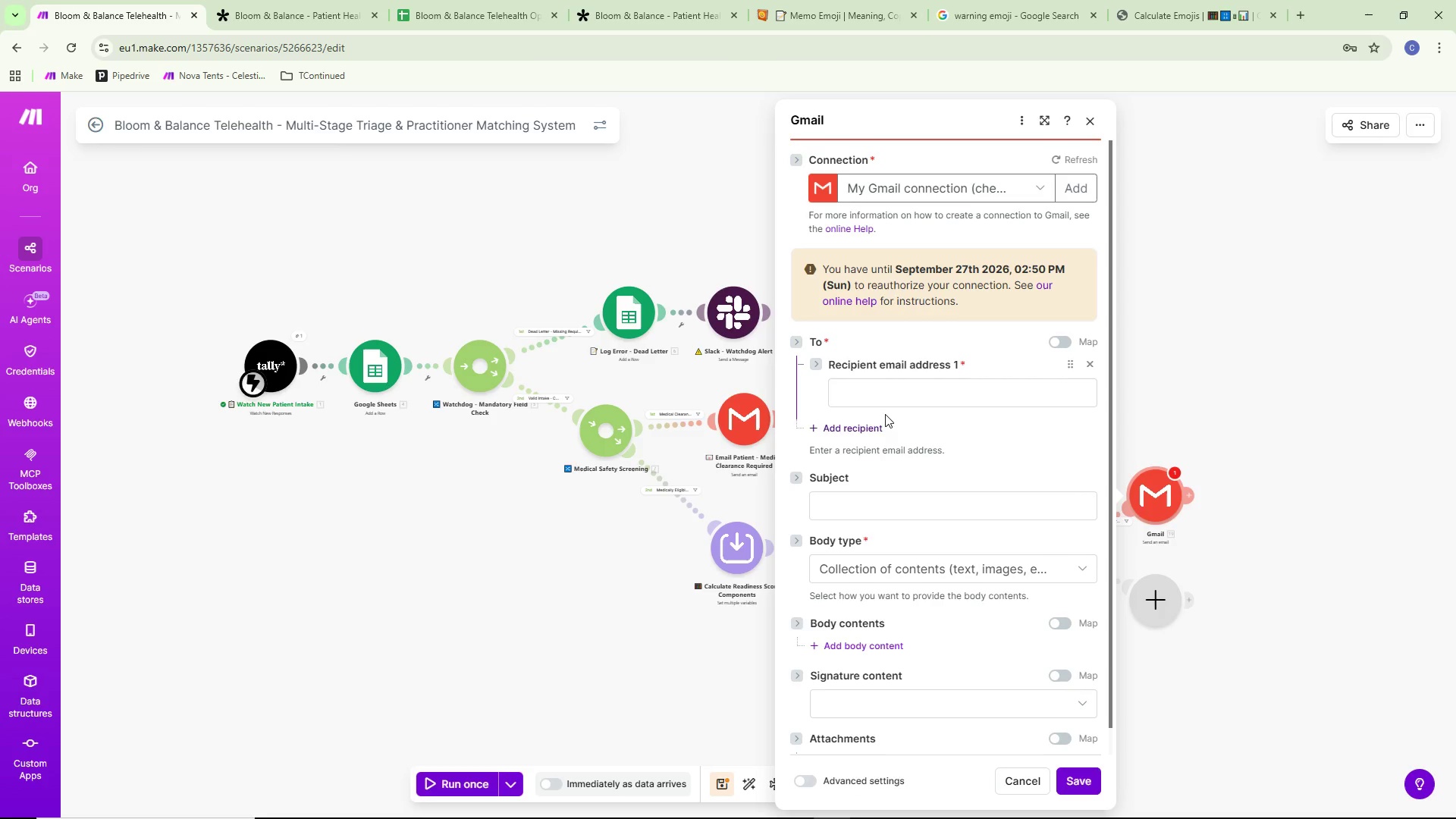 
left_click([902, 384])
 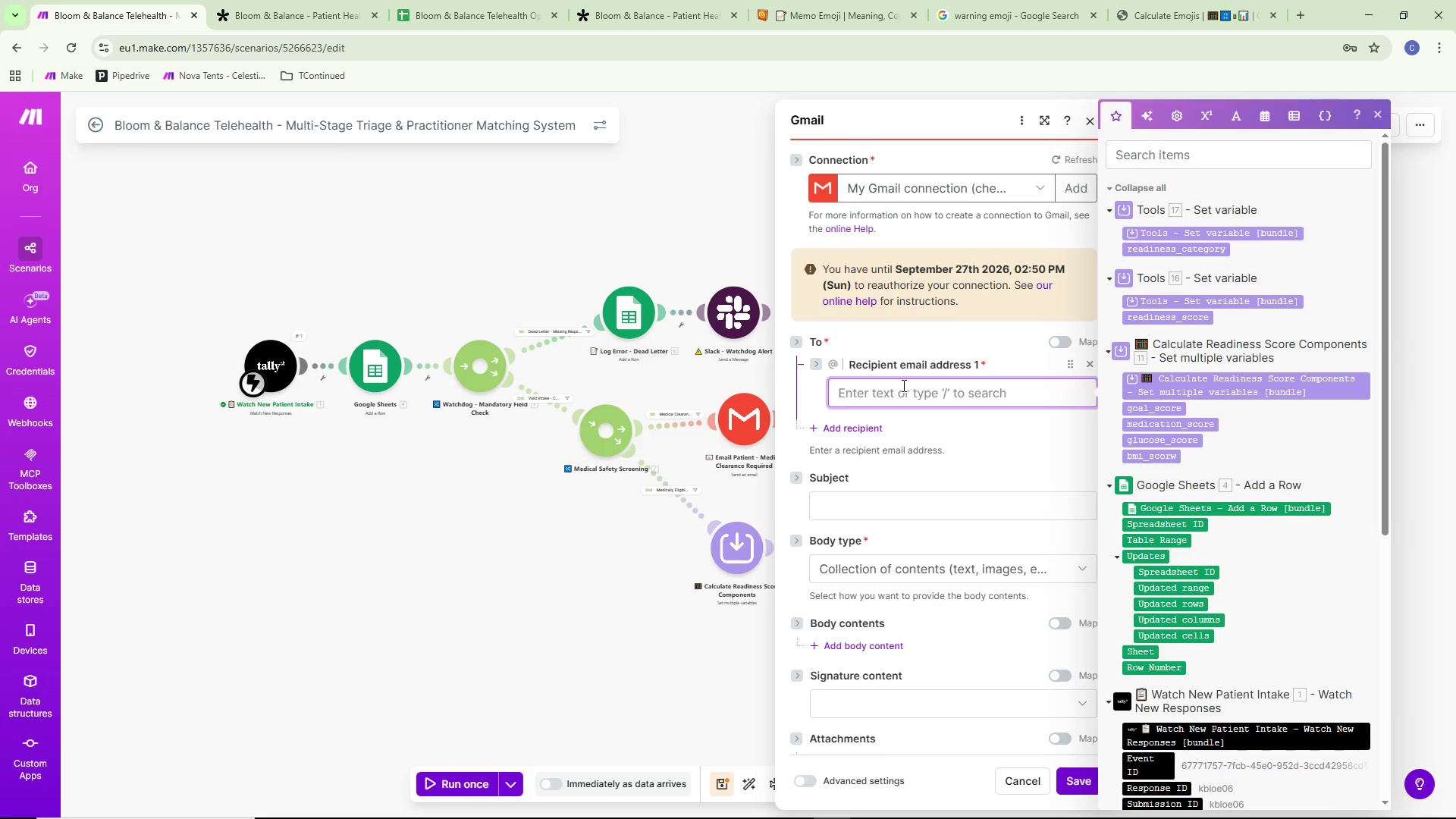 
type(cheswaps2@gnau)
key(Backspace)
key(Backspace)
key(Backspace)
type(mail/)
key(Backspace)
key(Backspace)
type(.com)
 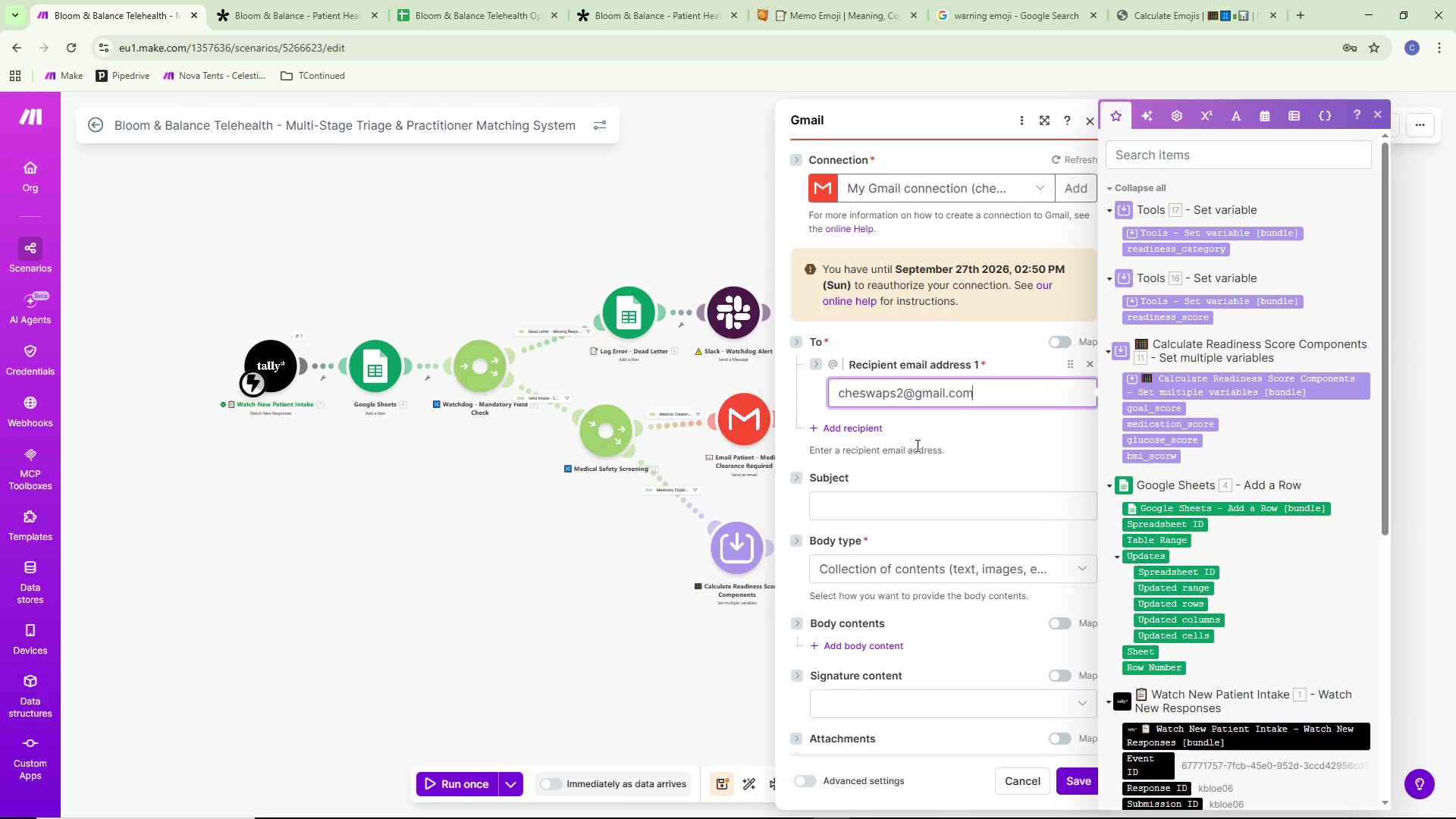 
left_click([940, 444])
 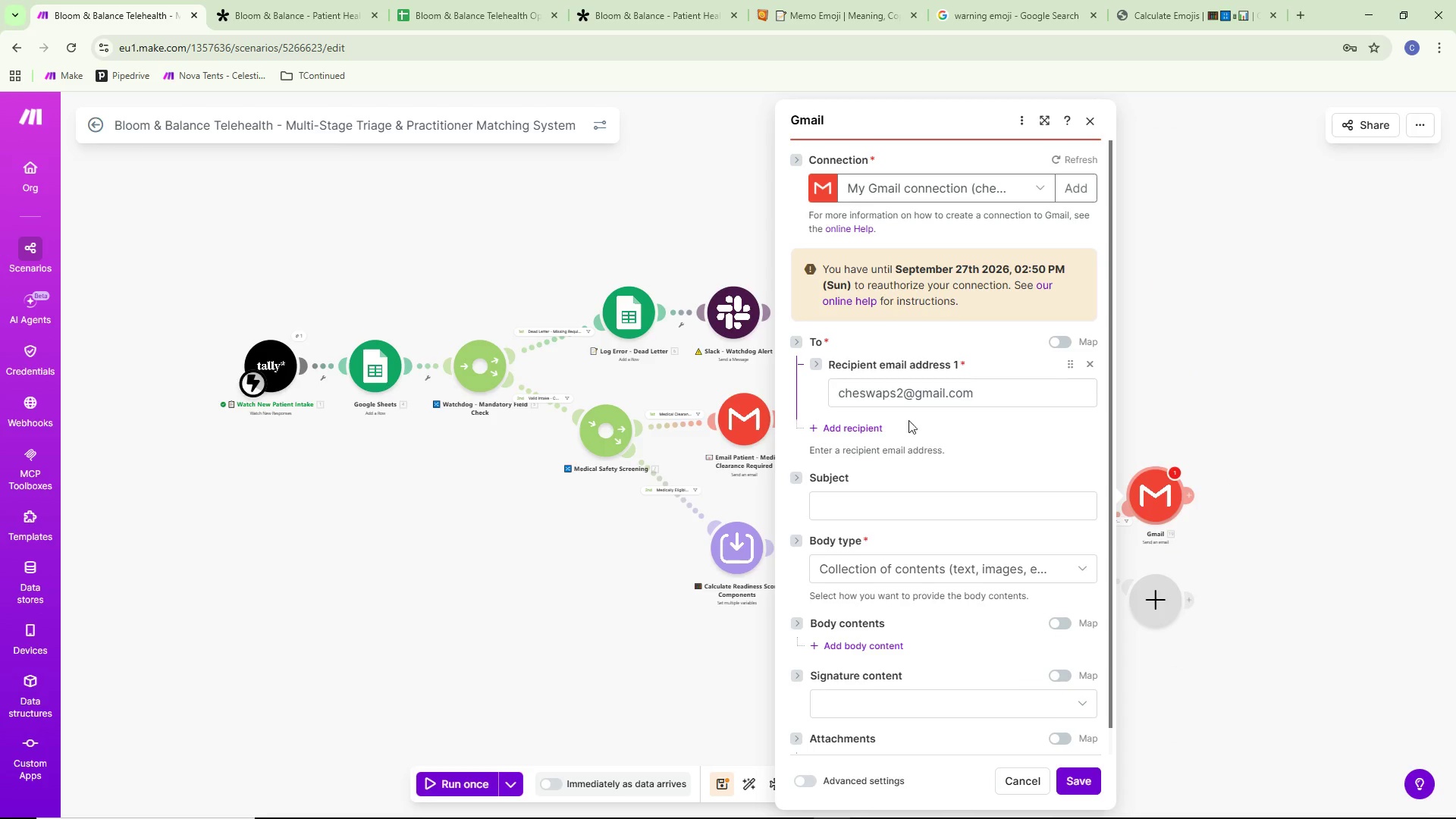 
left_click([883, 495])
 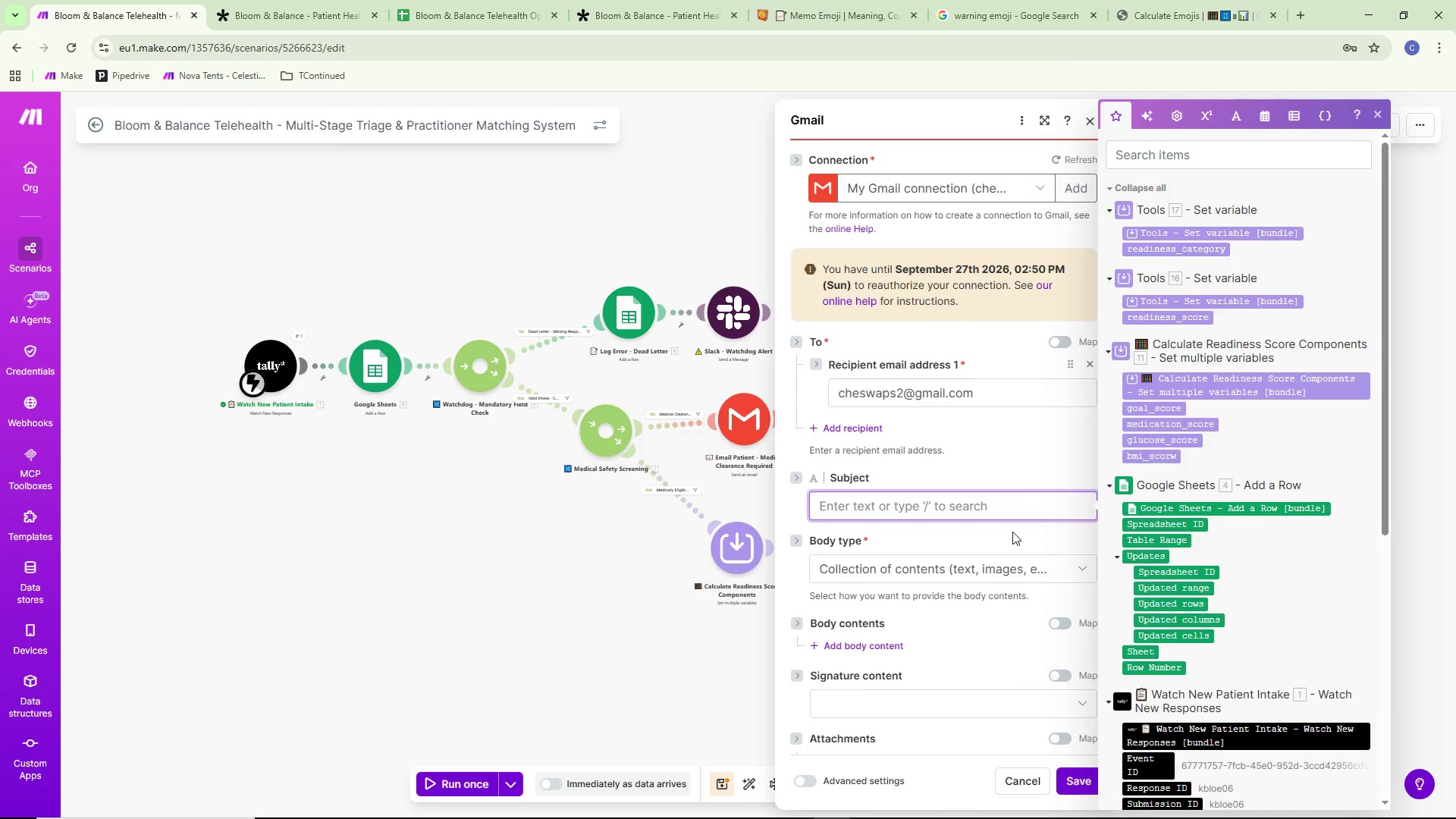 
wait(22.84)
 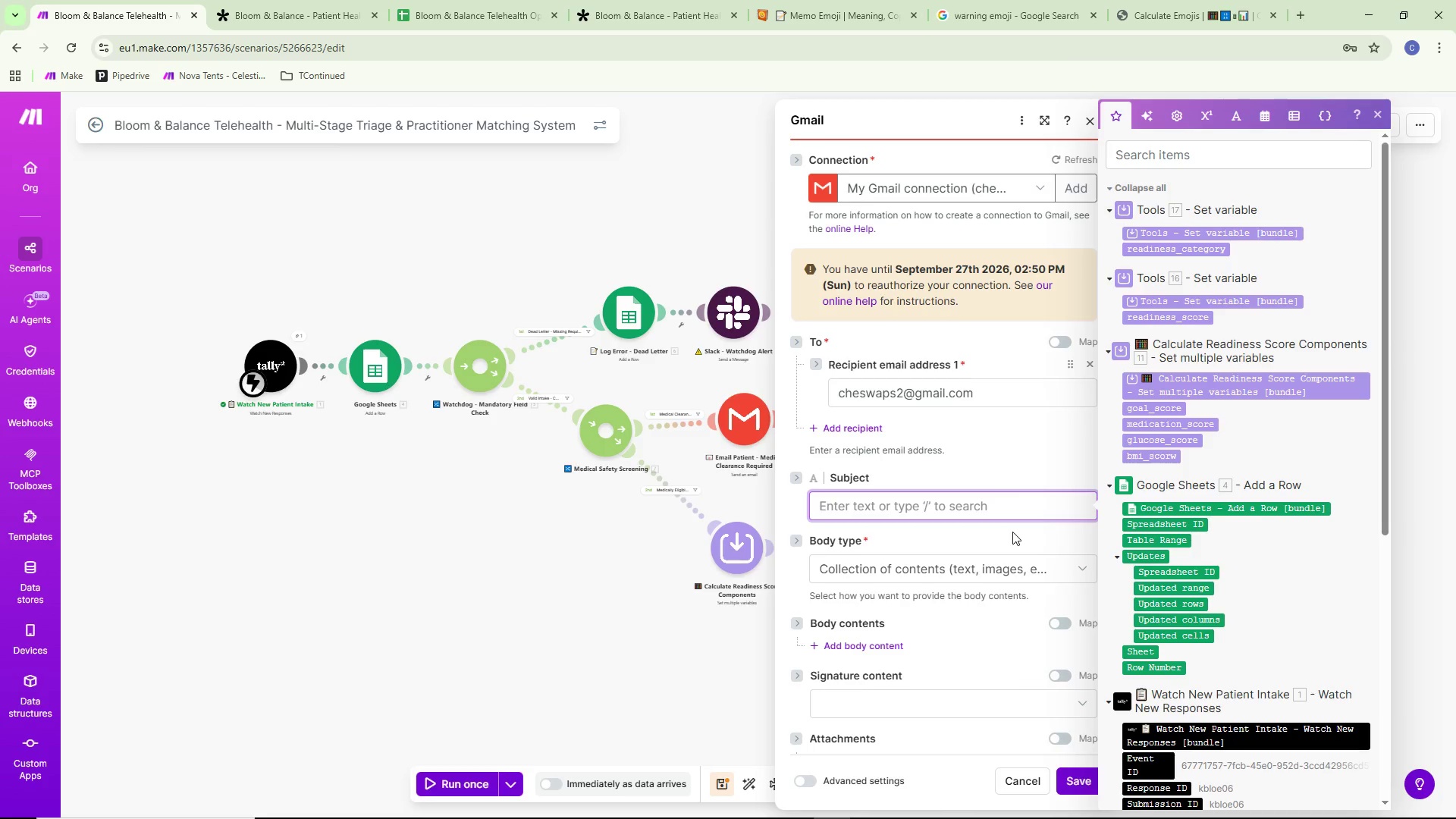 
scroll: coordinate [1322, 504], scroll_direction: down, amount: 2.0
 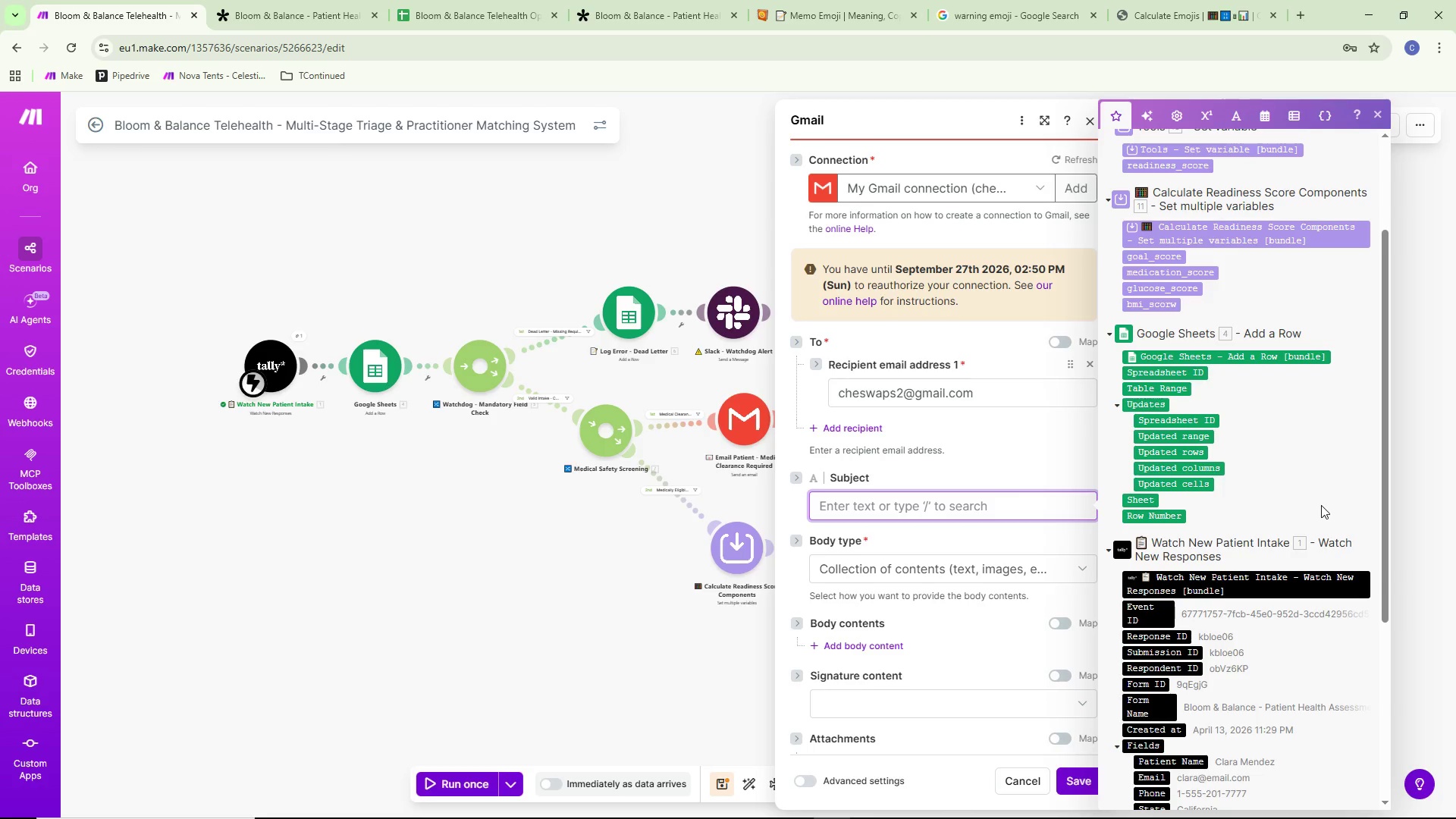 
wait(5.24)
 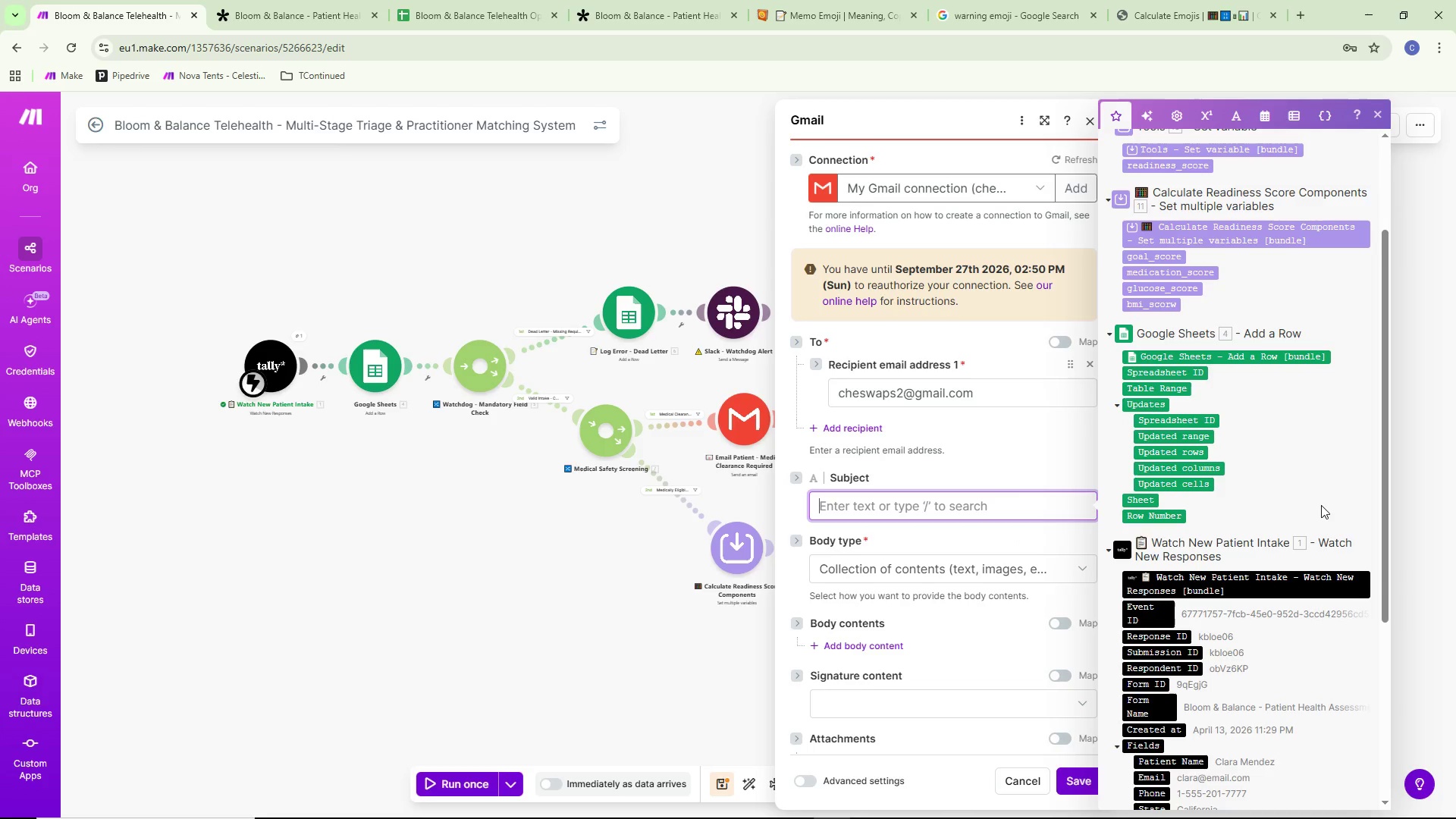 
scroll: coordinate [1263, 519], scroll_direction: down, amount: 2.0
 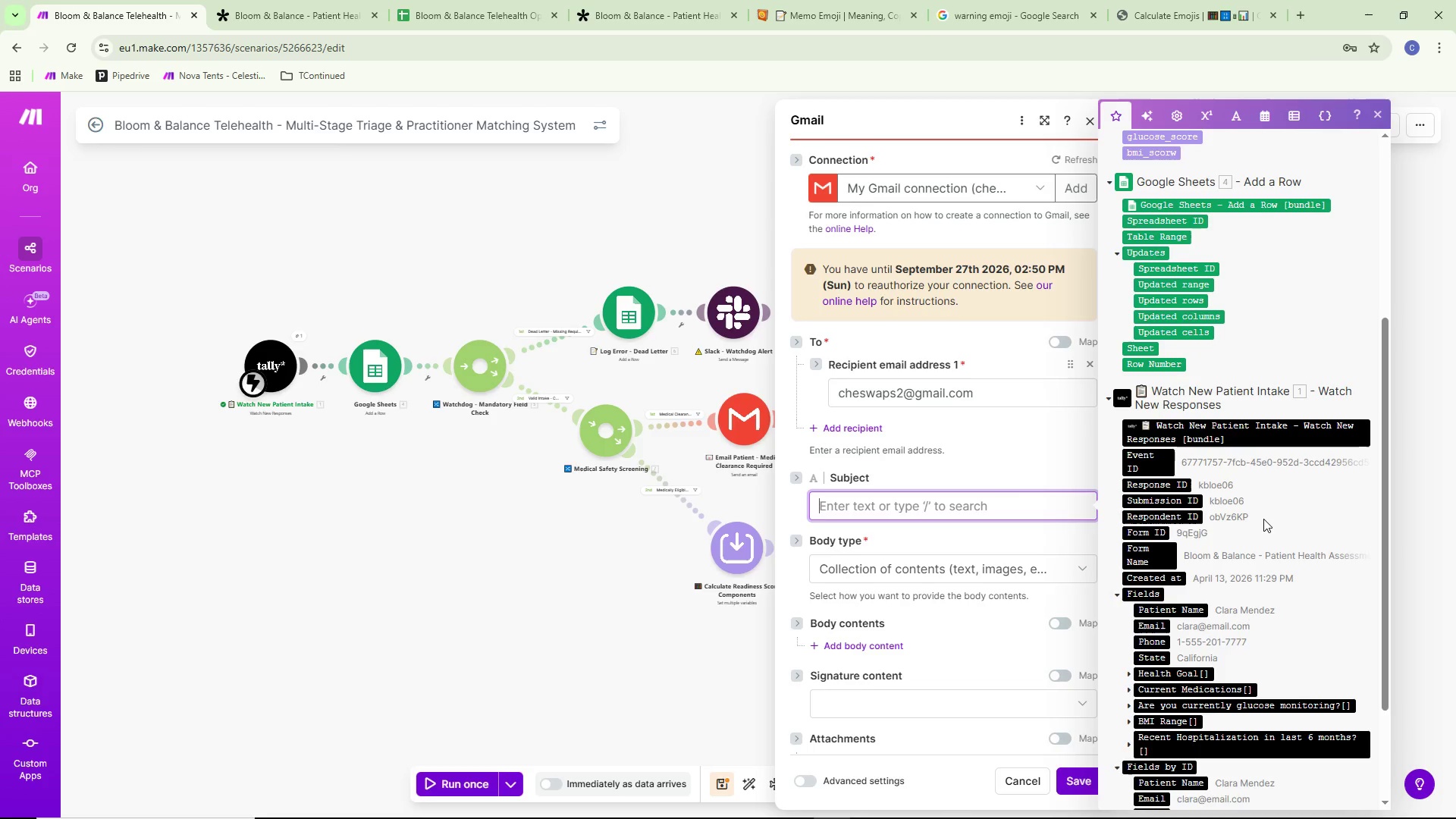 
wait(5.73)
 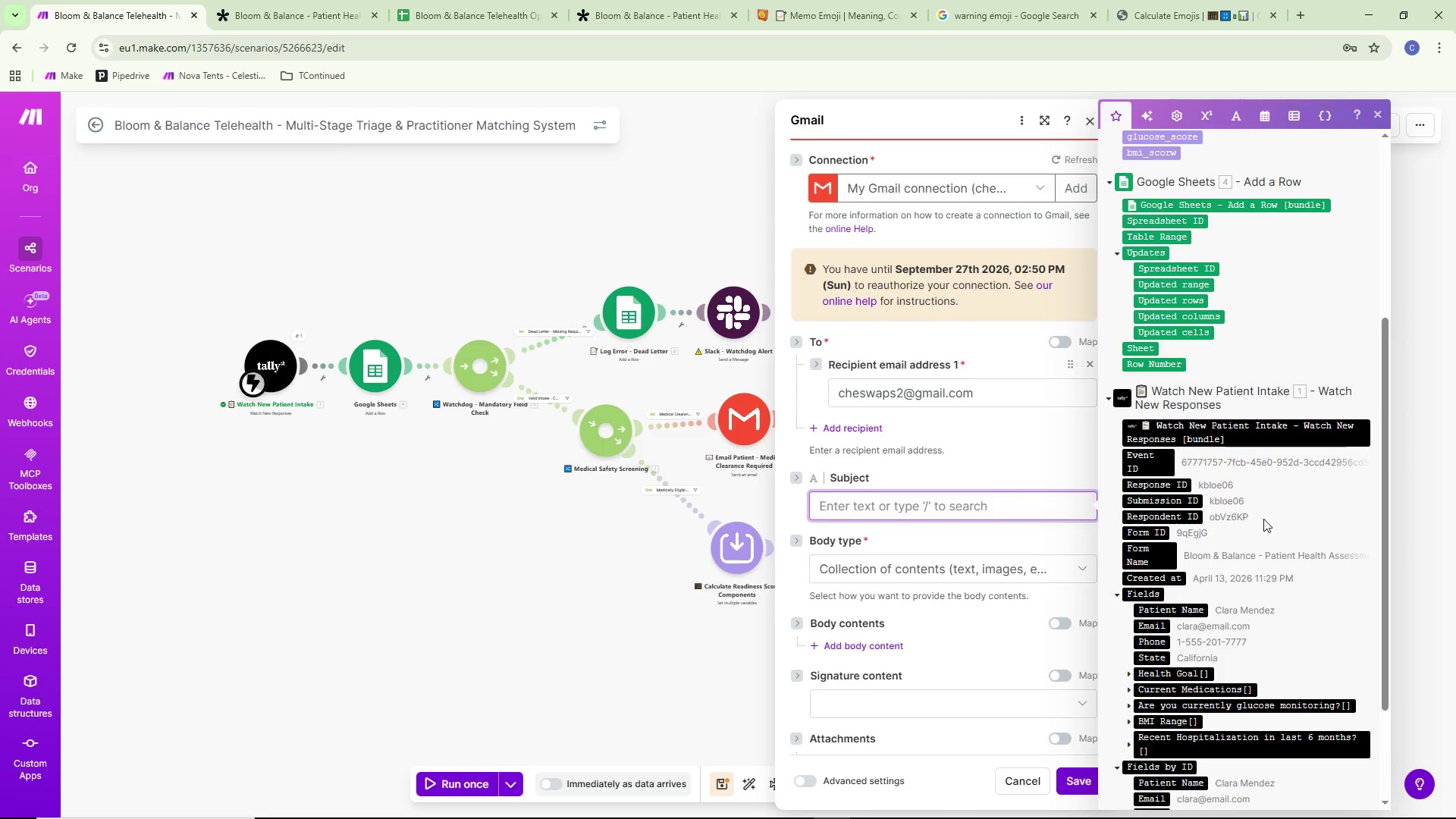 
scroll: coordinate [1286, 325], scroll_direction: down, amount: 4.0
 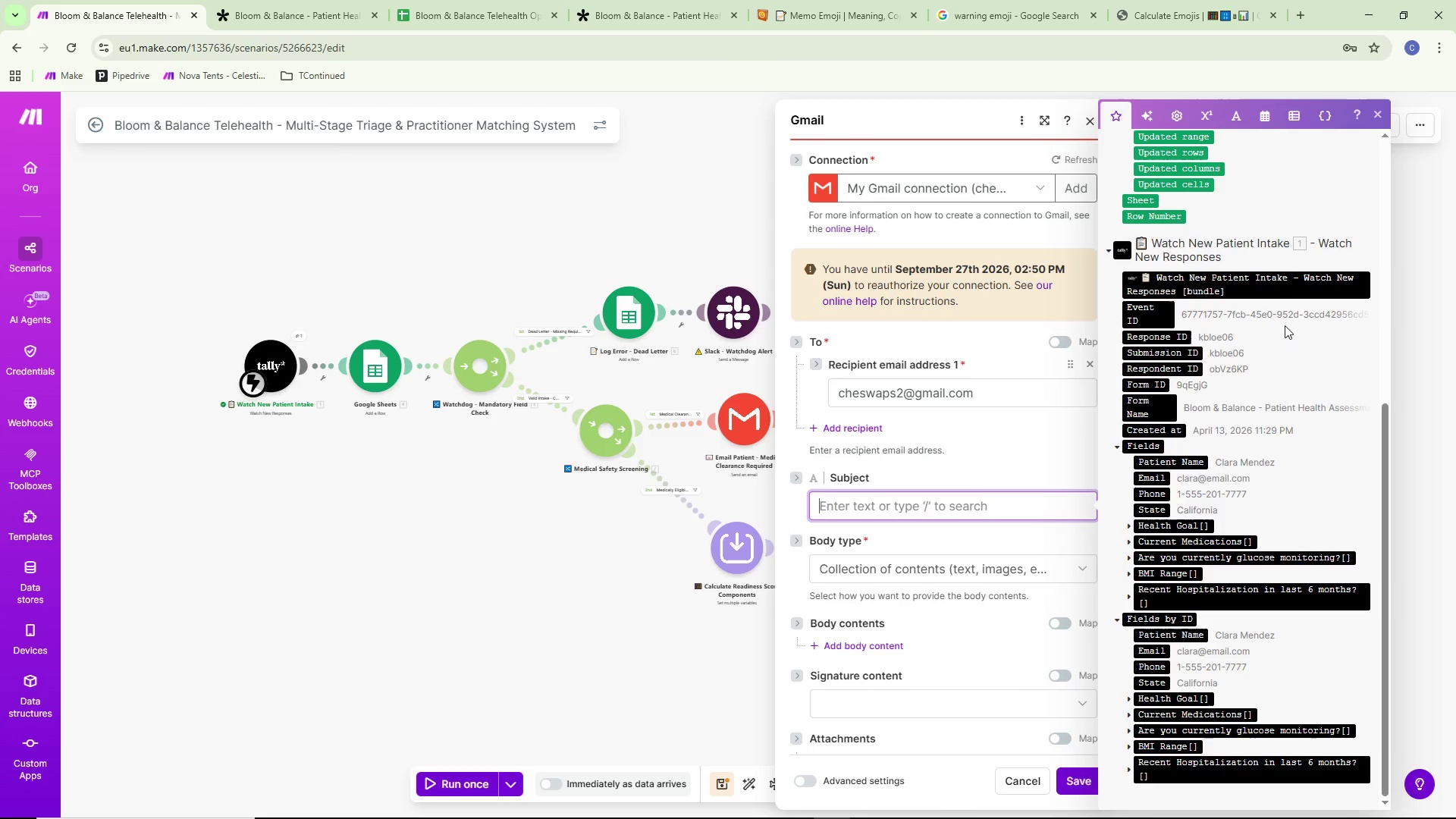 
wait(7.12)
 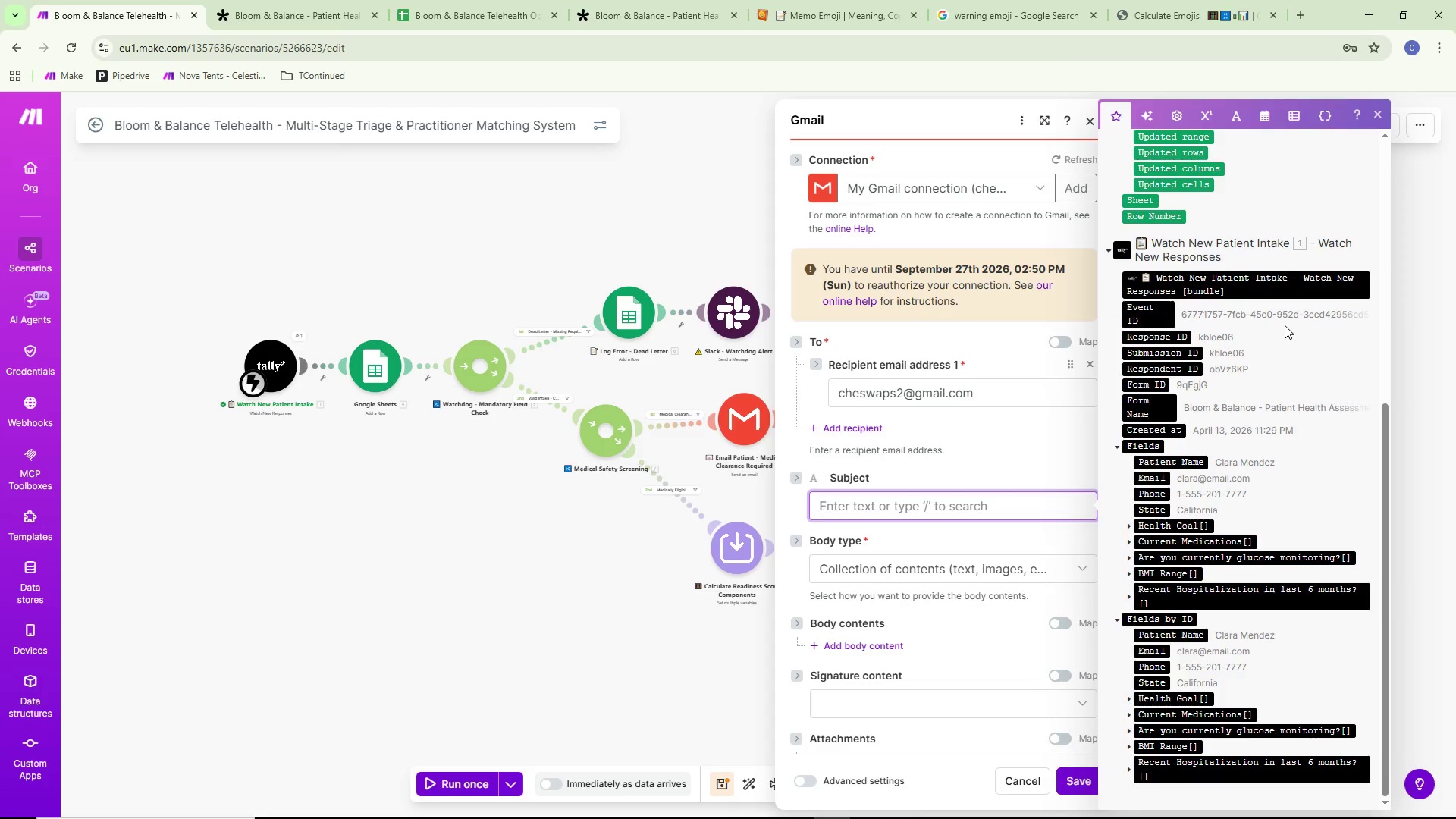 
scroll: coordinate [1220, 415], scroll_direction: up, amount: 2.0
 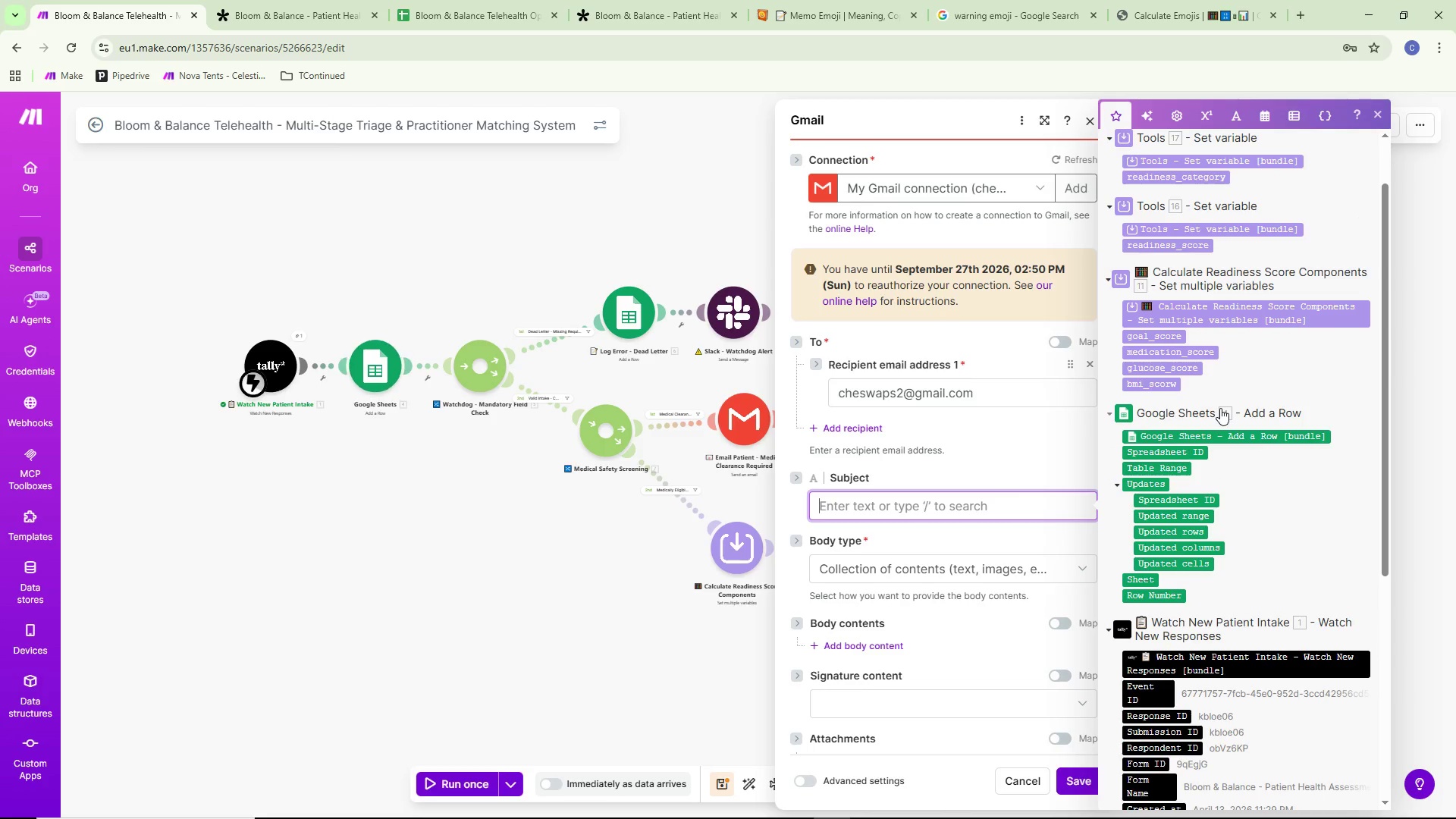 
wait(8.05)
 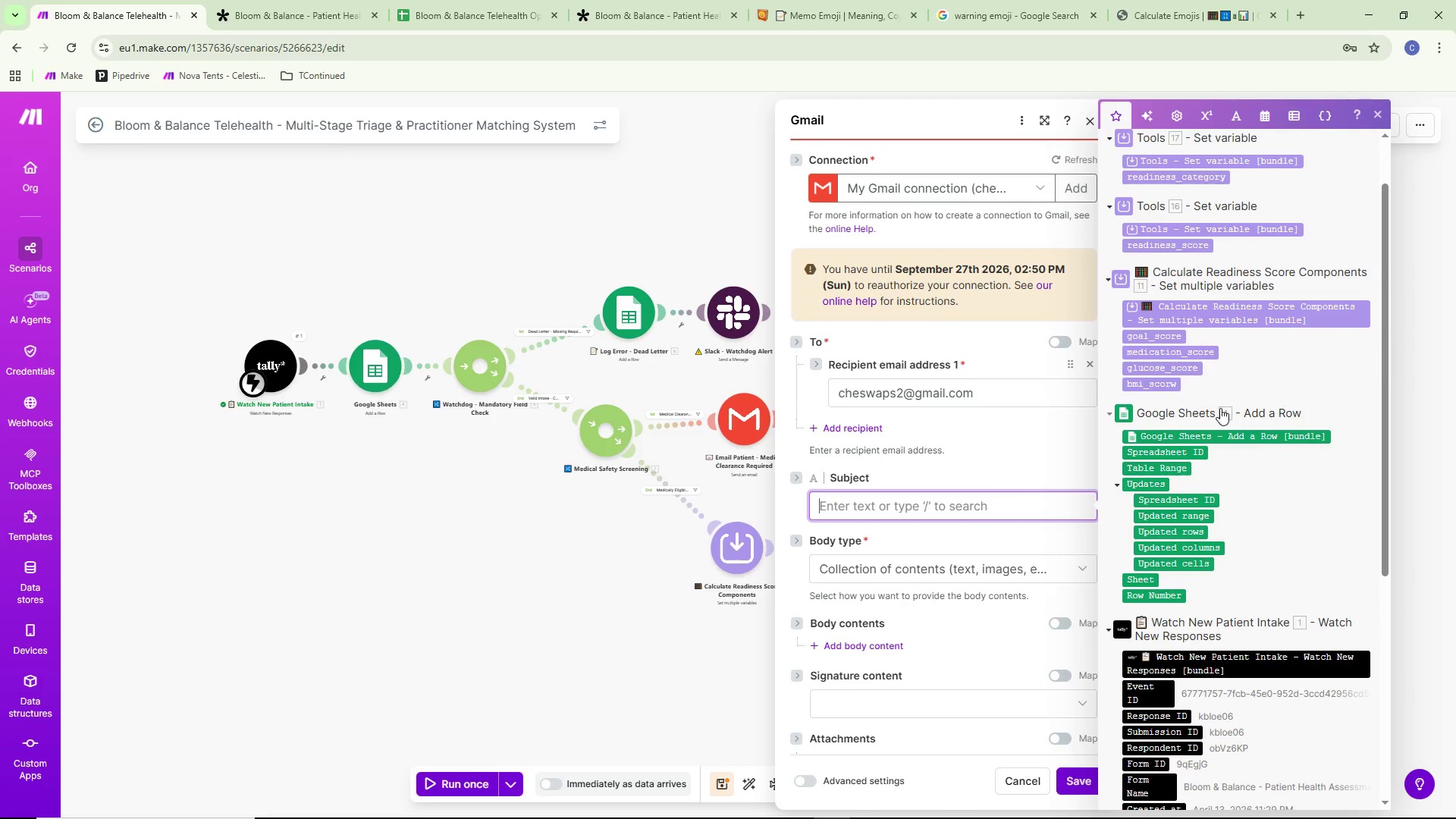 
scroll: coordinate [1216, 406], scroll_direction: down, amount: 2.0
 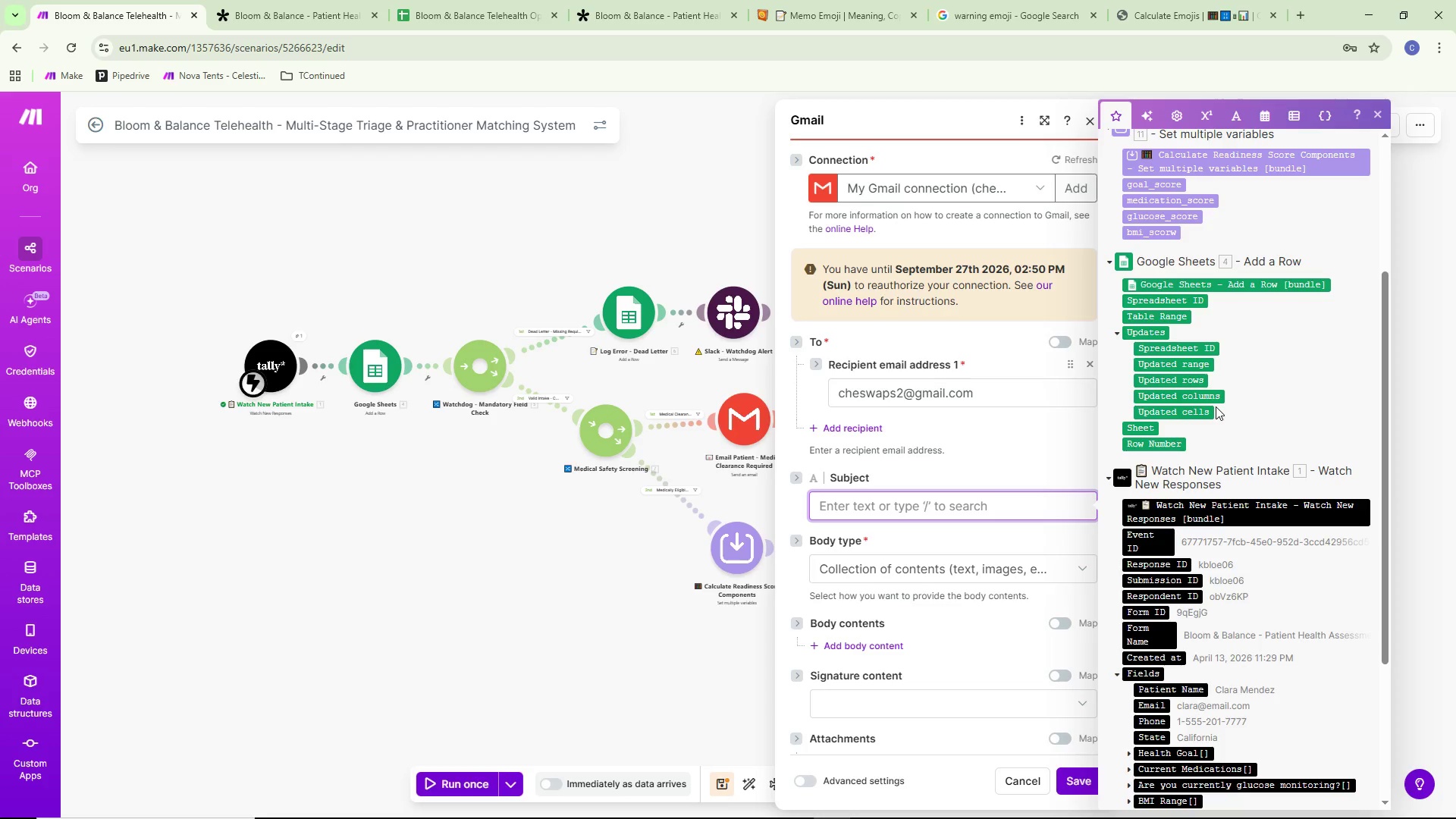 
wait(7.25)
 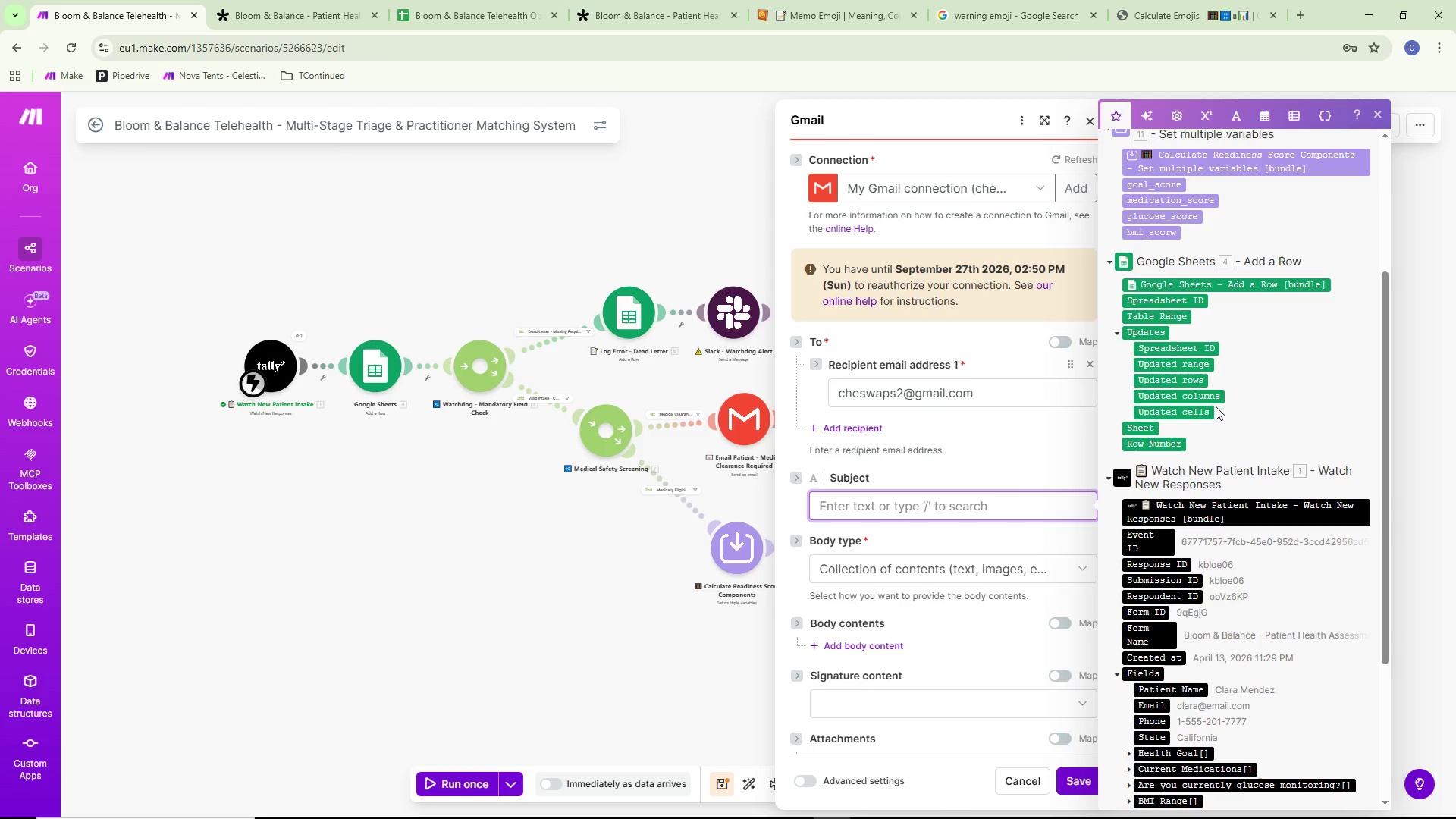 
scroll: coordinate [1197, 489], scroll_direction: down, amount: 4.0
 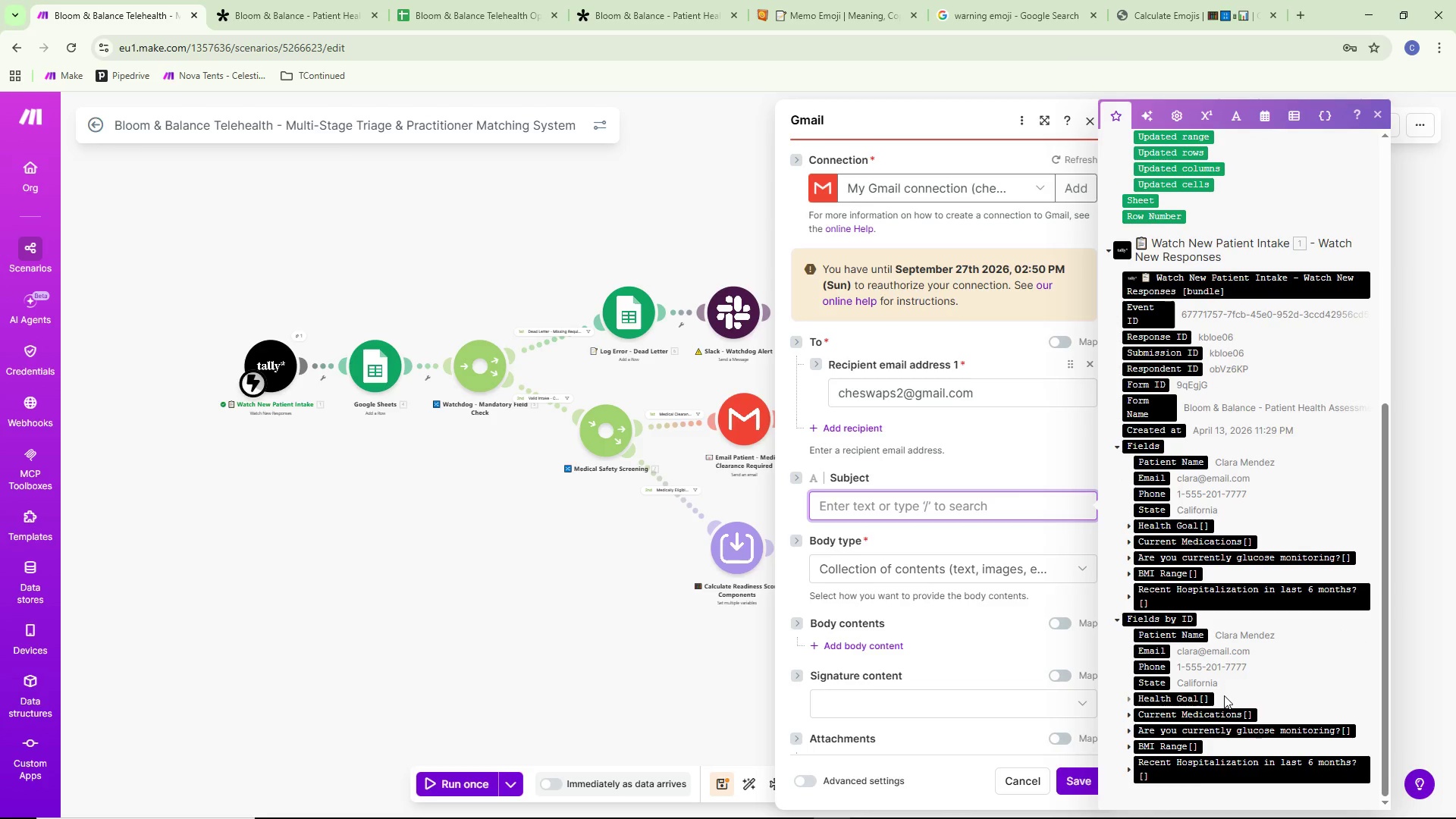 
scroll: coordinate [1224, 695], scroll_direction: up, amount: 1.0
 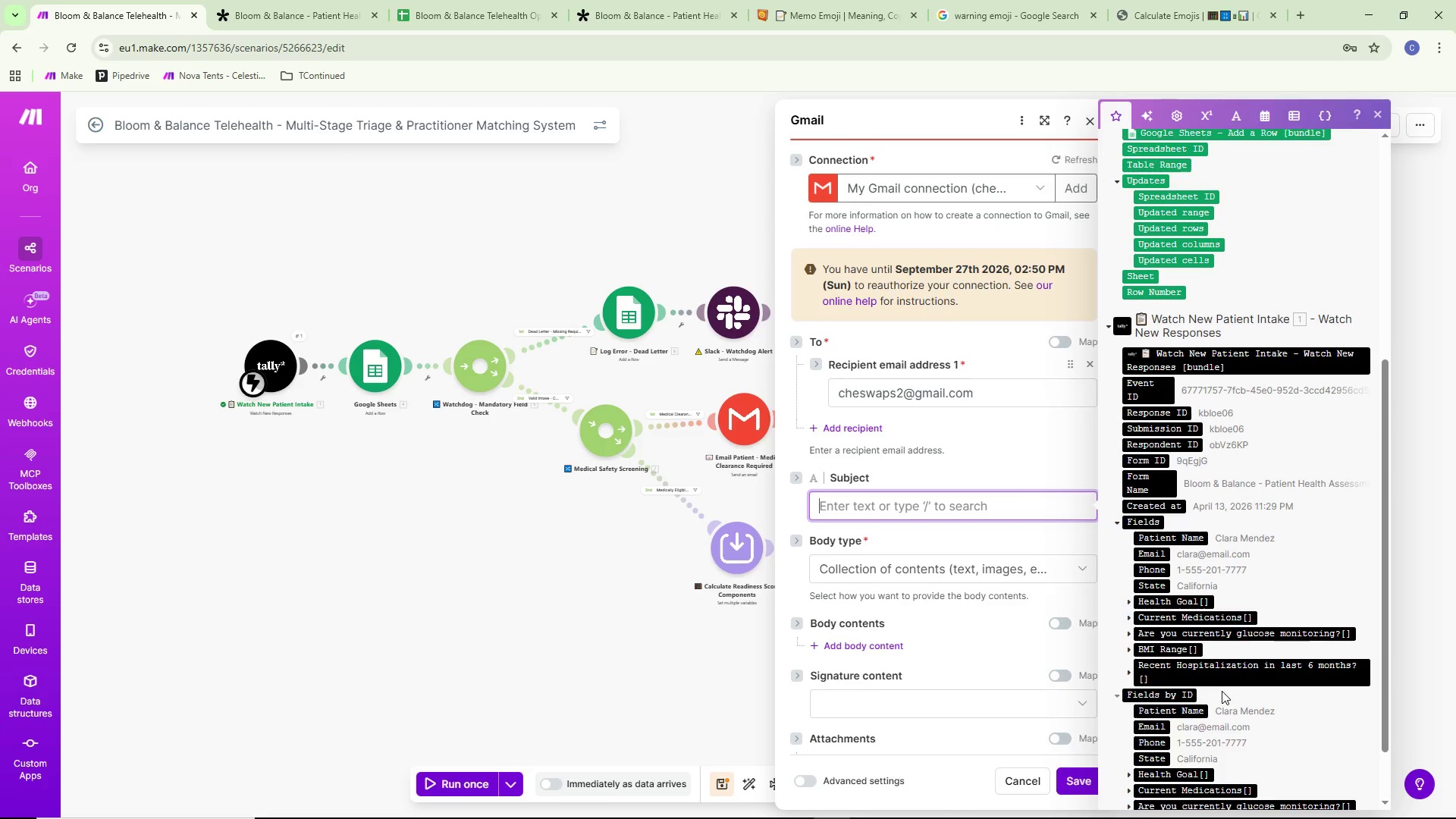 
mouse_move([1172, 692])
 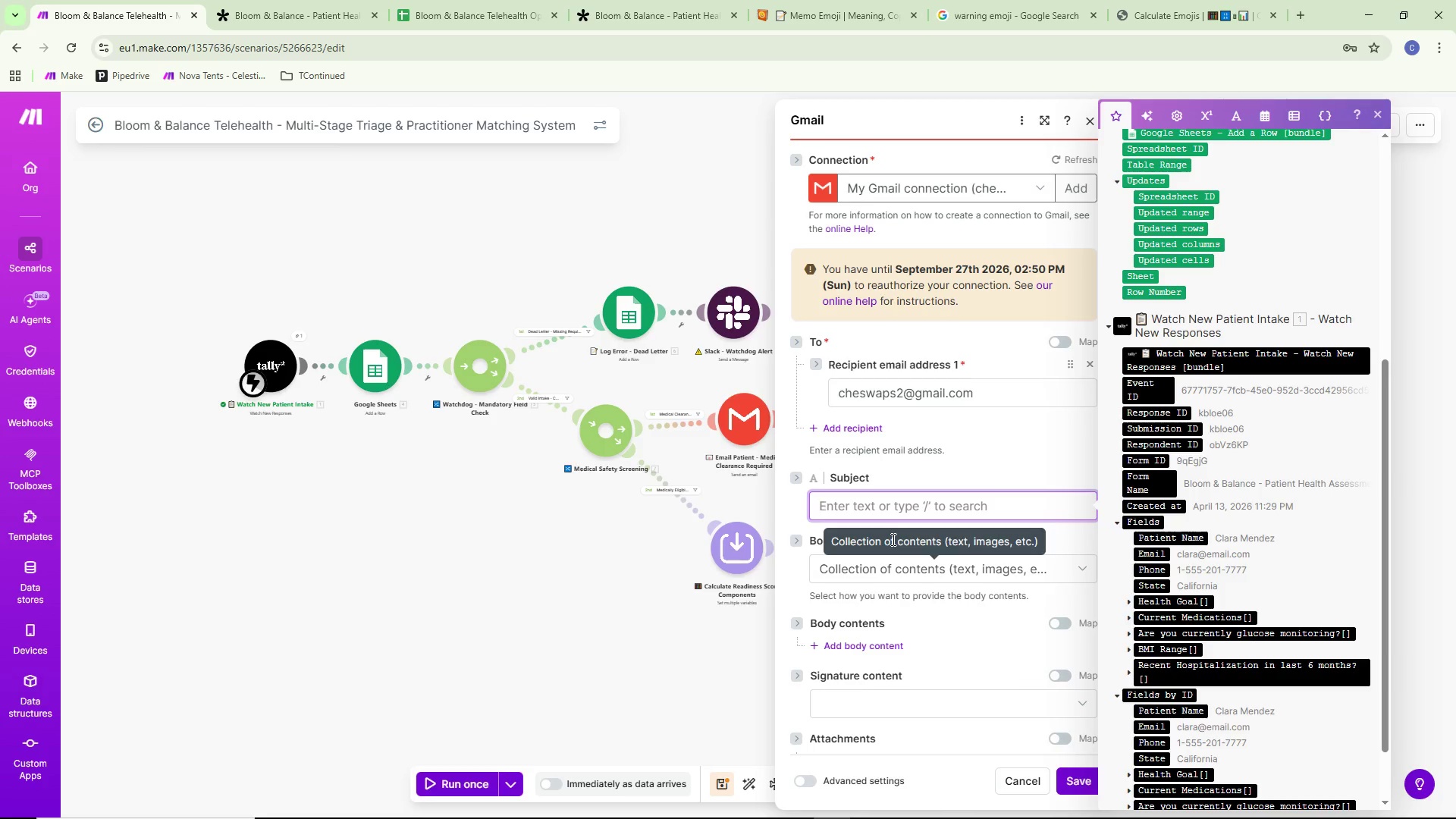 
type(Your Bloom & Balance Health)
 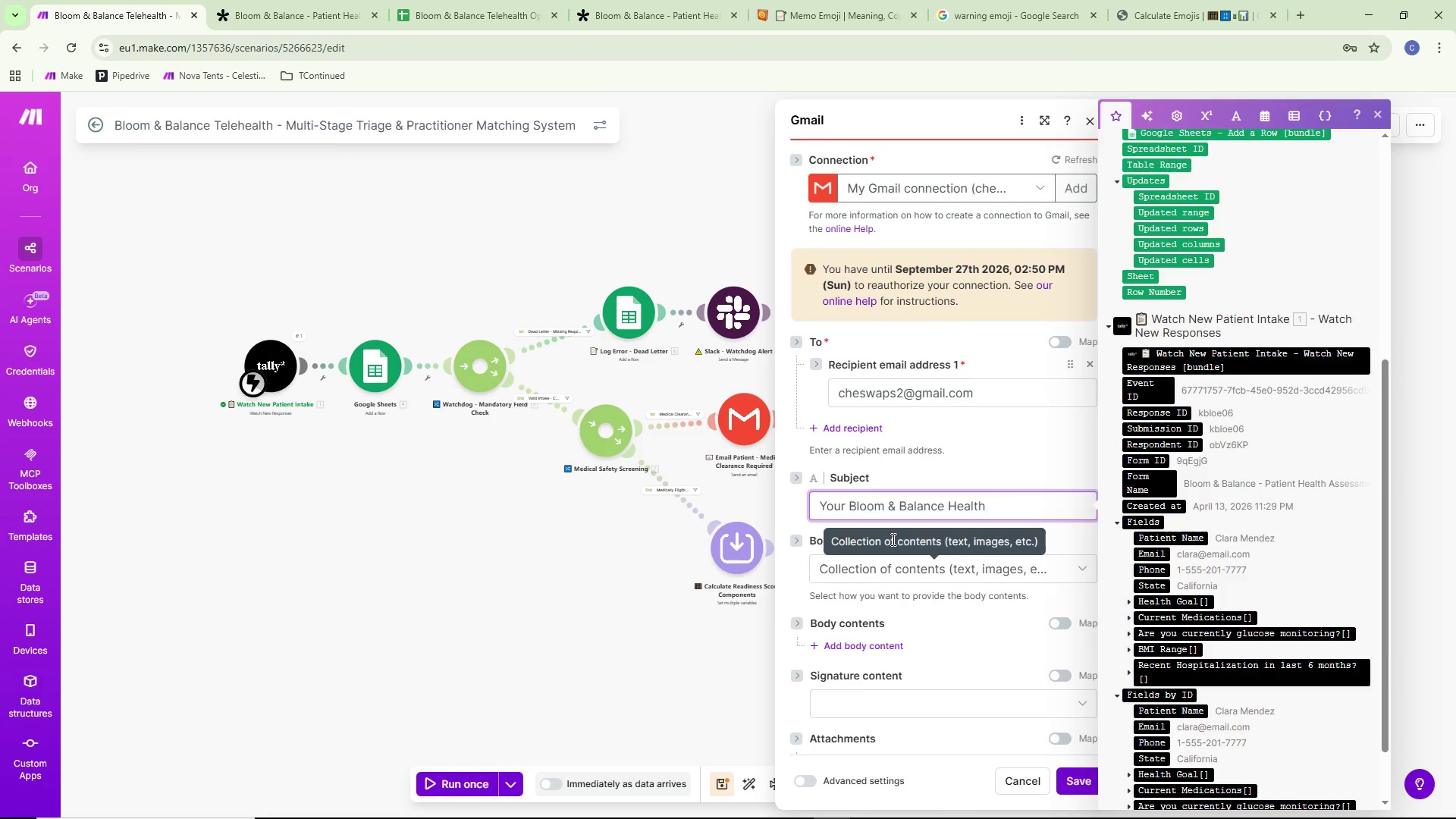 
wait(6.44)
 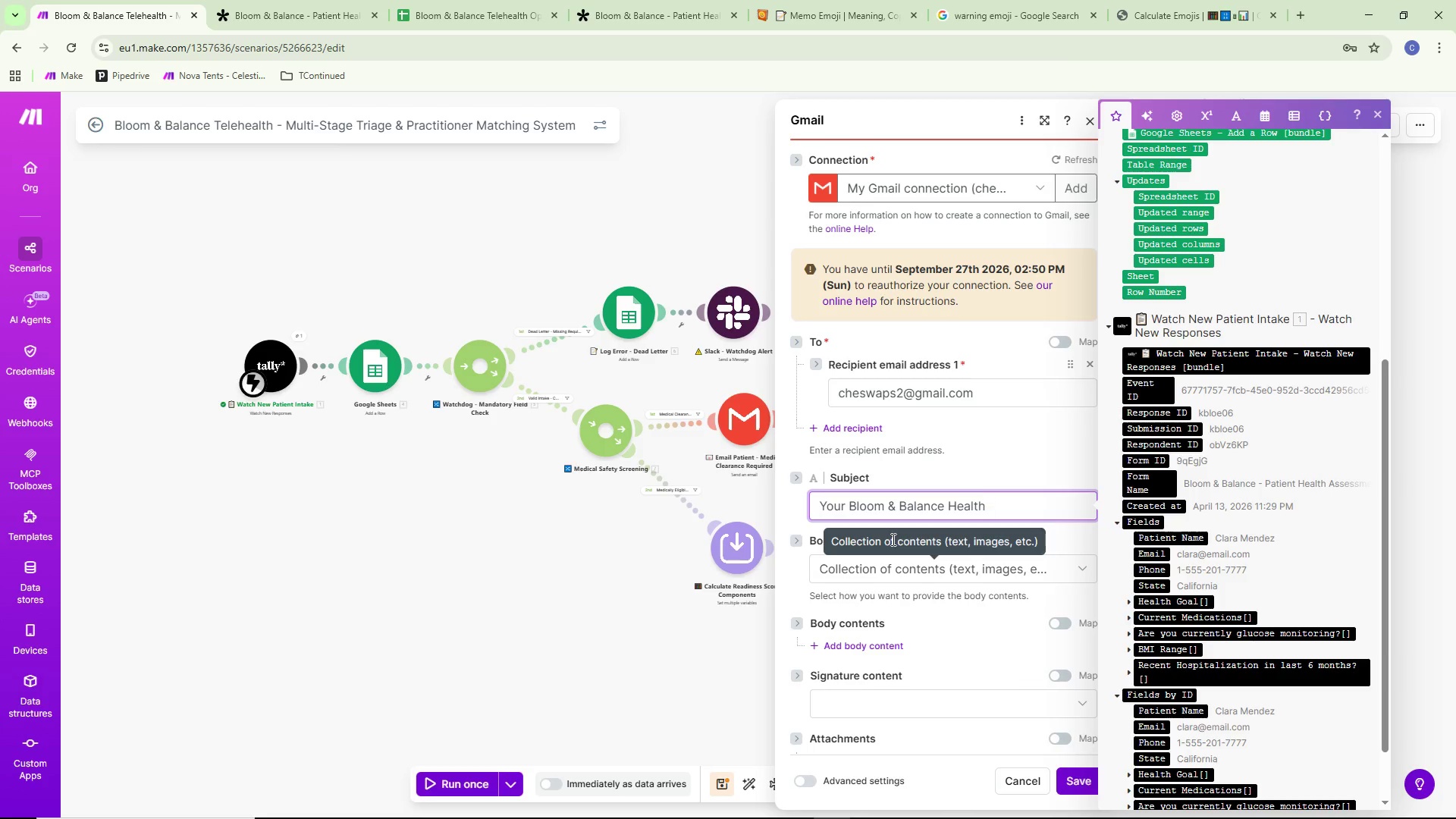 
type( Journey - Getting Started)
 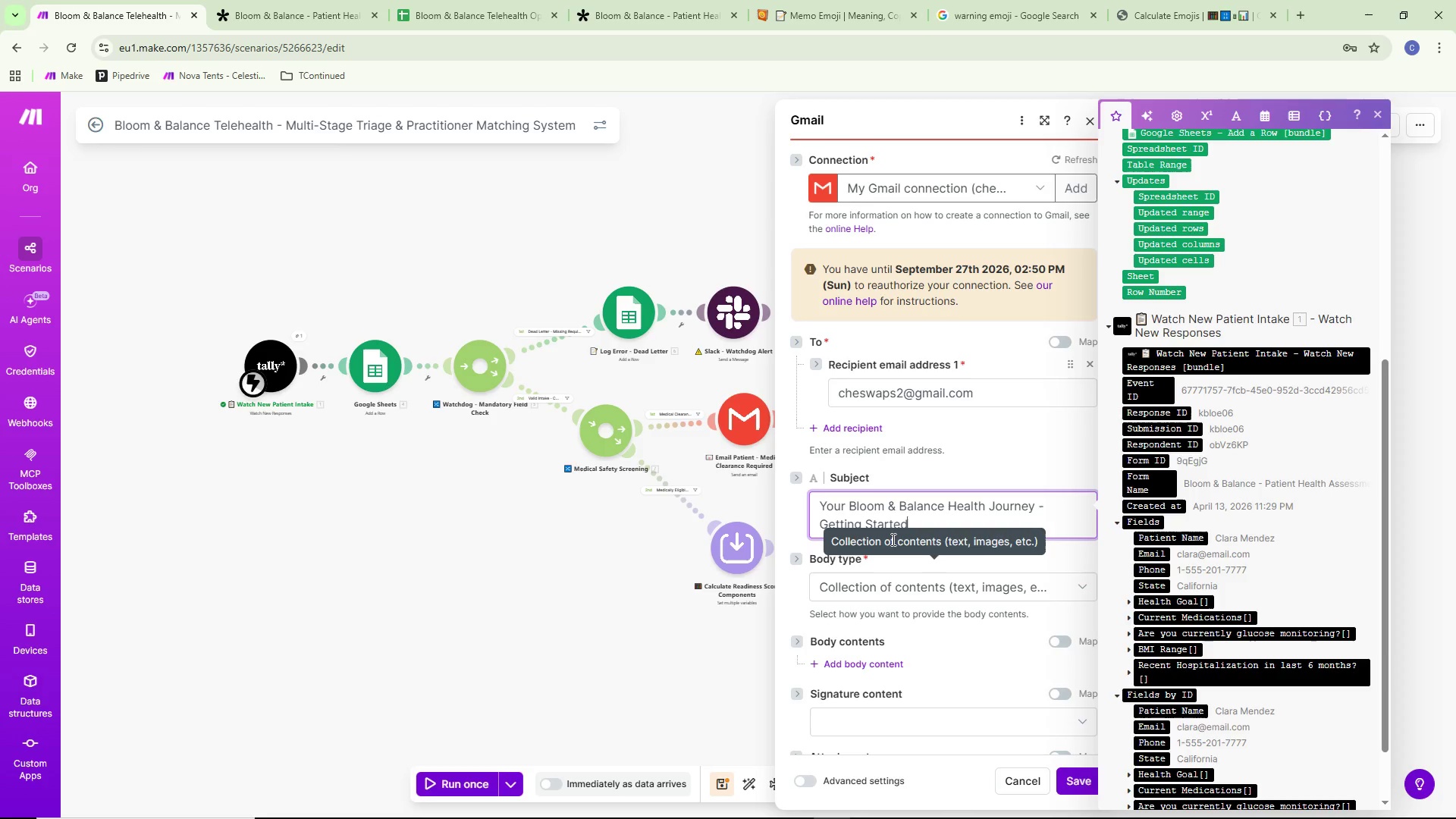 
left_click([959, 527])
 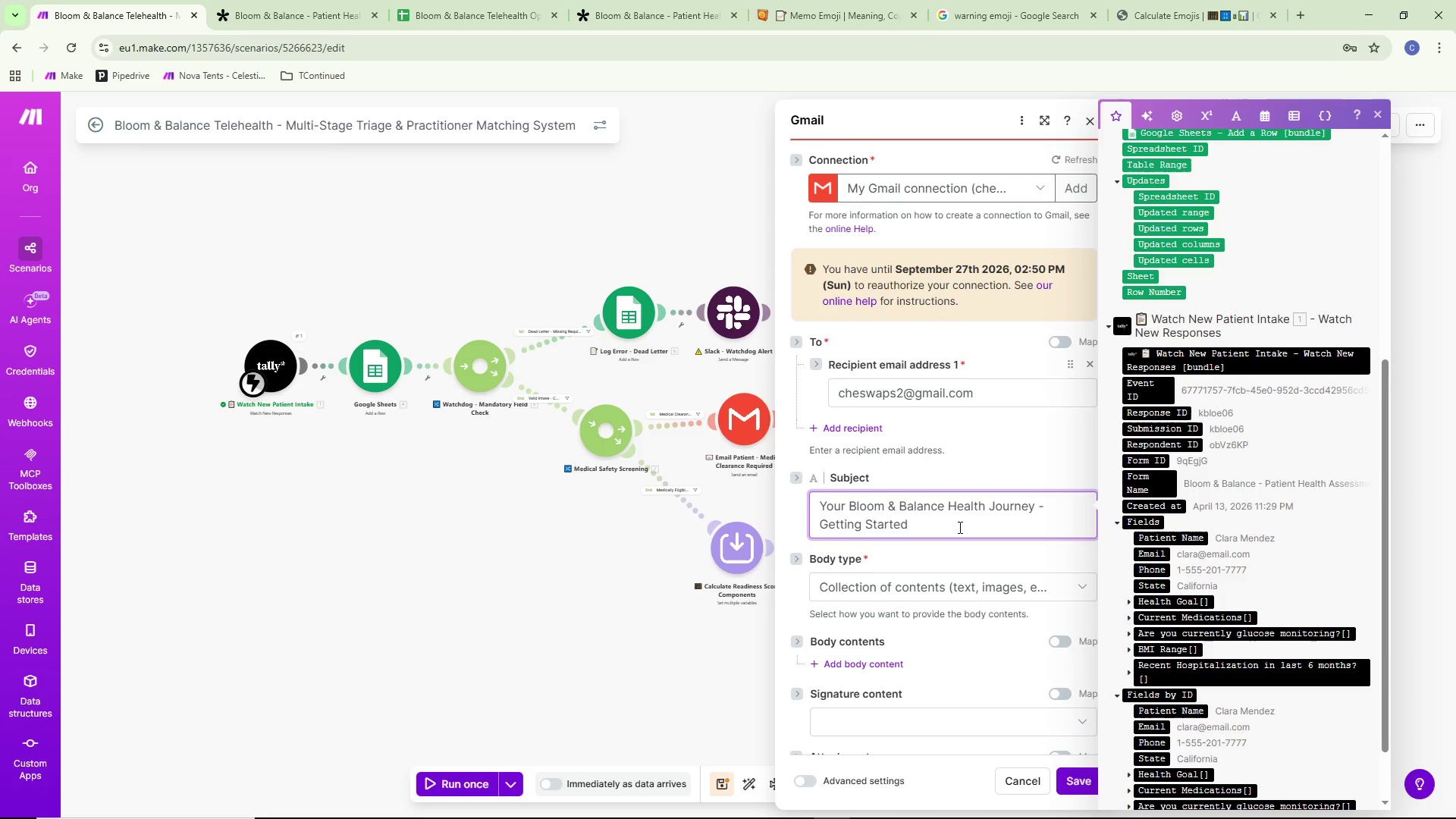 
wait(7.98)
 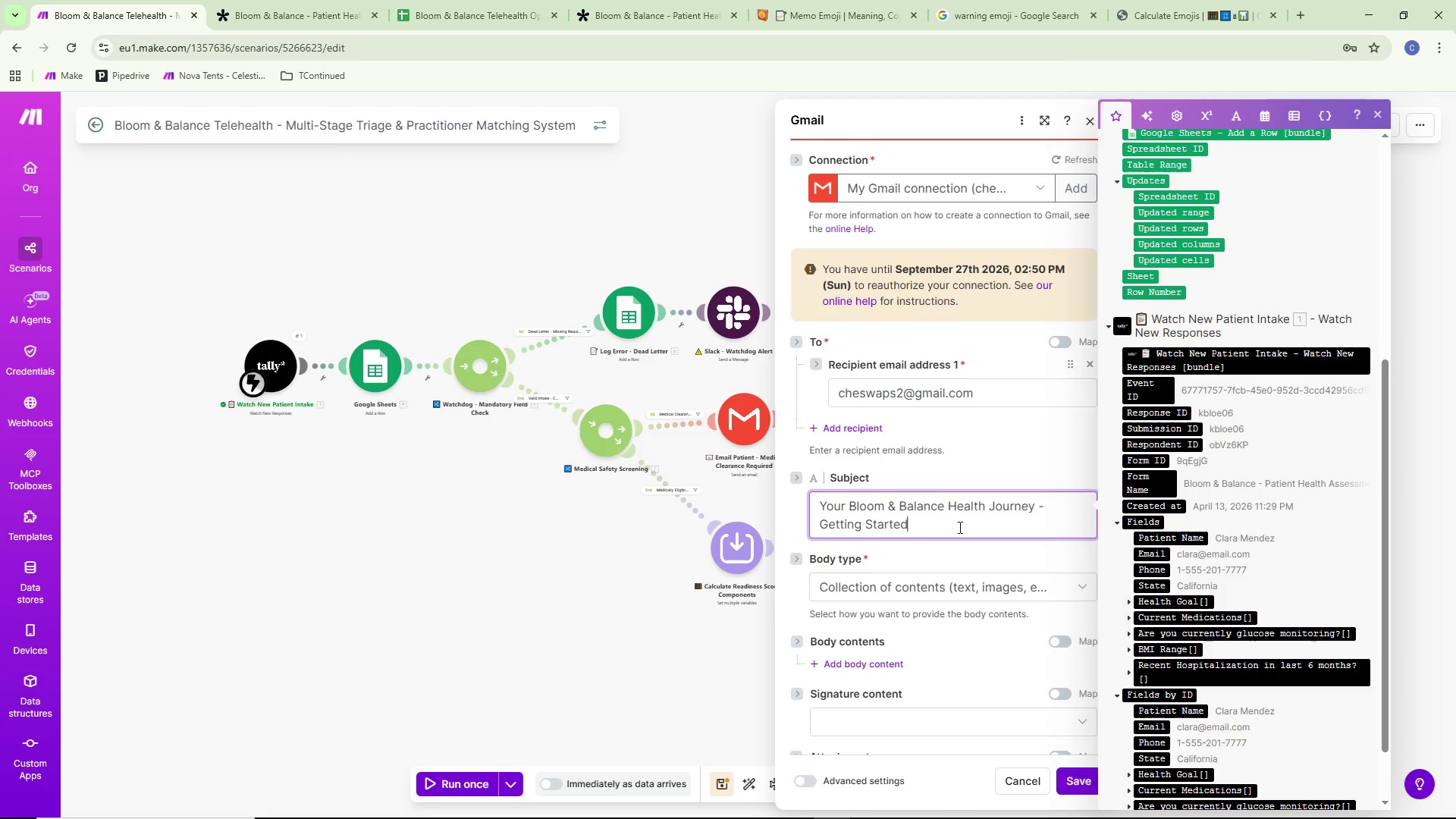 
scroll: coordinate [938, 548], scroll_direction: down, amount: 2.0
 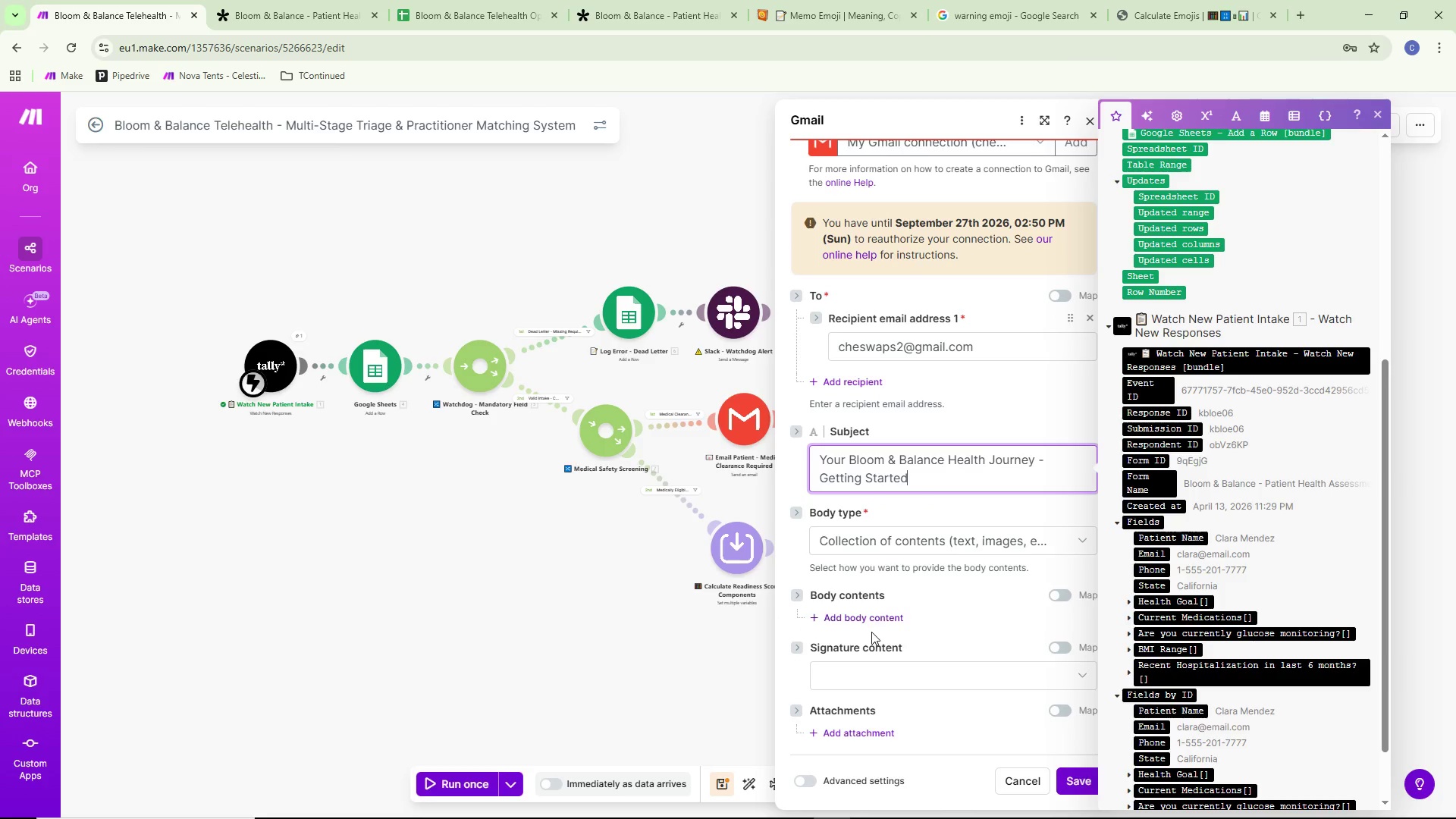 
left_click([871, 617])
 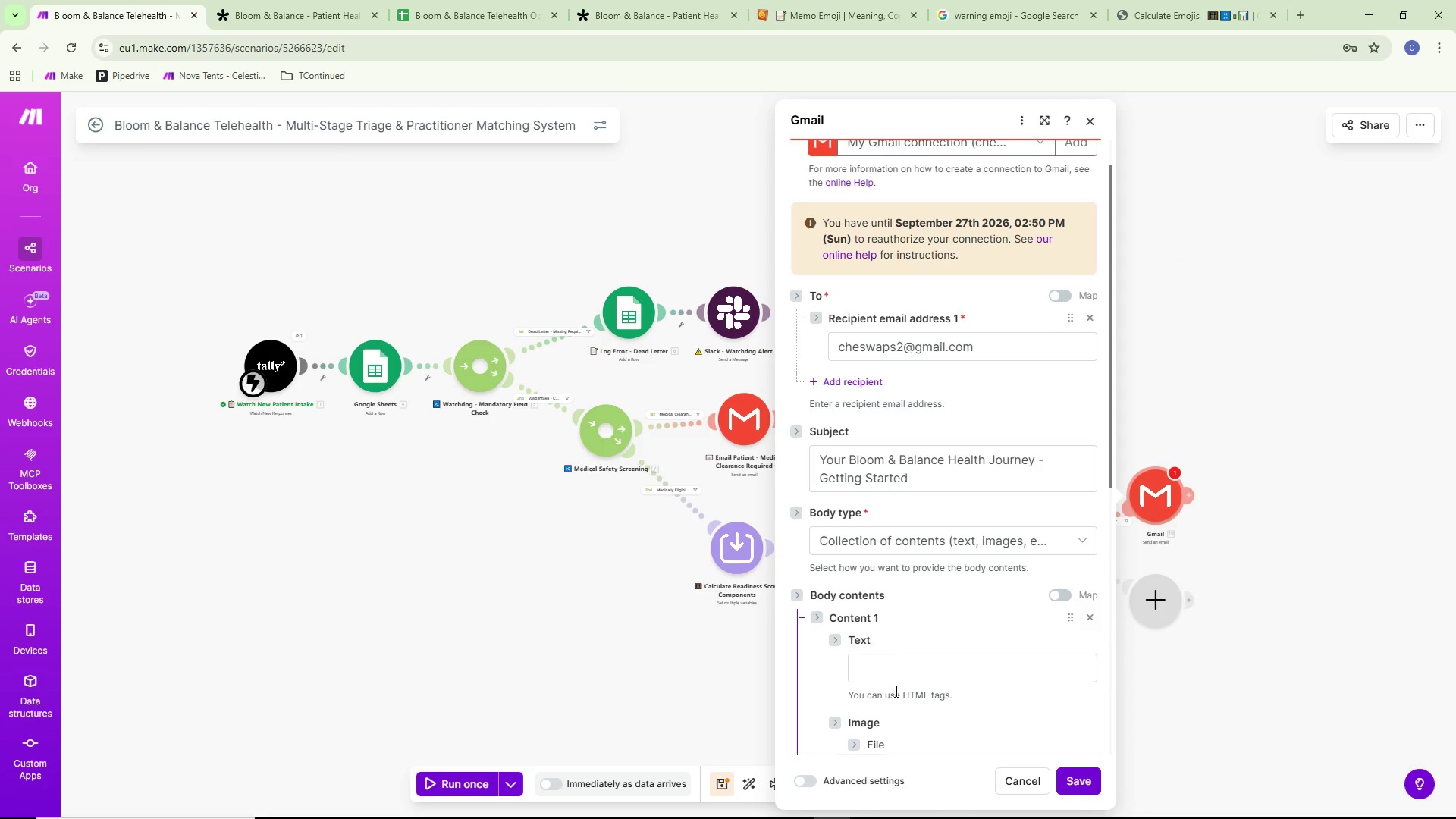 
left_click([899, 664])
 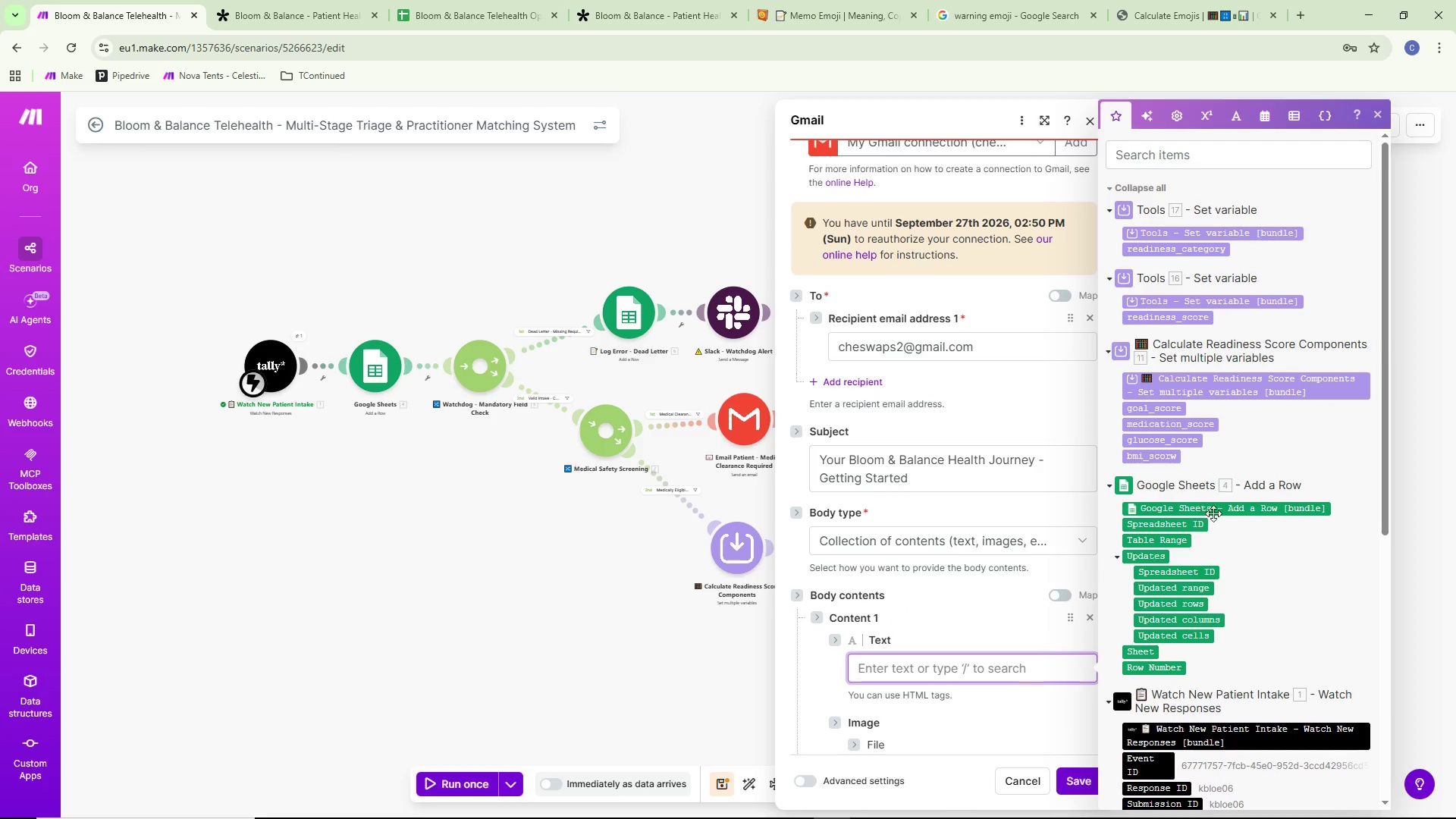 
scroll: coordinate [1178, 633], scroll_direction: down, amount: 11.0
 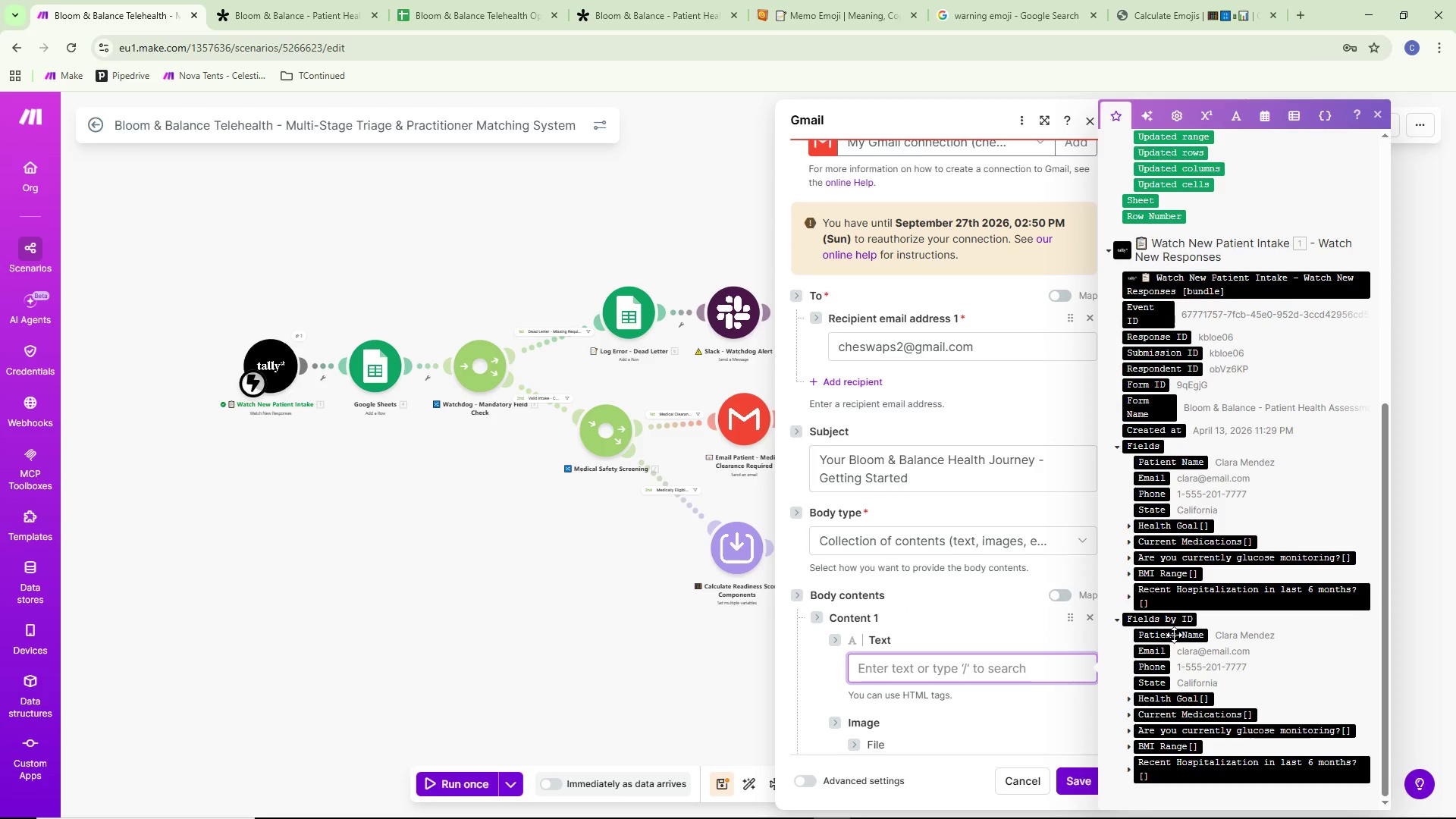 
type(Dear )
 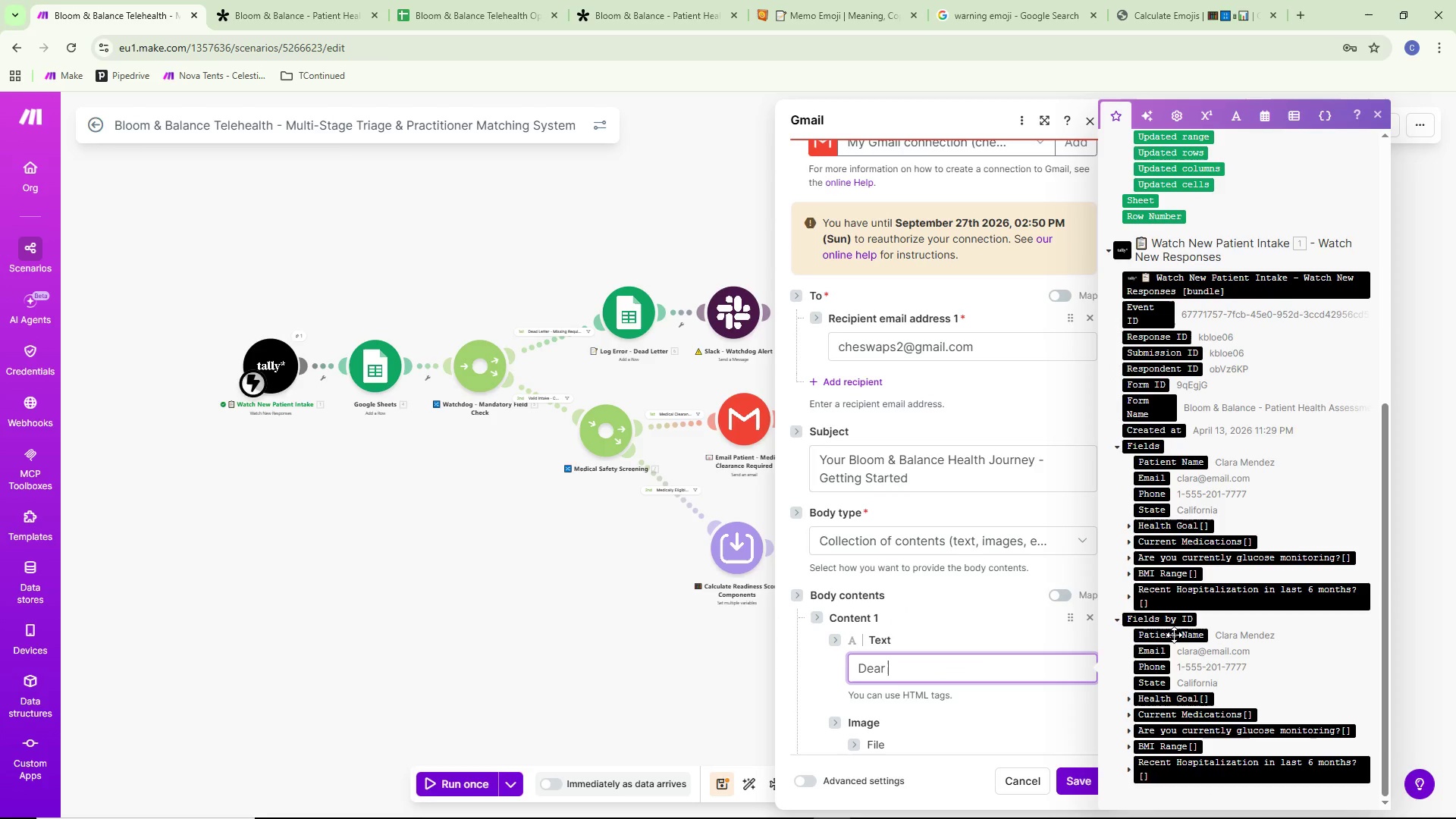 
left_click([1174, 635])
 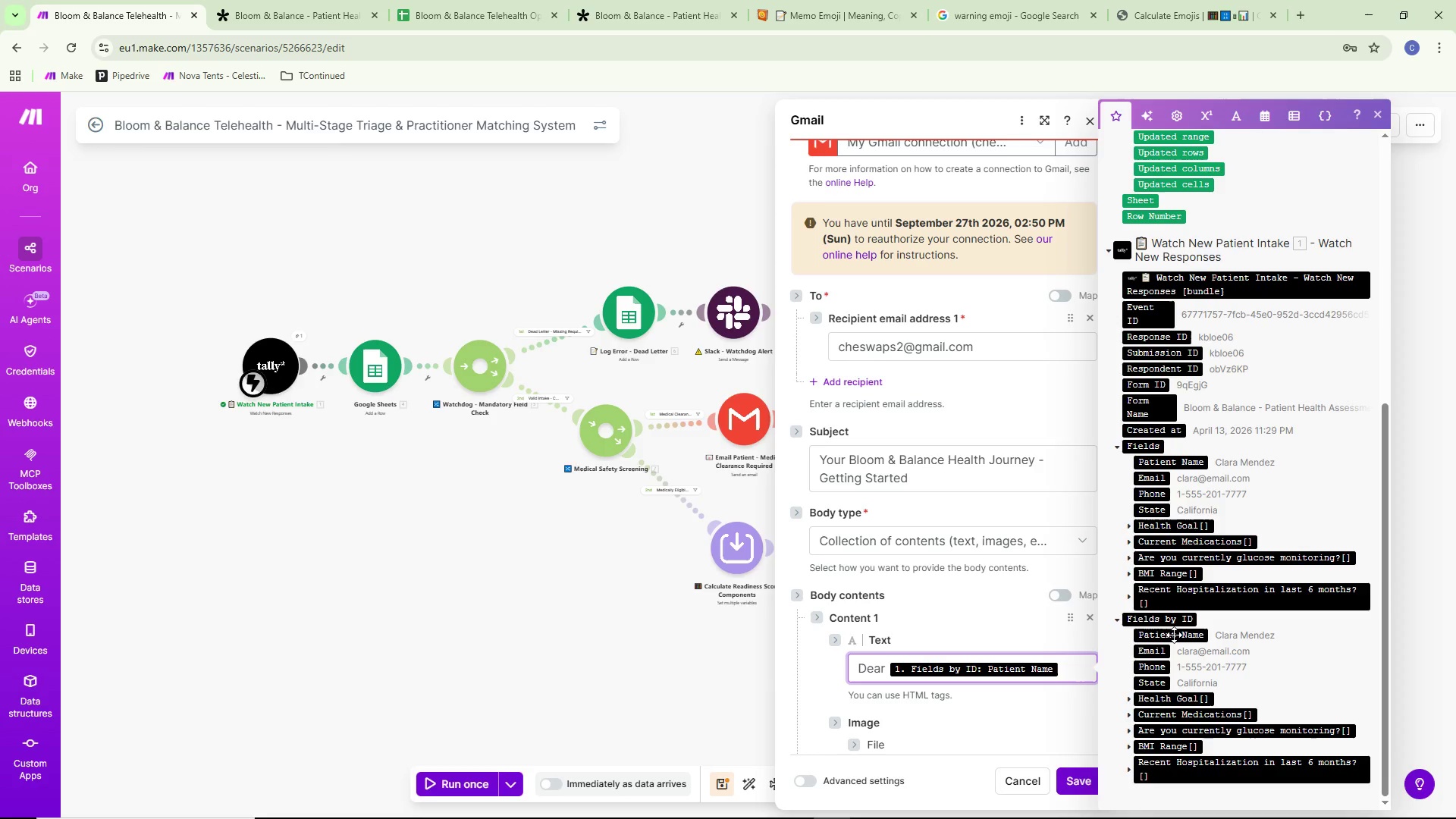 
key(Comma)
 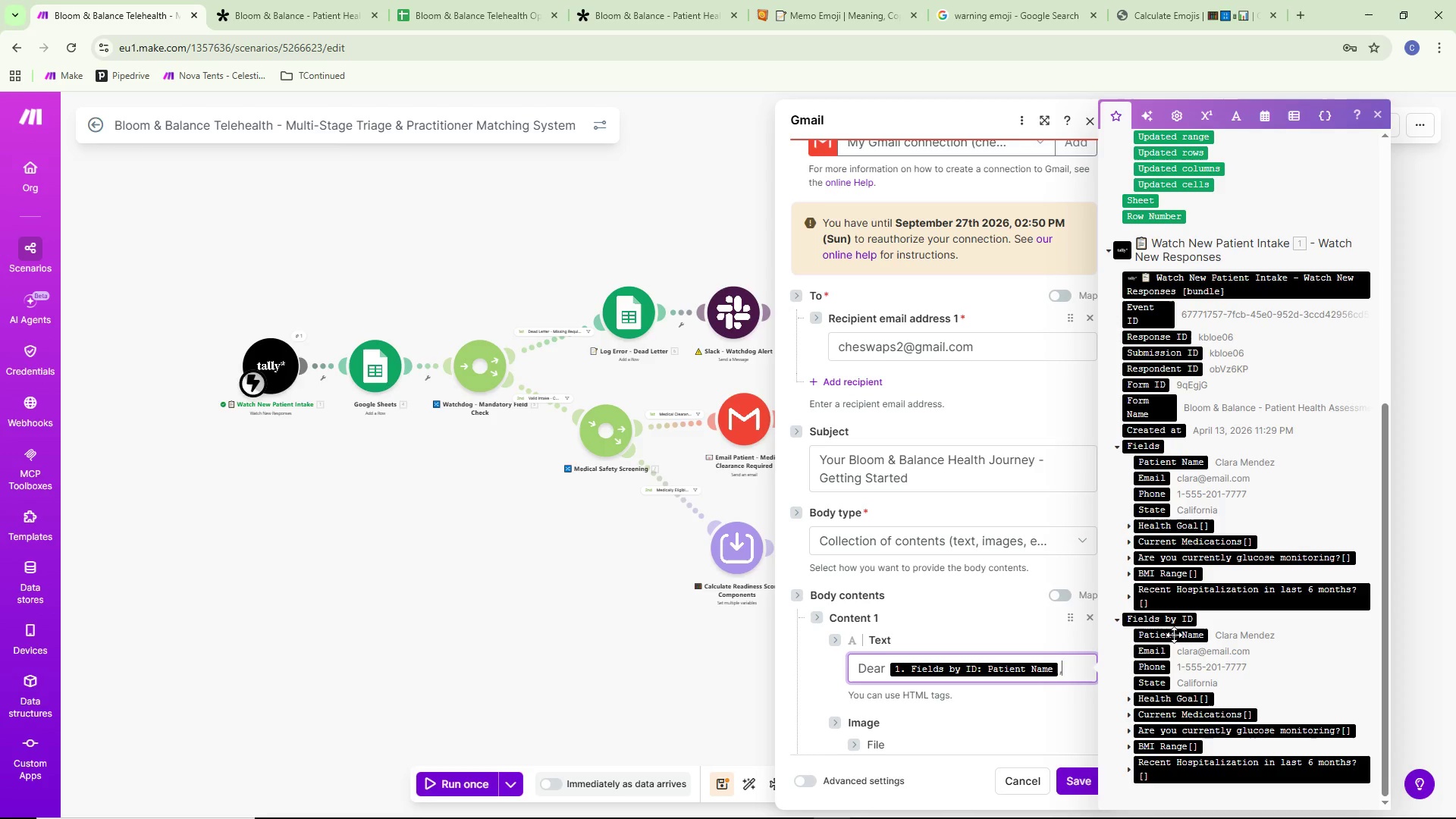 
key(Enter)
 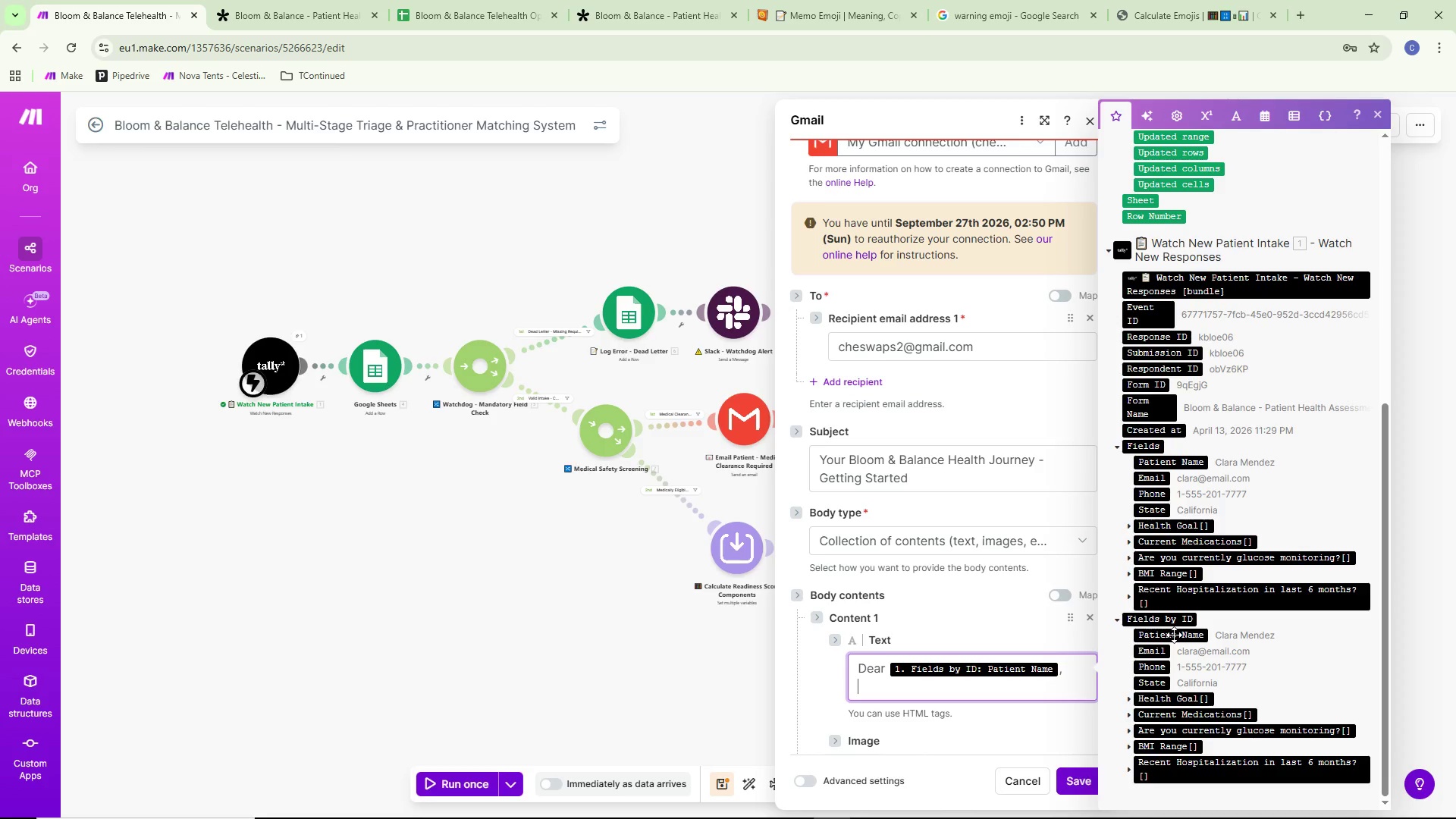 
key(Enter)
 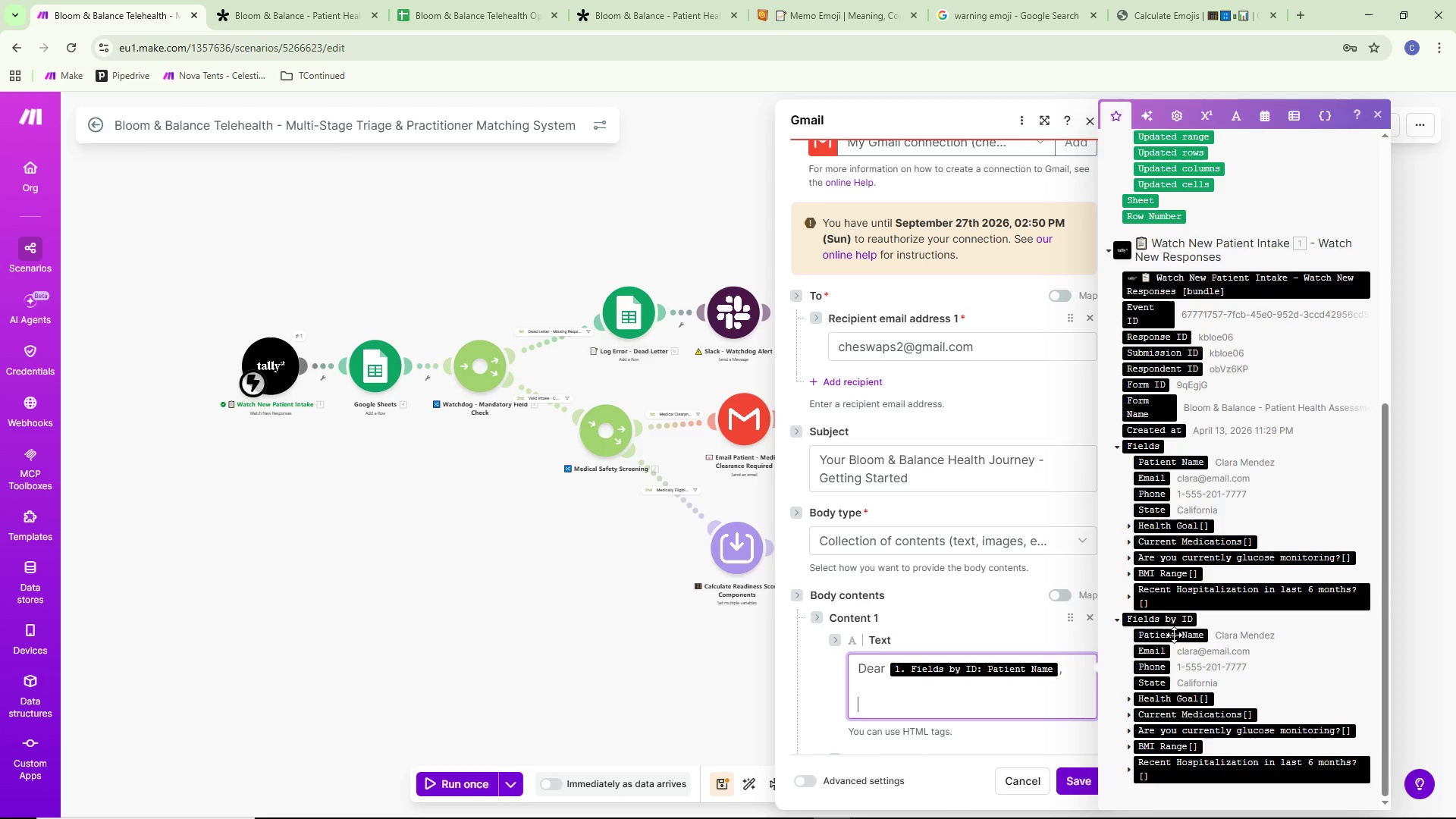 
type(Thankyo)
key(Backspace)
key(Backspace)
type( u)
key(Backspace)
type(you for completing )
 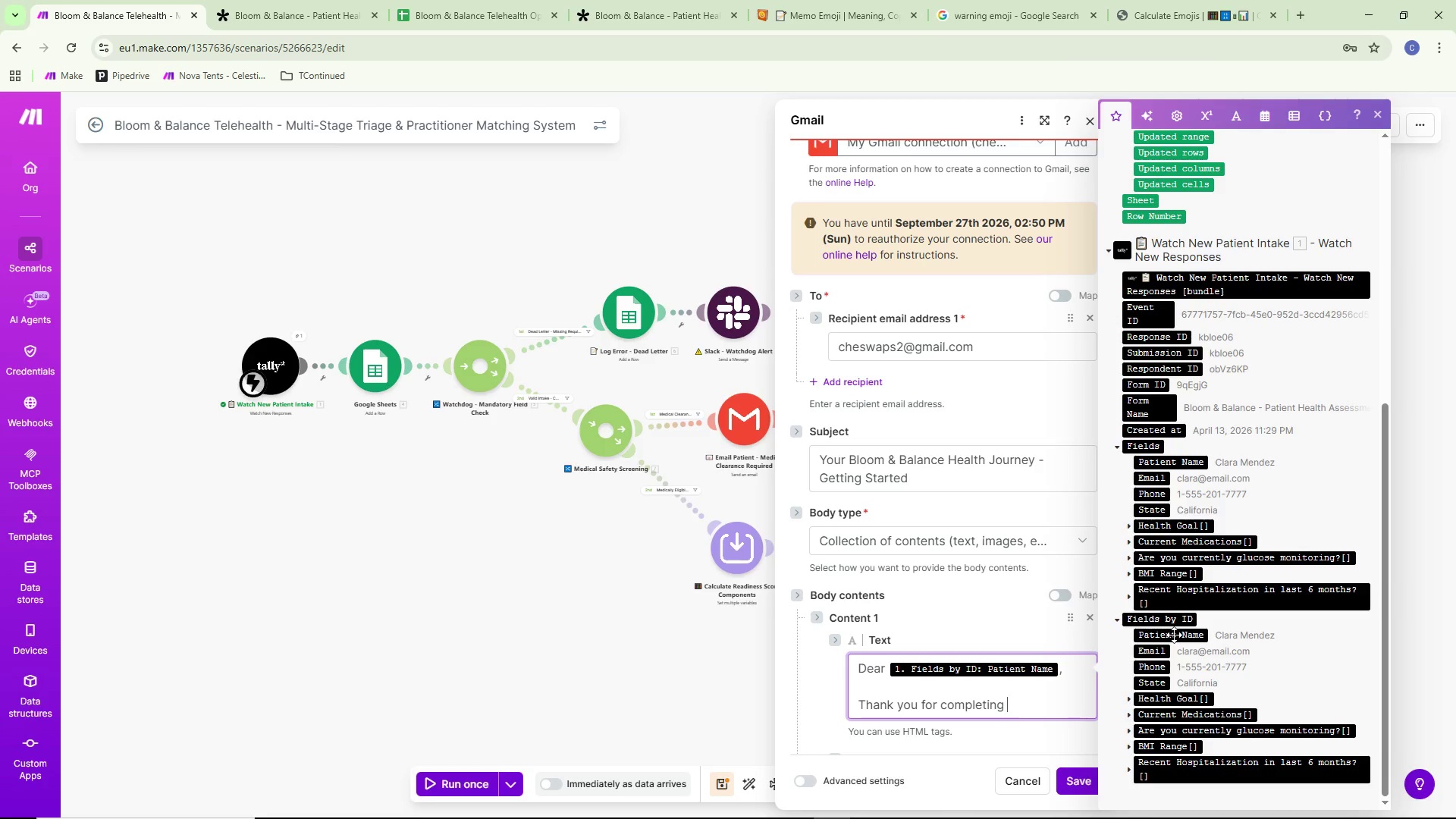 
type(your Bloom & Balance health )
 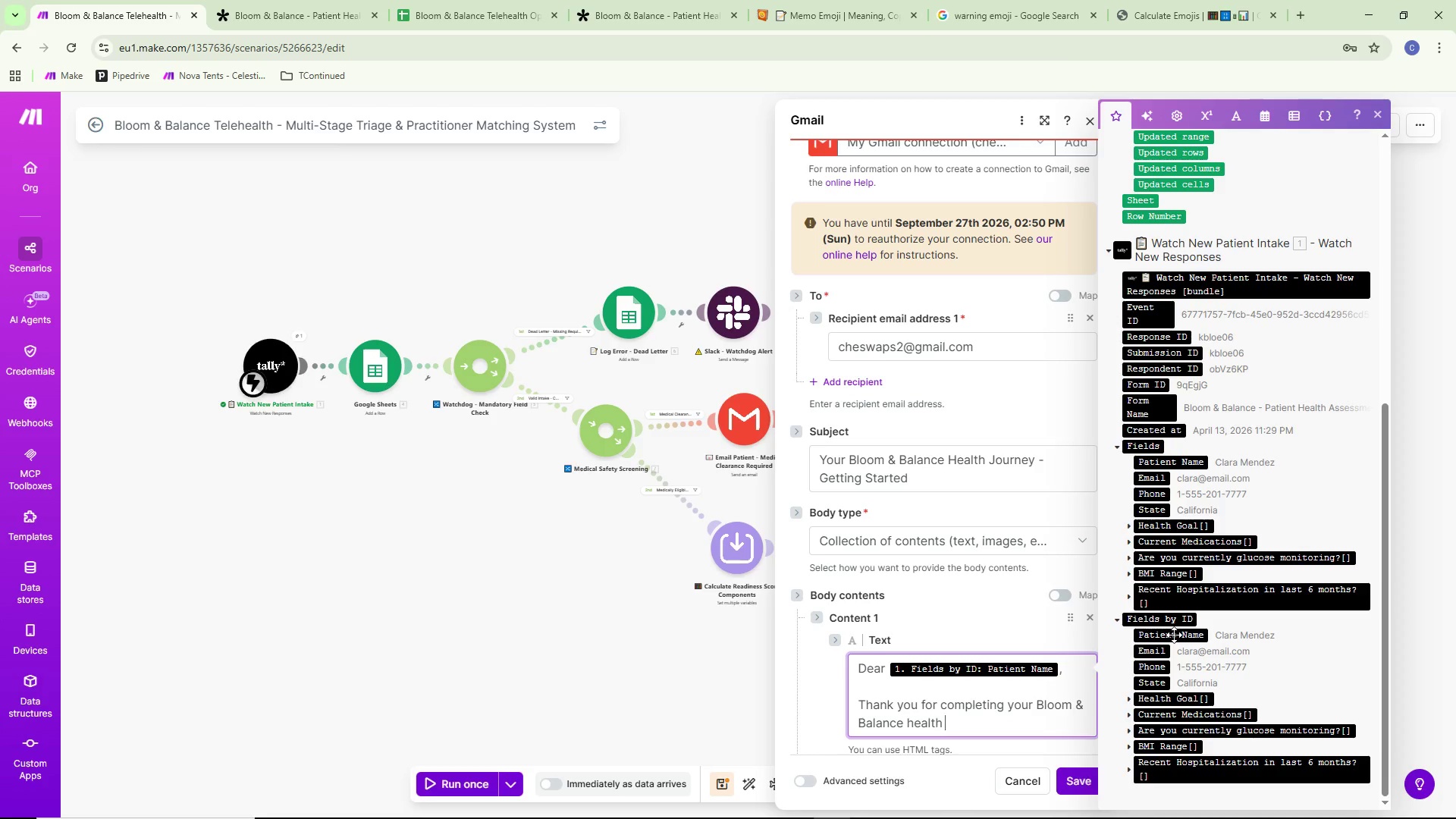 
wait(9.53)
 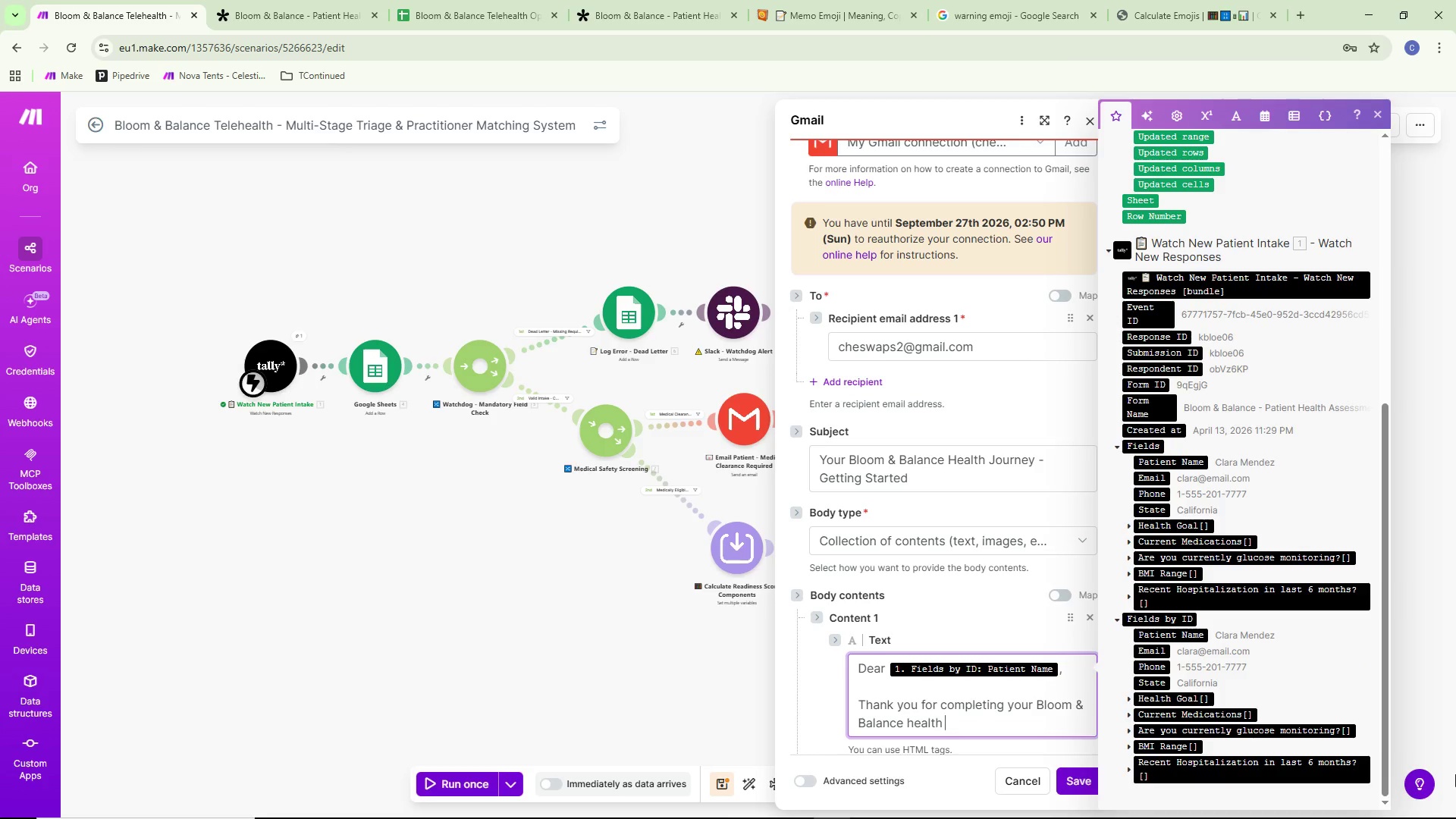 
left_click([484, 533])
 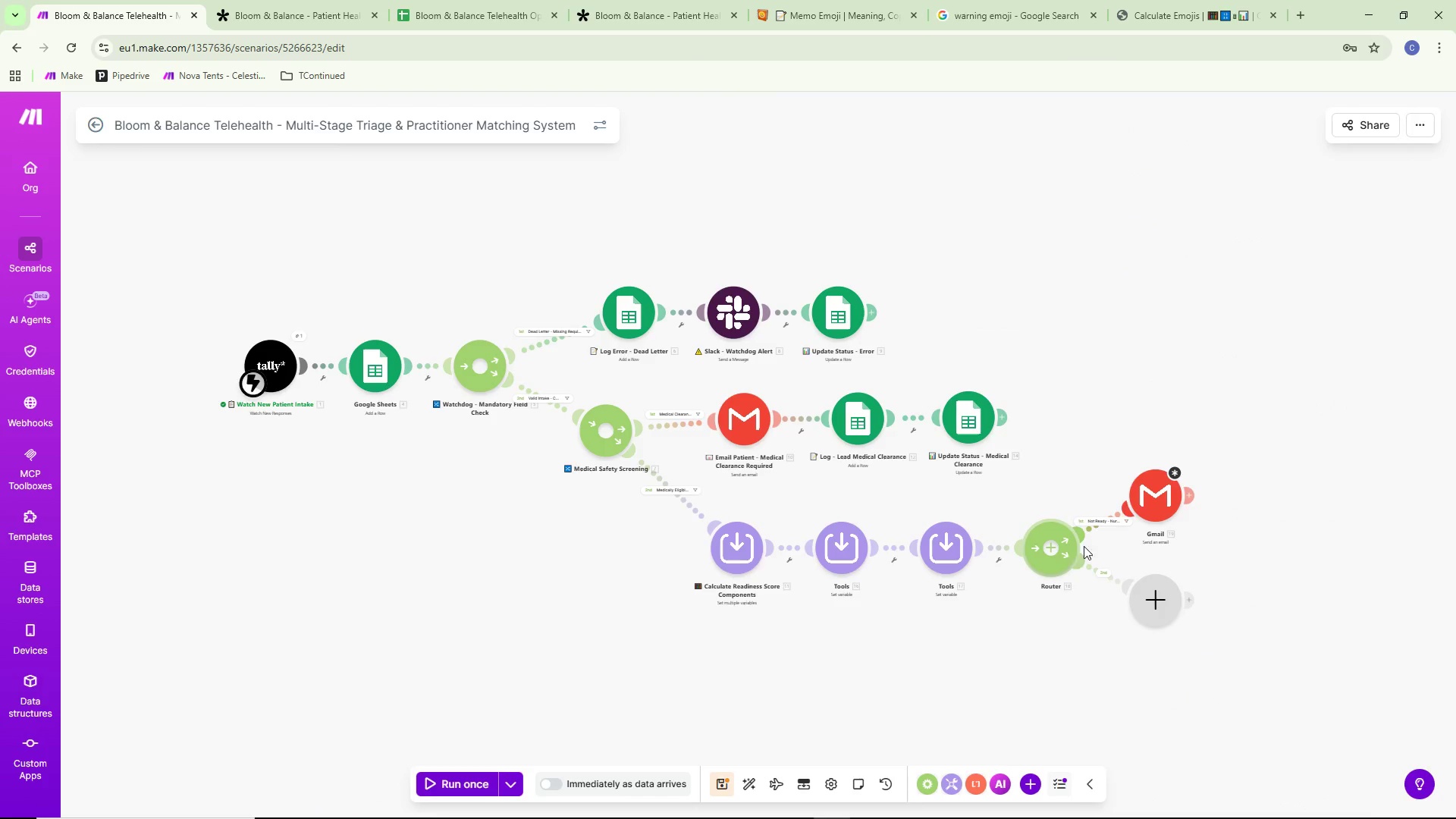 
double_click([1160, 487])
 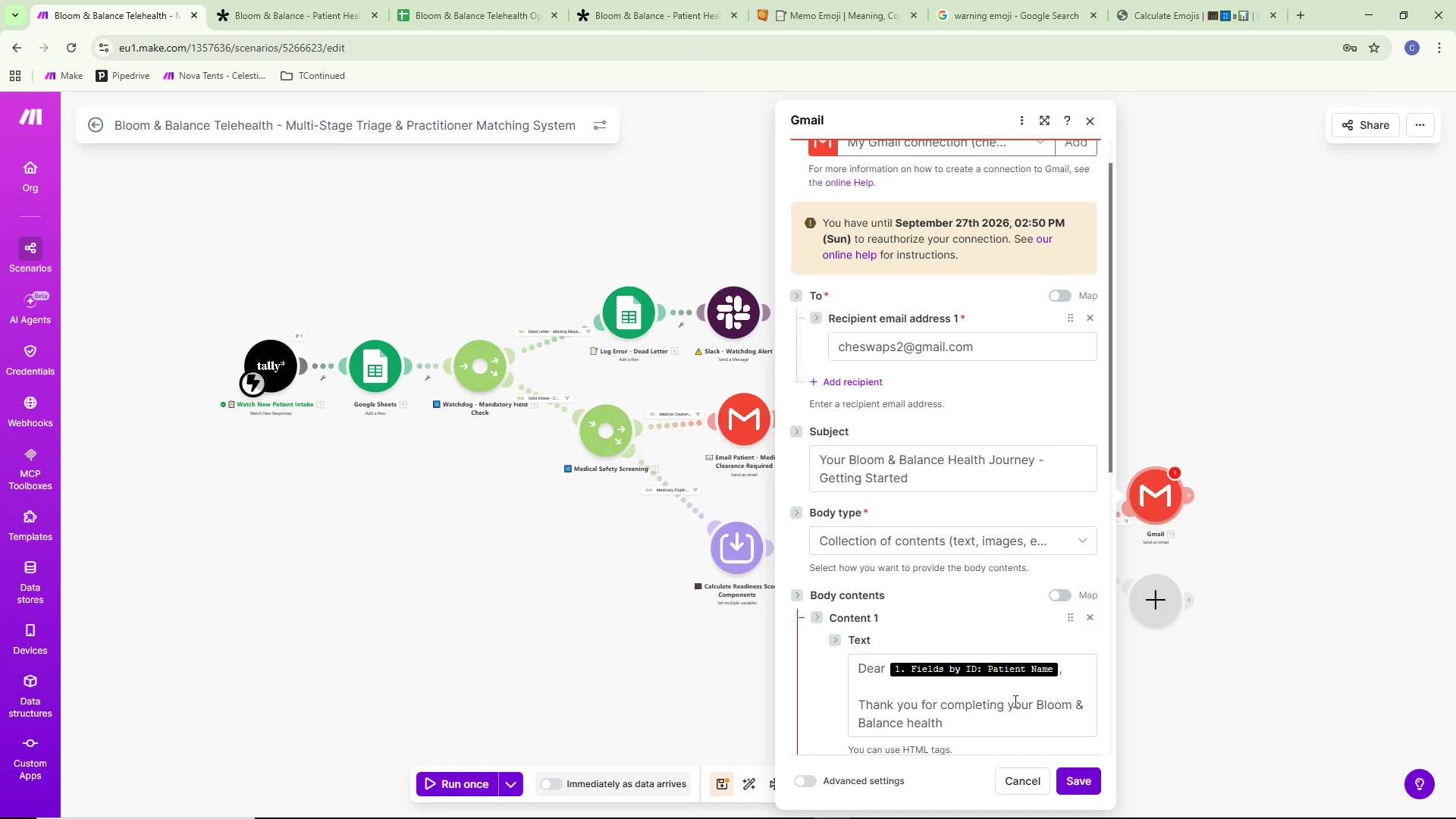 
left_click([979, 727])
 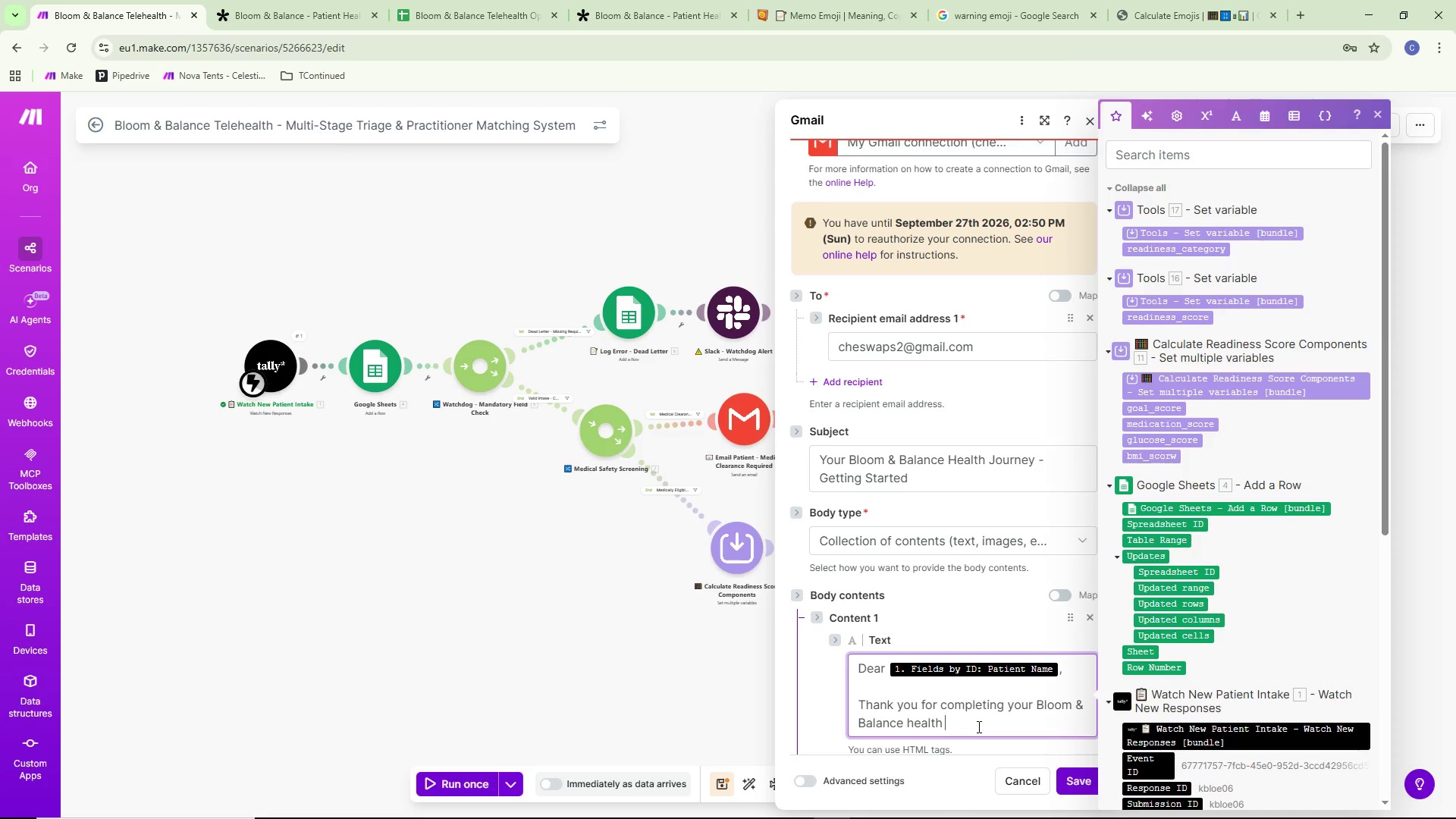 
wait(7.31)
 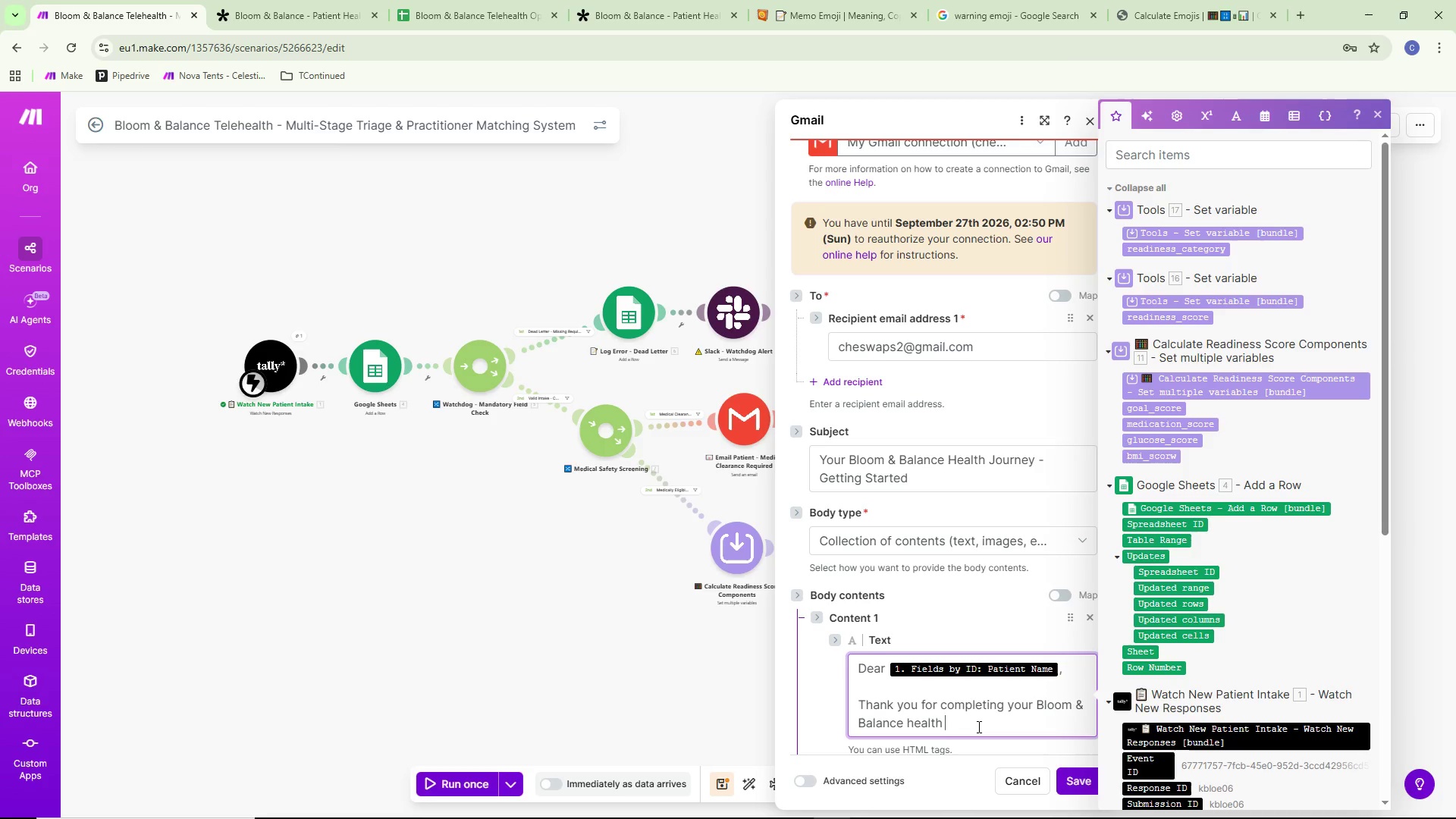 
type(aess)
 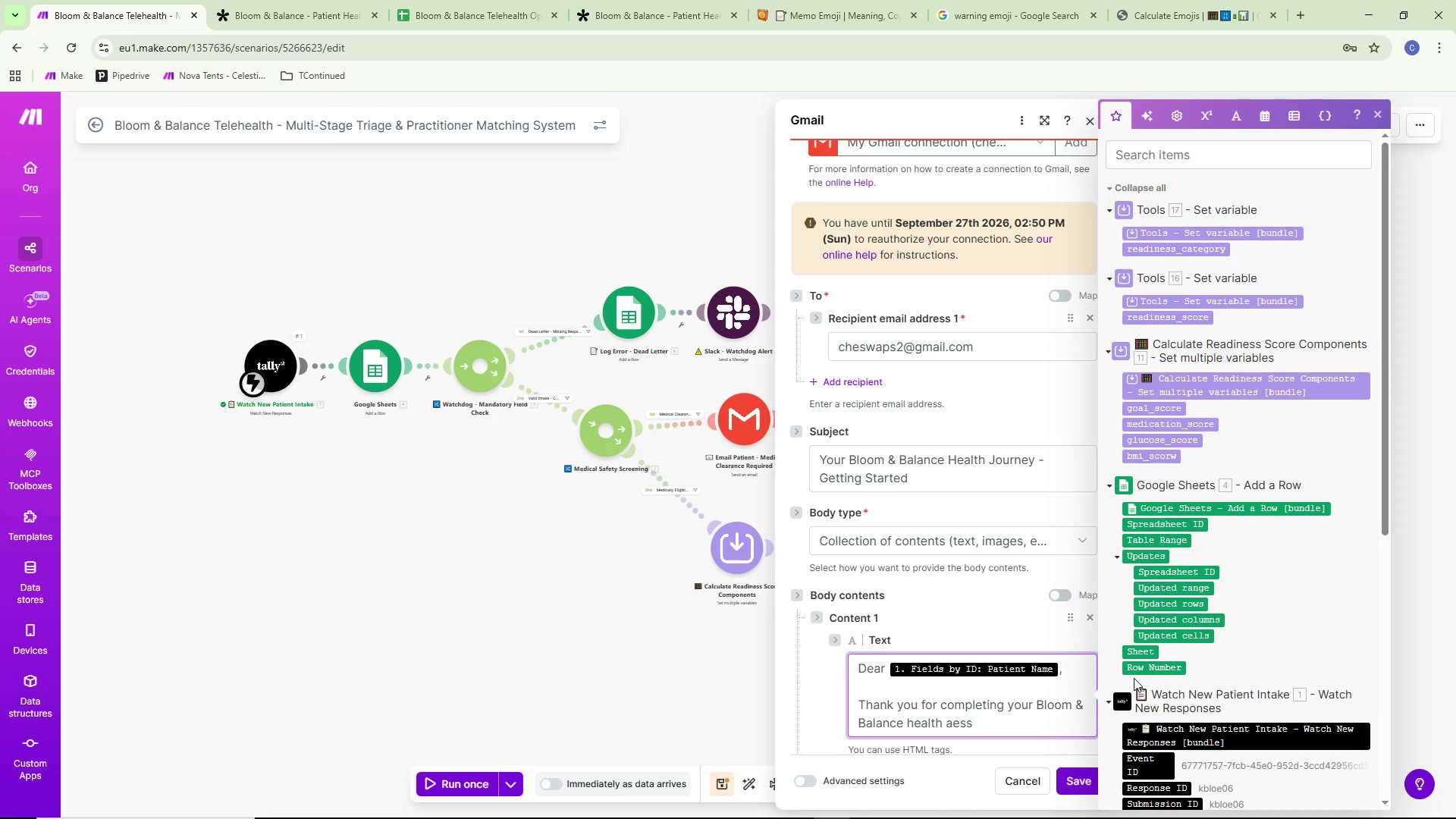 
key(Backspace)
key(Backspace)
key(Backspace)
type(ssessment)
 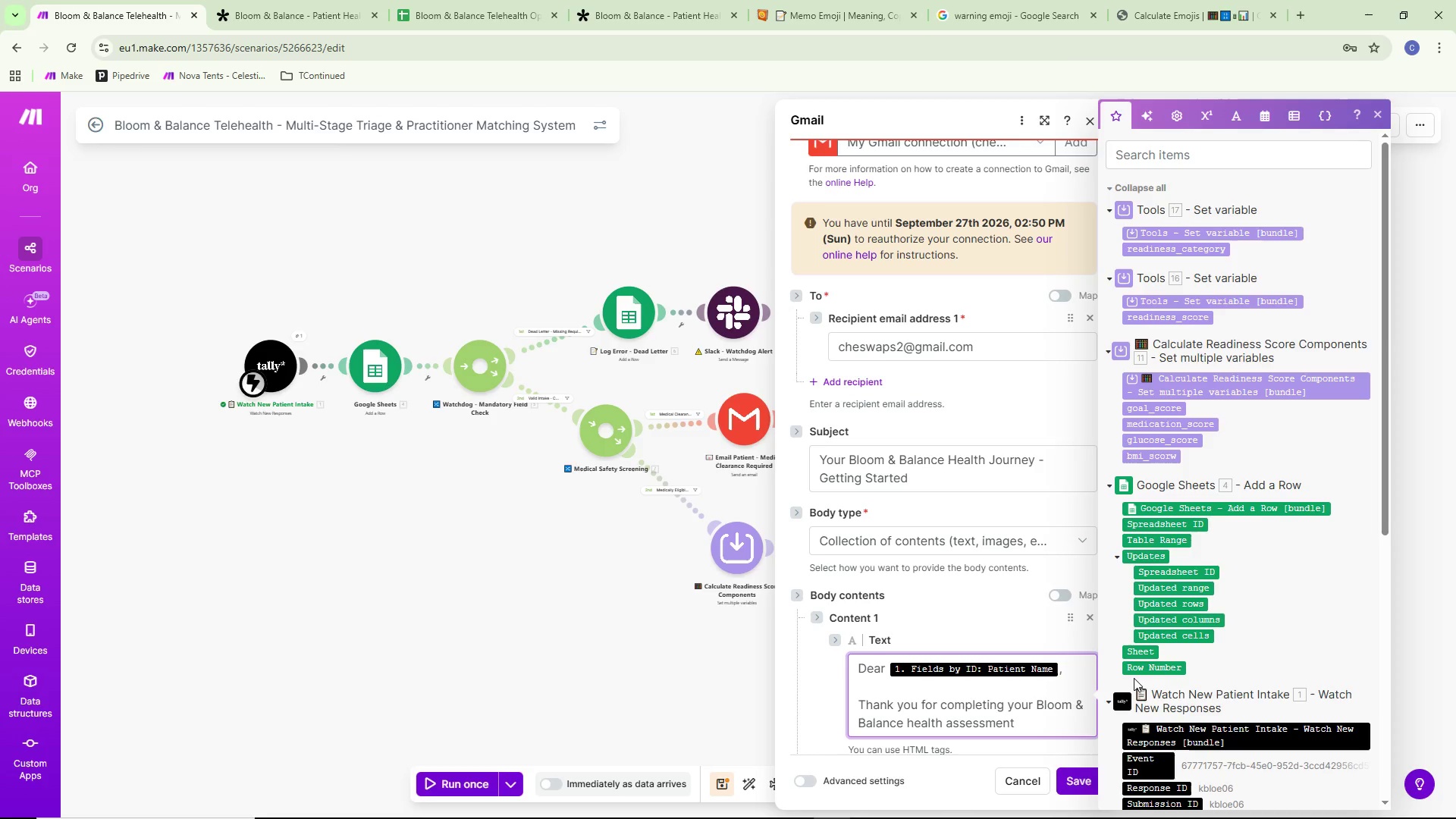 
key(Period)
 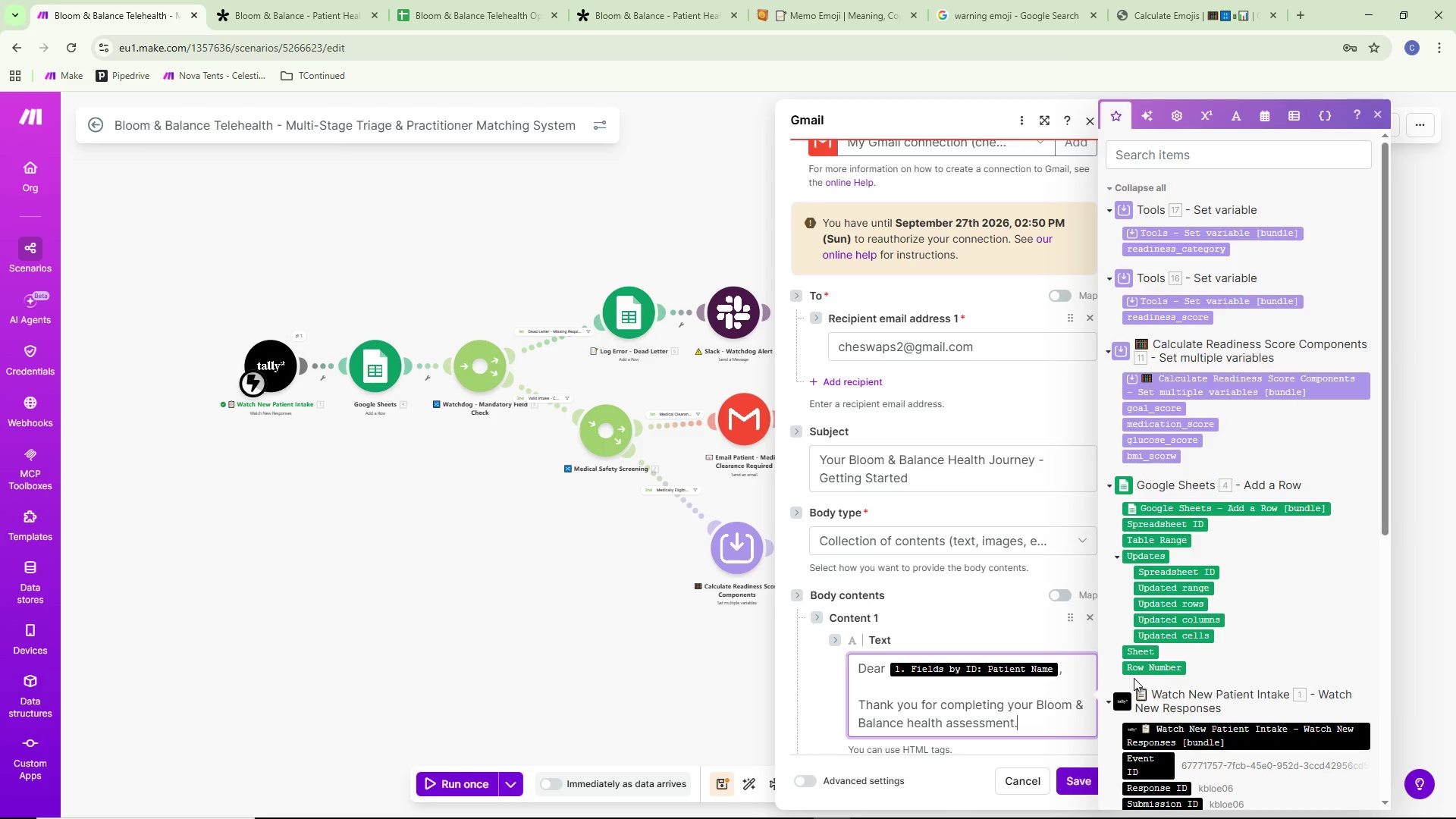 
key(Enter)
 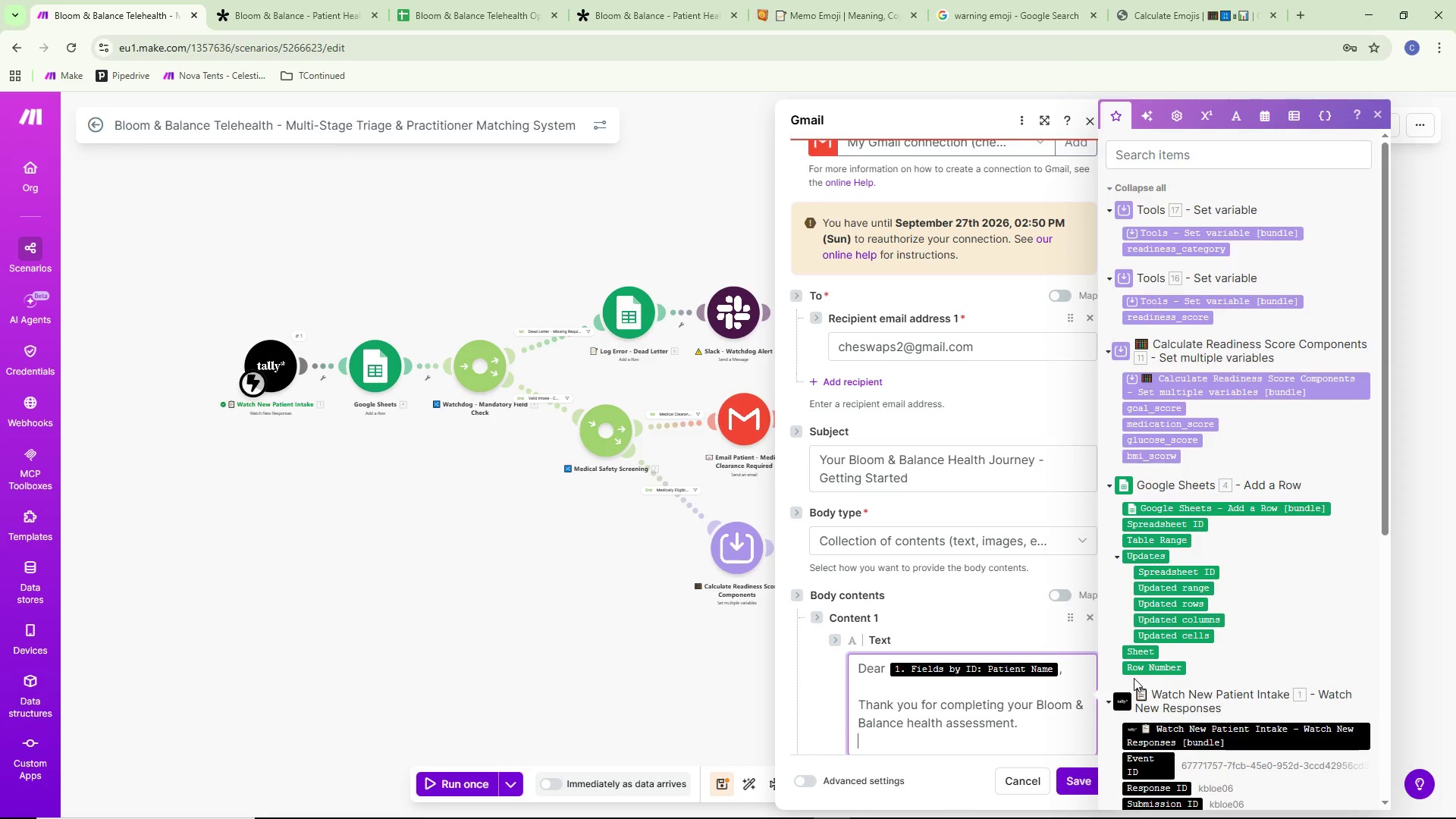 
key(Enter)
 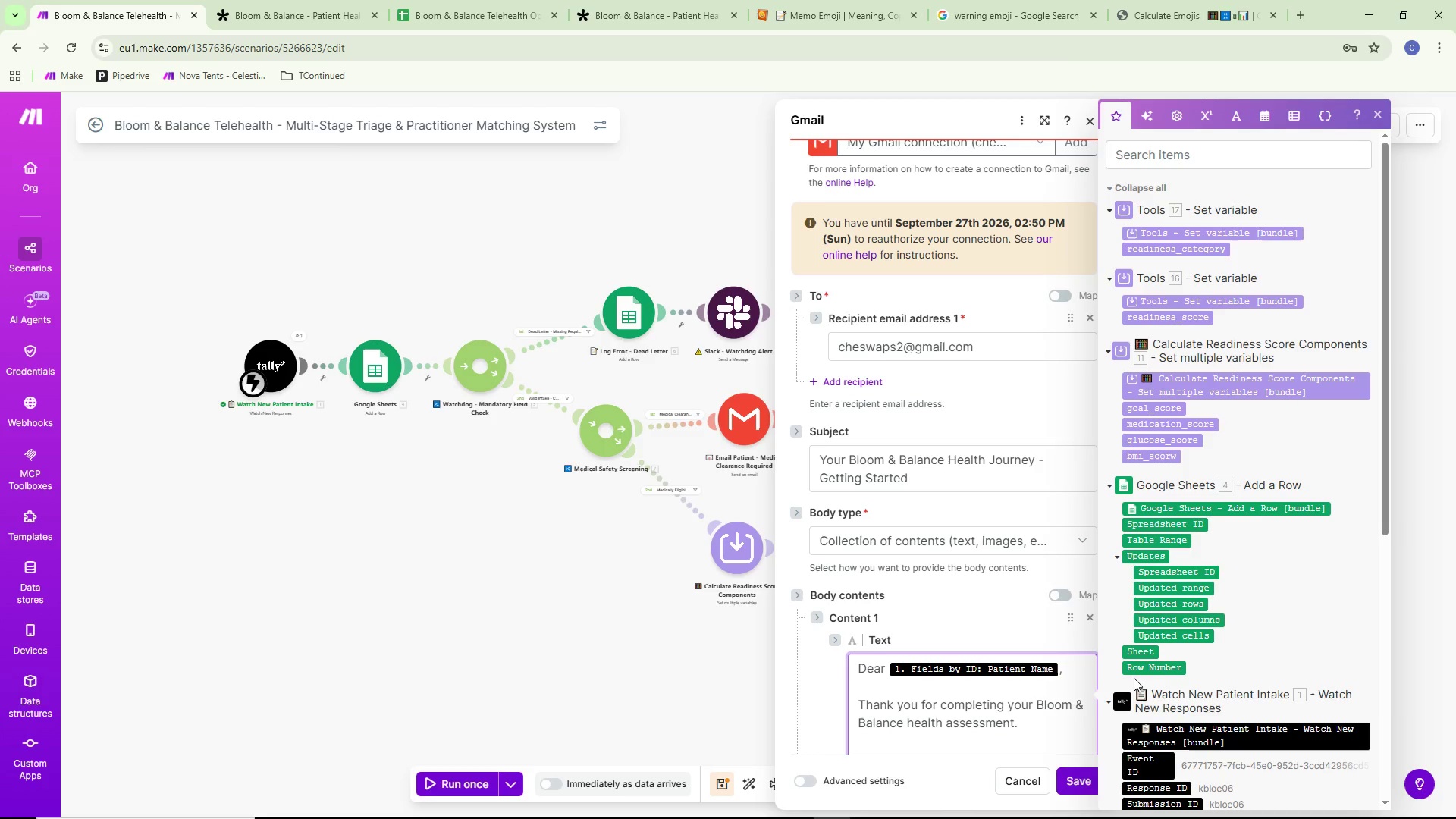 
type(Based on yoour)
key(Backspace)
key(Backspace)
key(Backspace)
type(ur respone)
key(Backspace)
type(ses )
 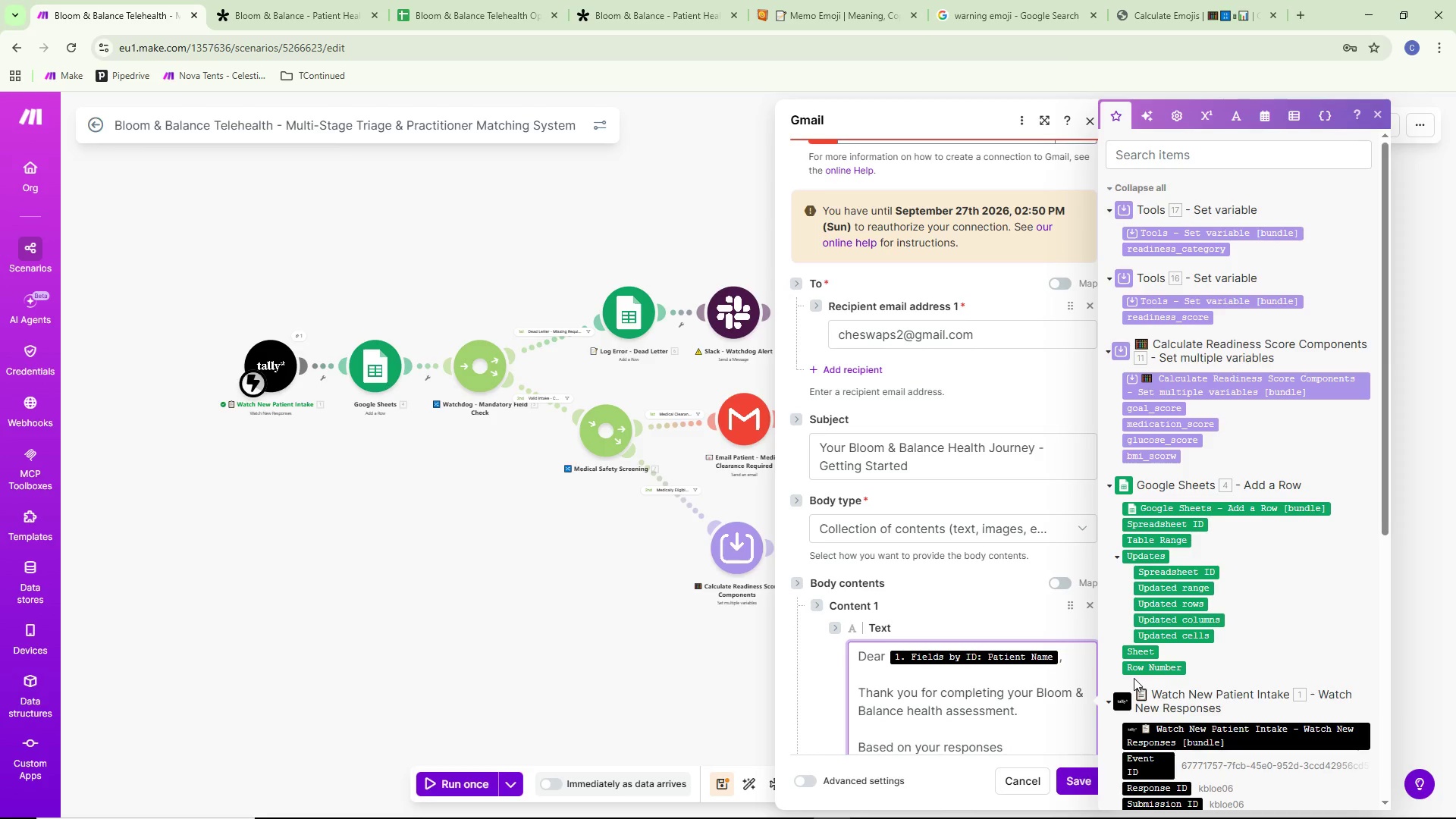 
wait(5.25)
 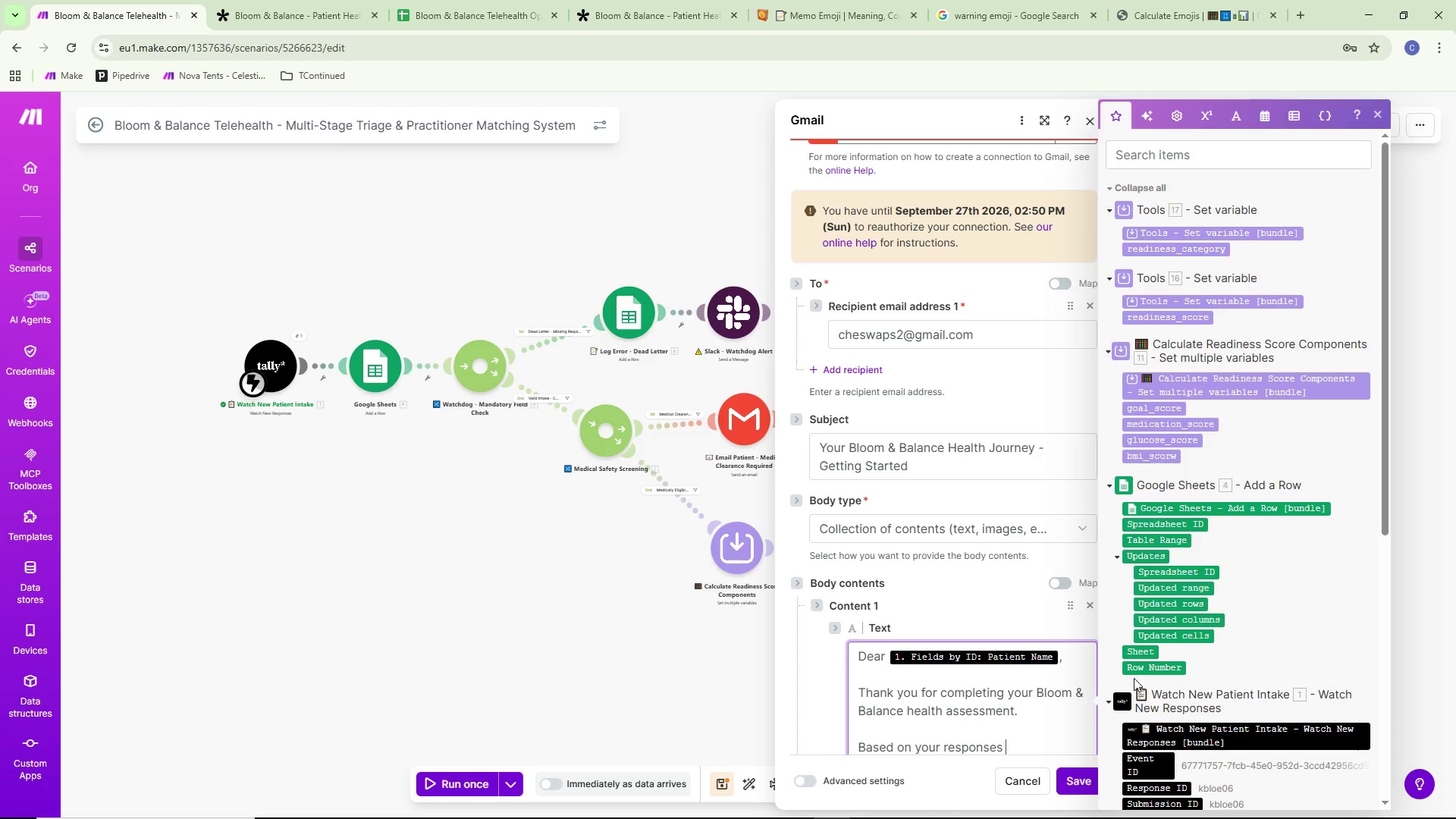 
type(our team believes you would benifit most from building some foundation health )
 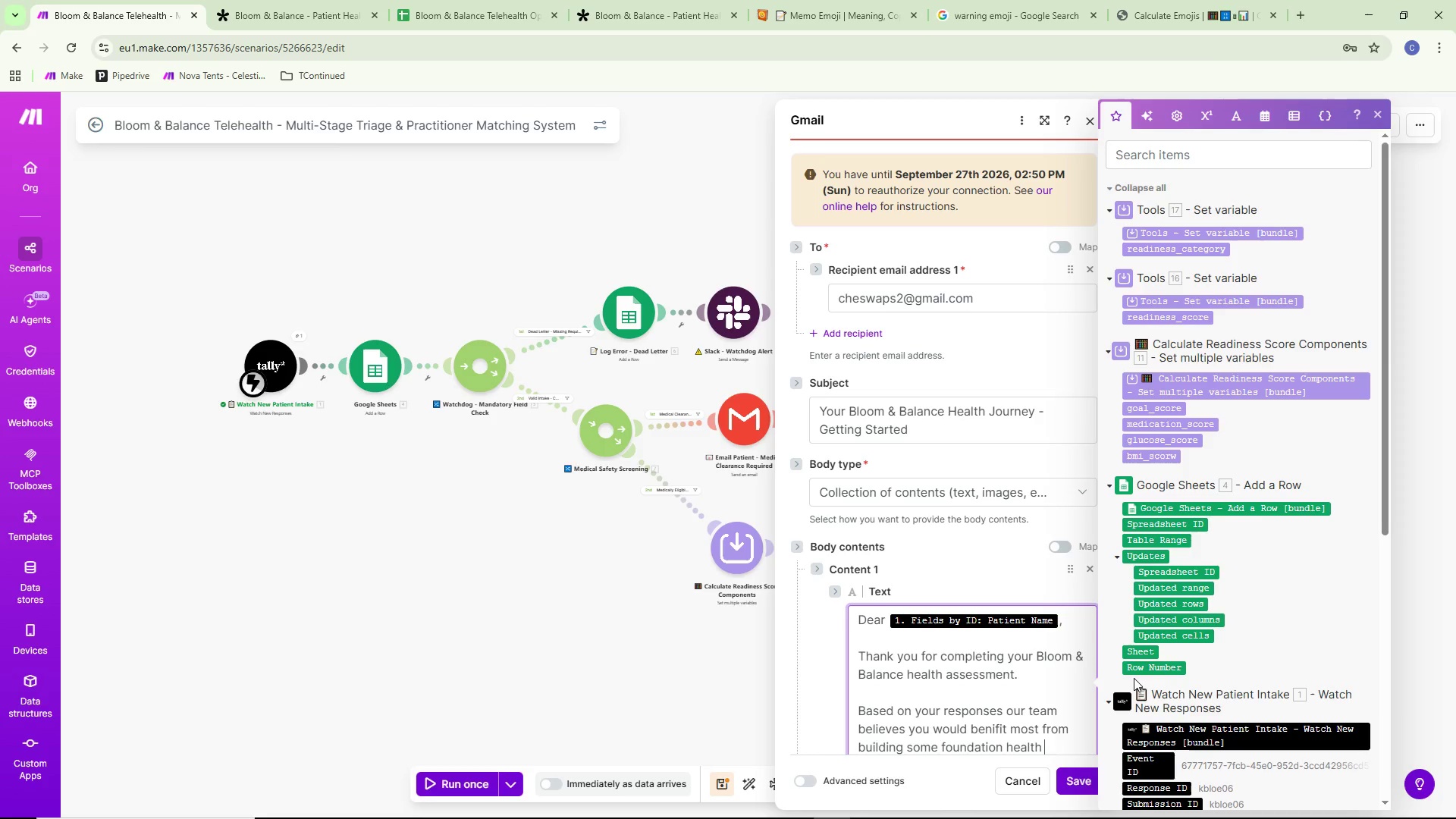 
type(habits before )
 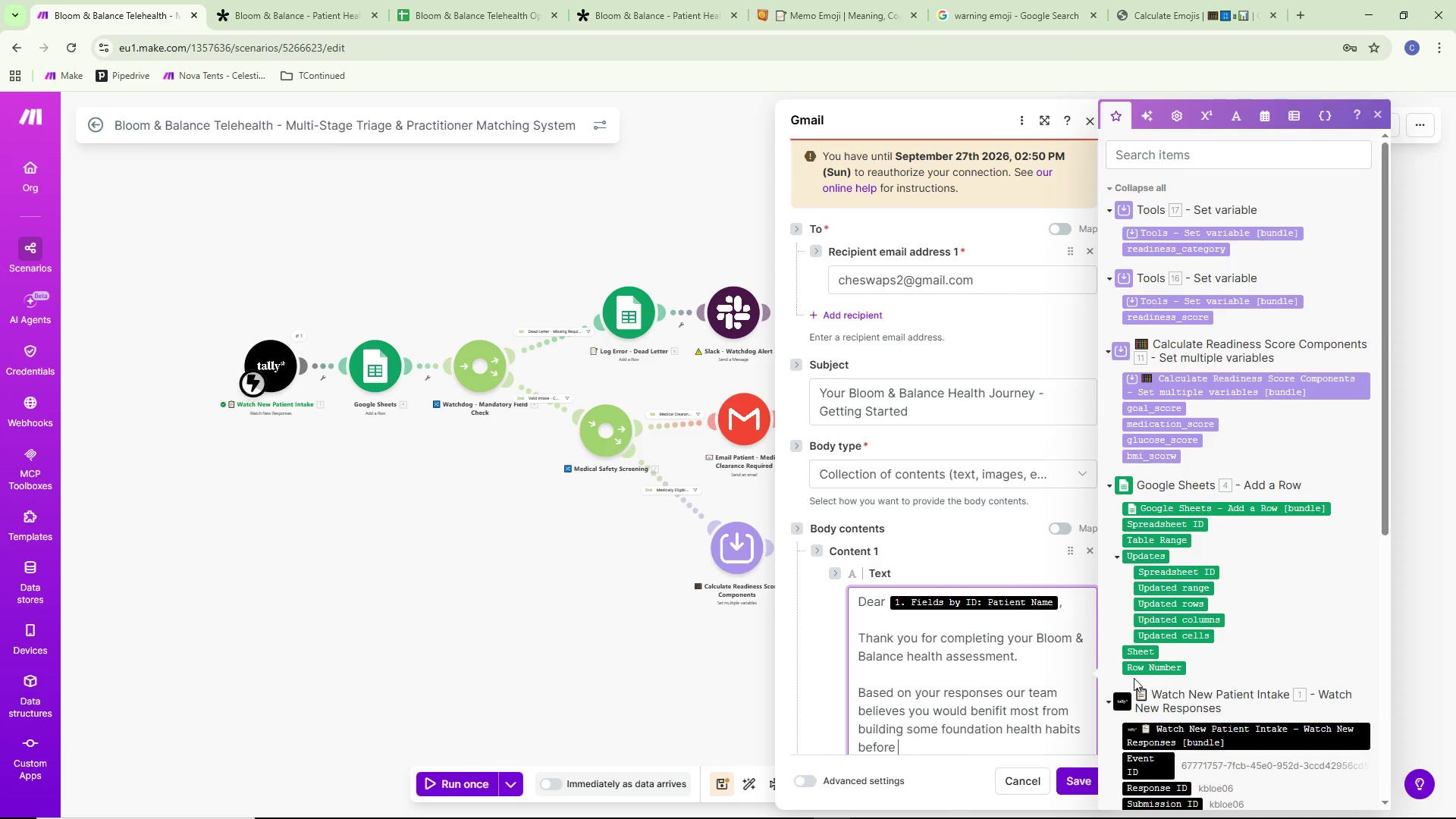 
type(beginning a structured remote coaching )
 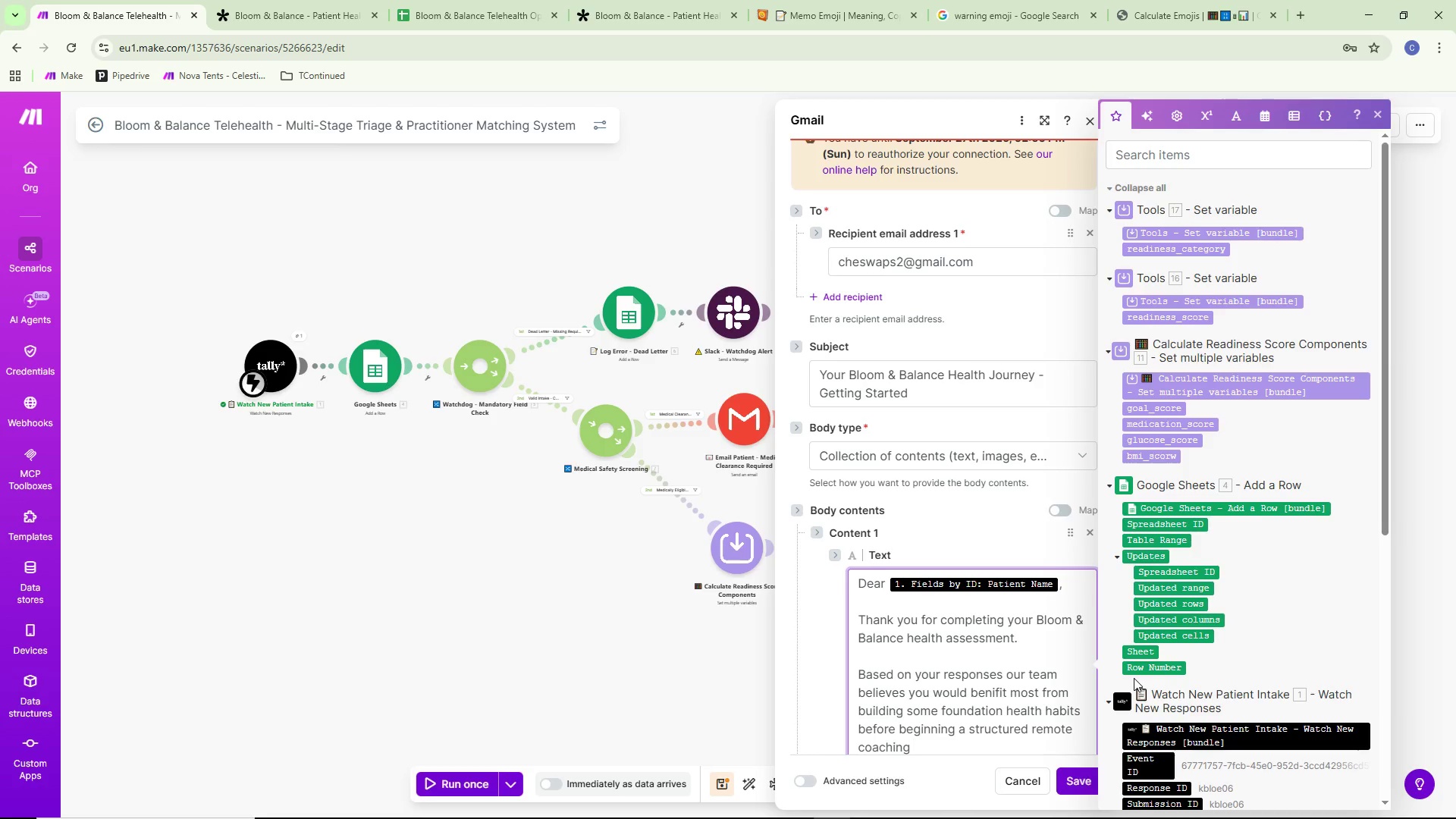 
type(program.)
 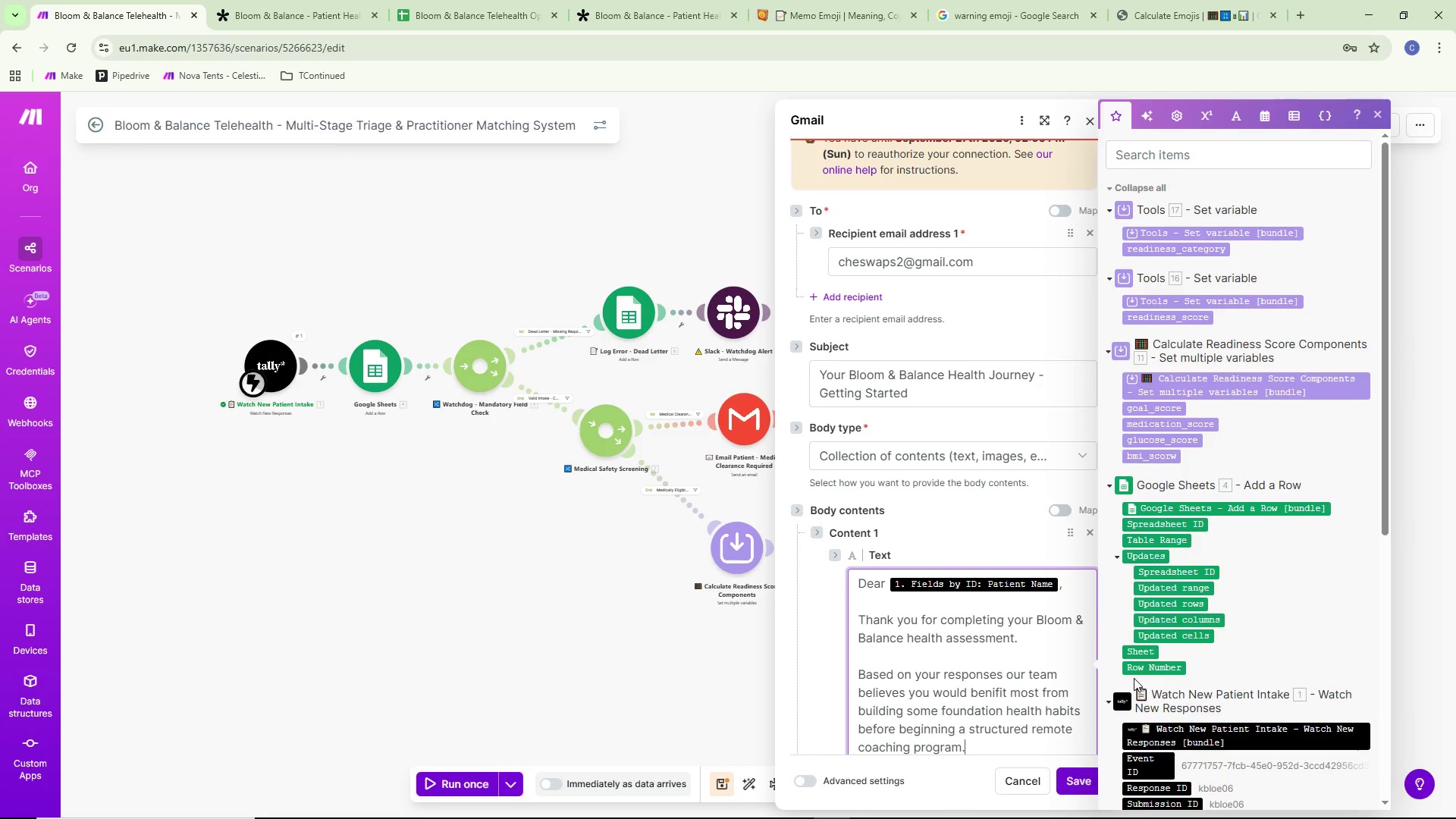 
key(Enter)
 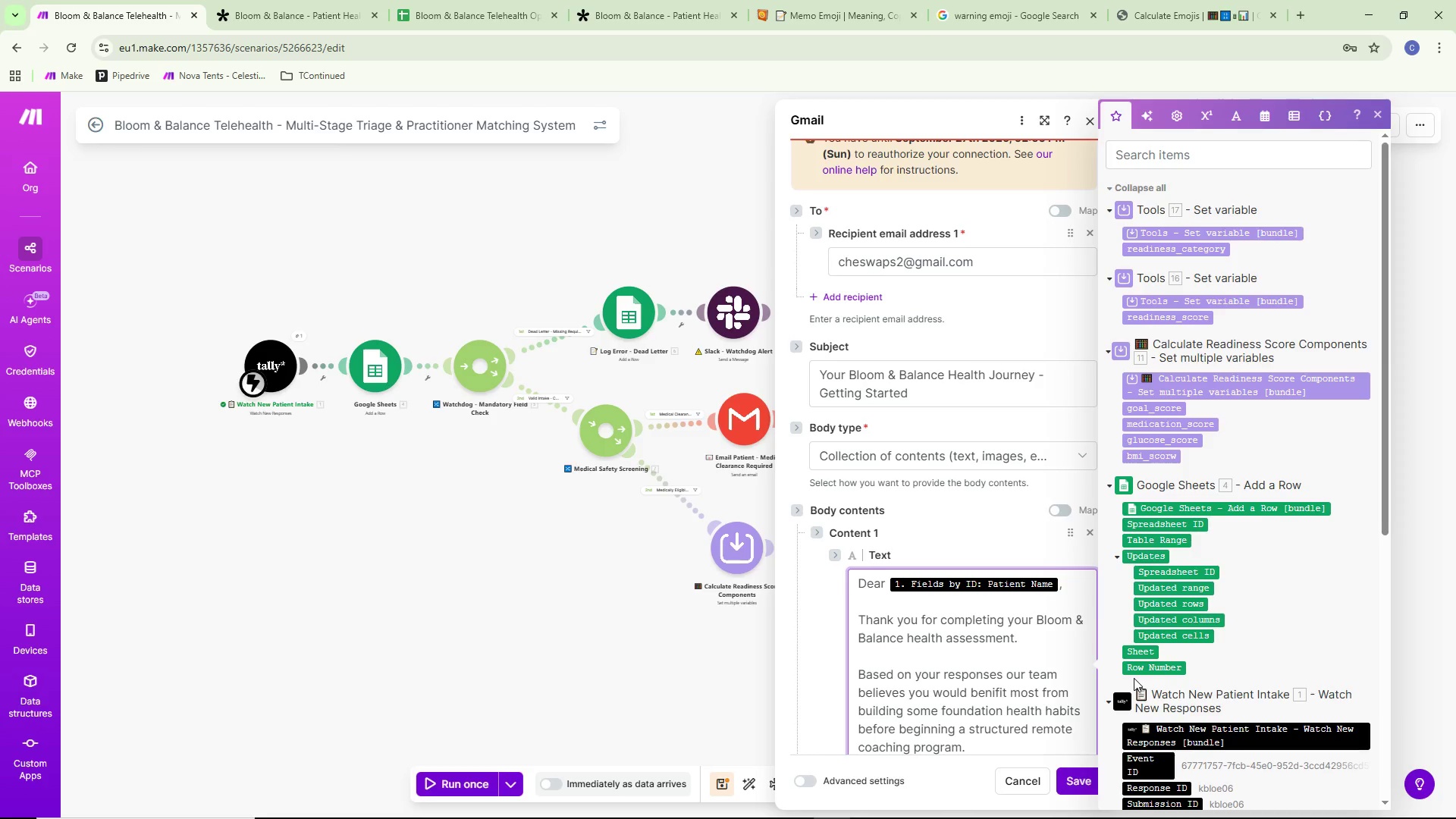 
scroll: coordinate [996, 601], scroll_direction: down, amount: 3.0
 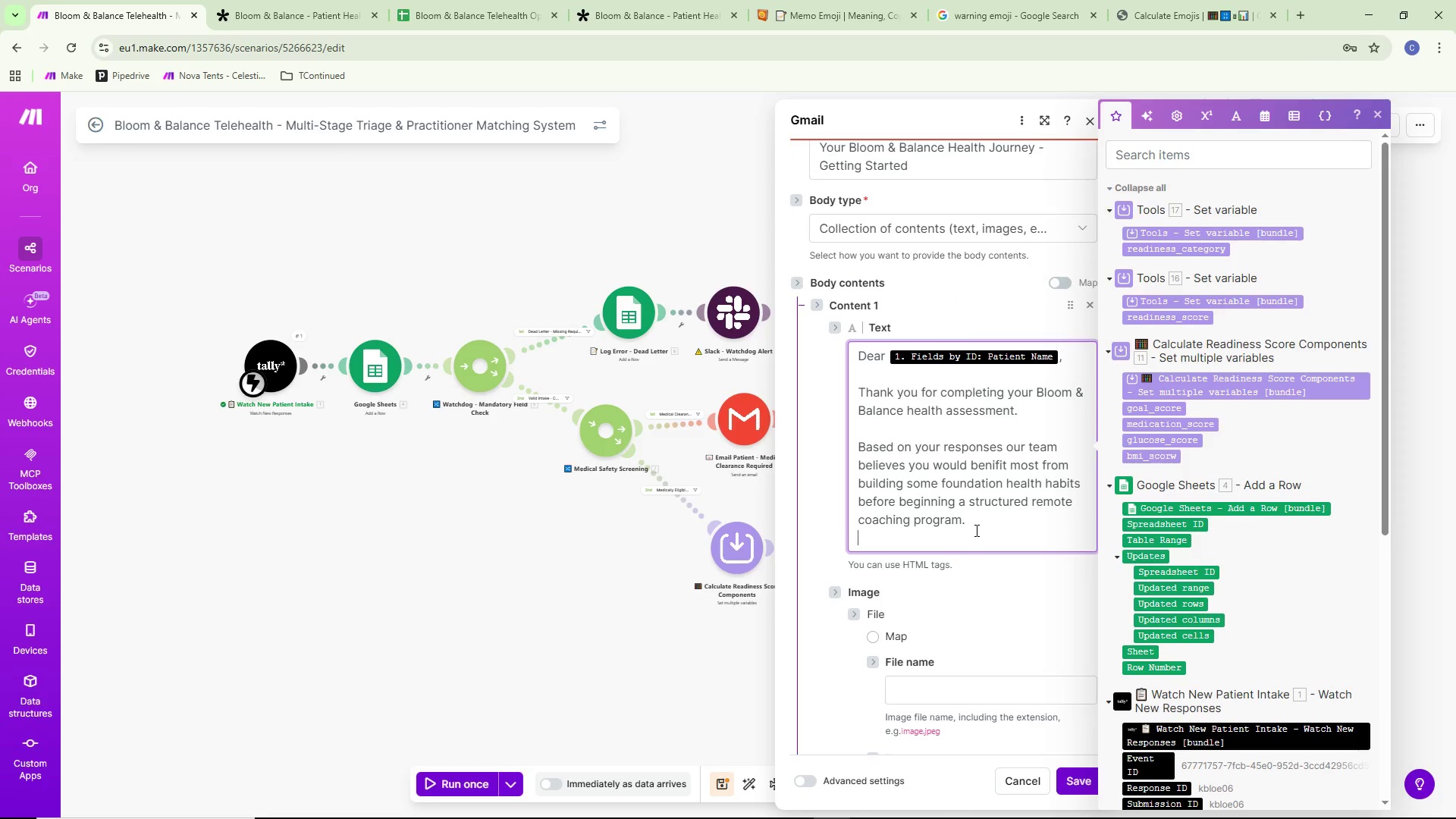 
key(Enter)
 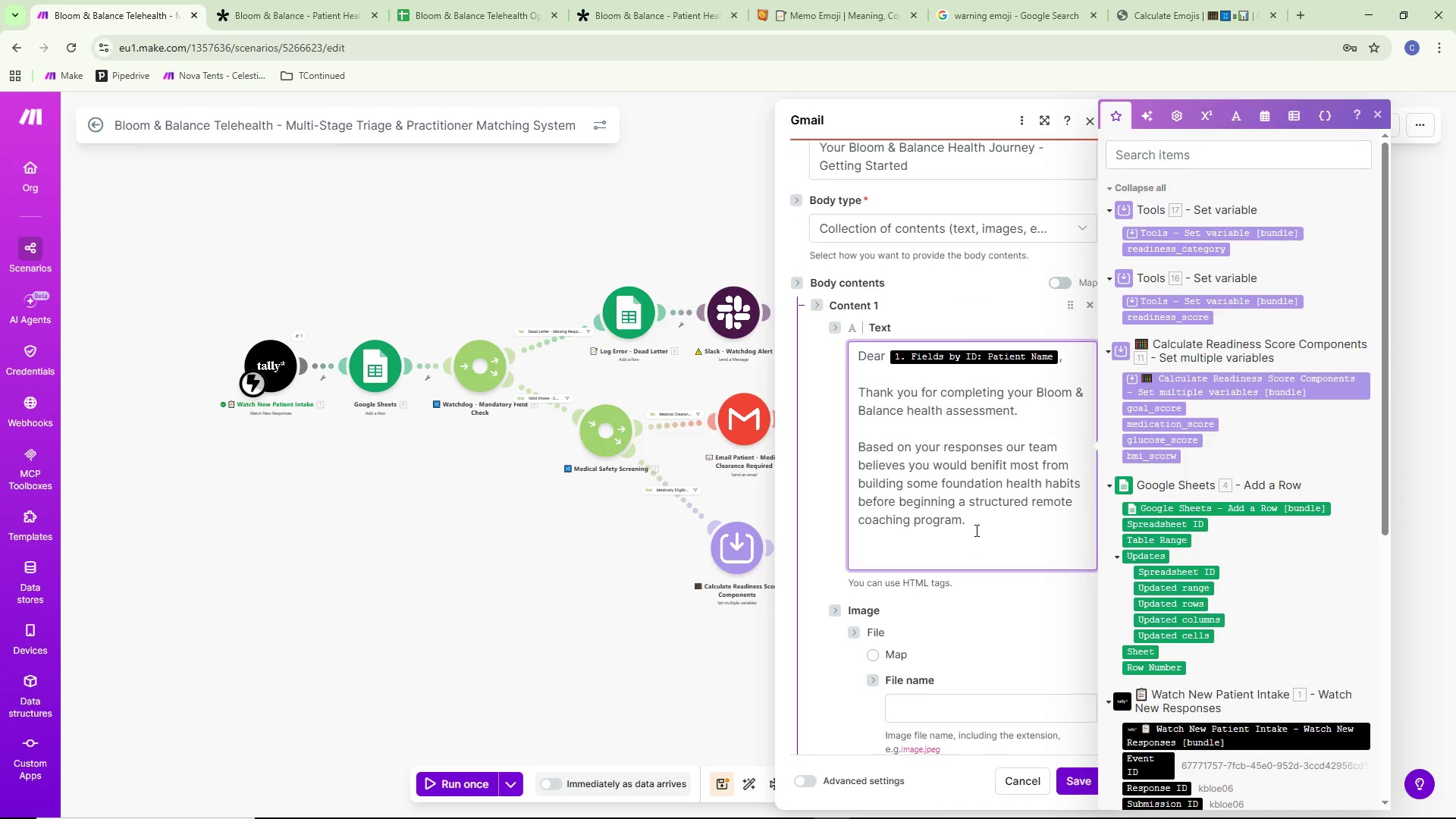 
type(We have put together)
 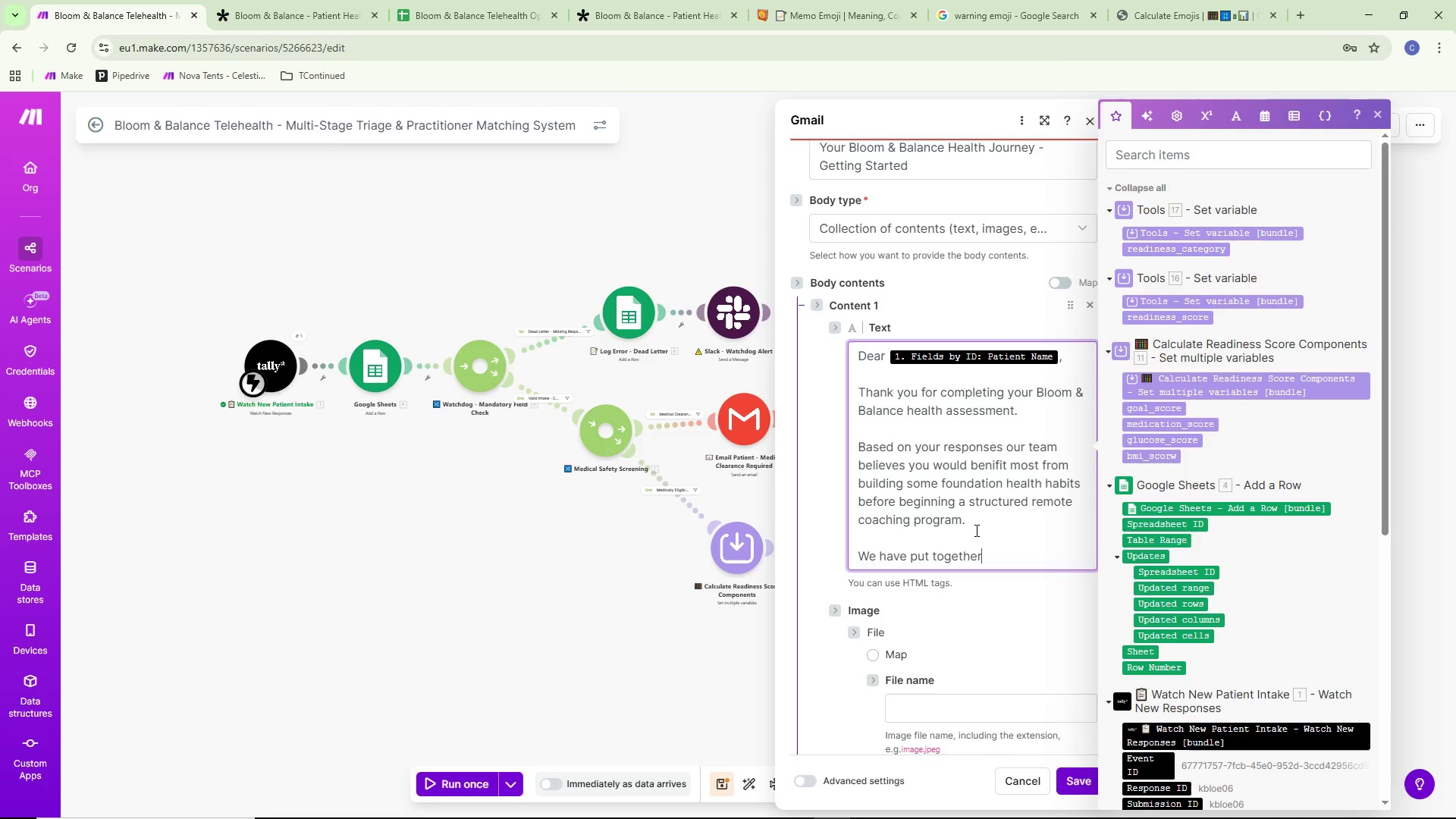 
type(a free resource guide to help you prepare for your)
 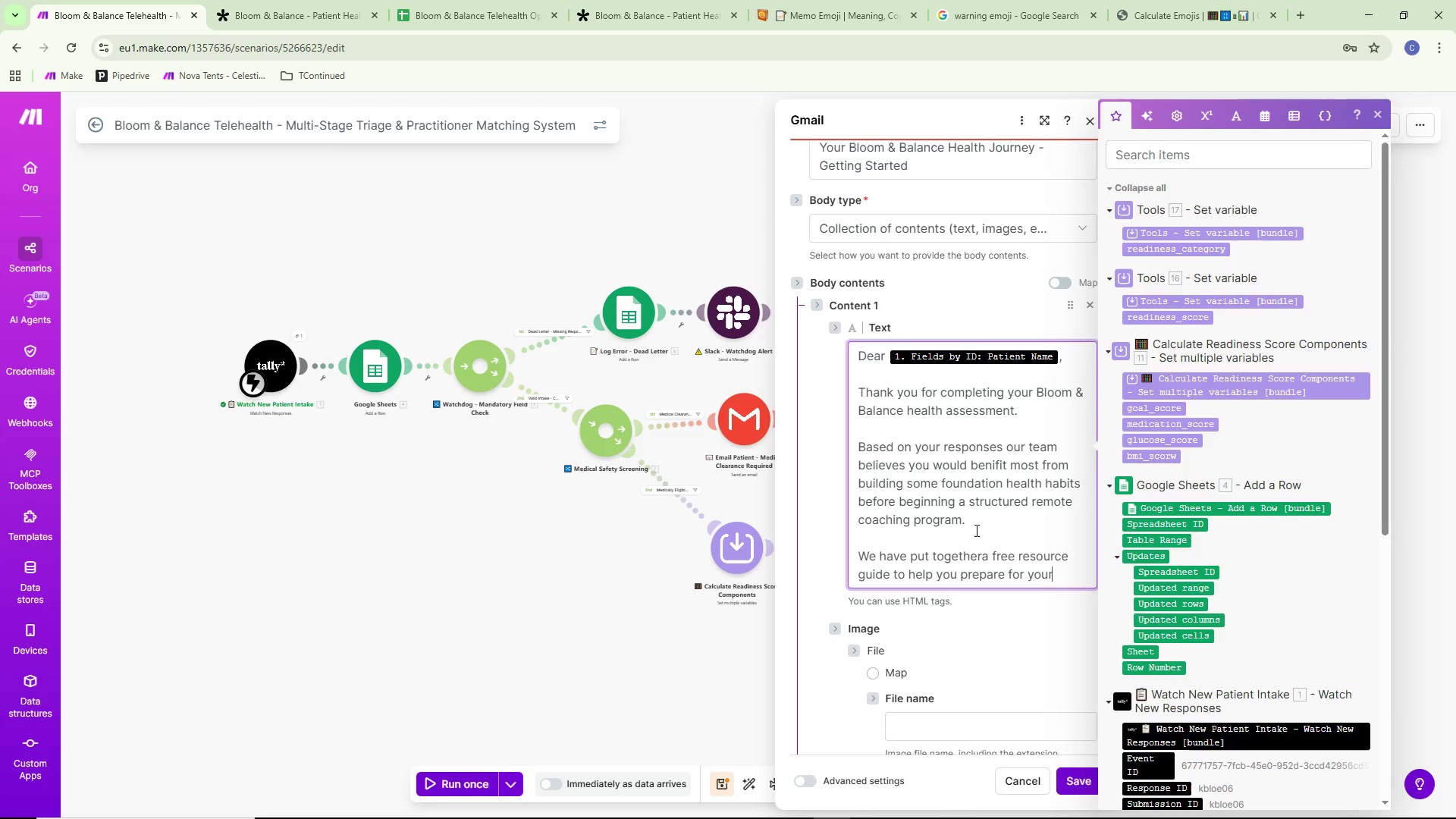 
type( metabolic health journey.)
key(Backspace)
type(:)
 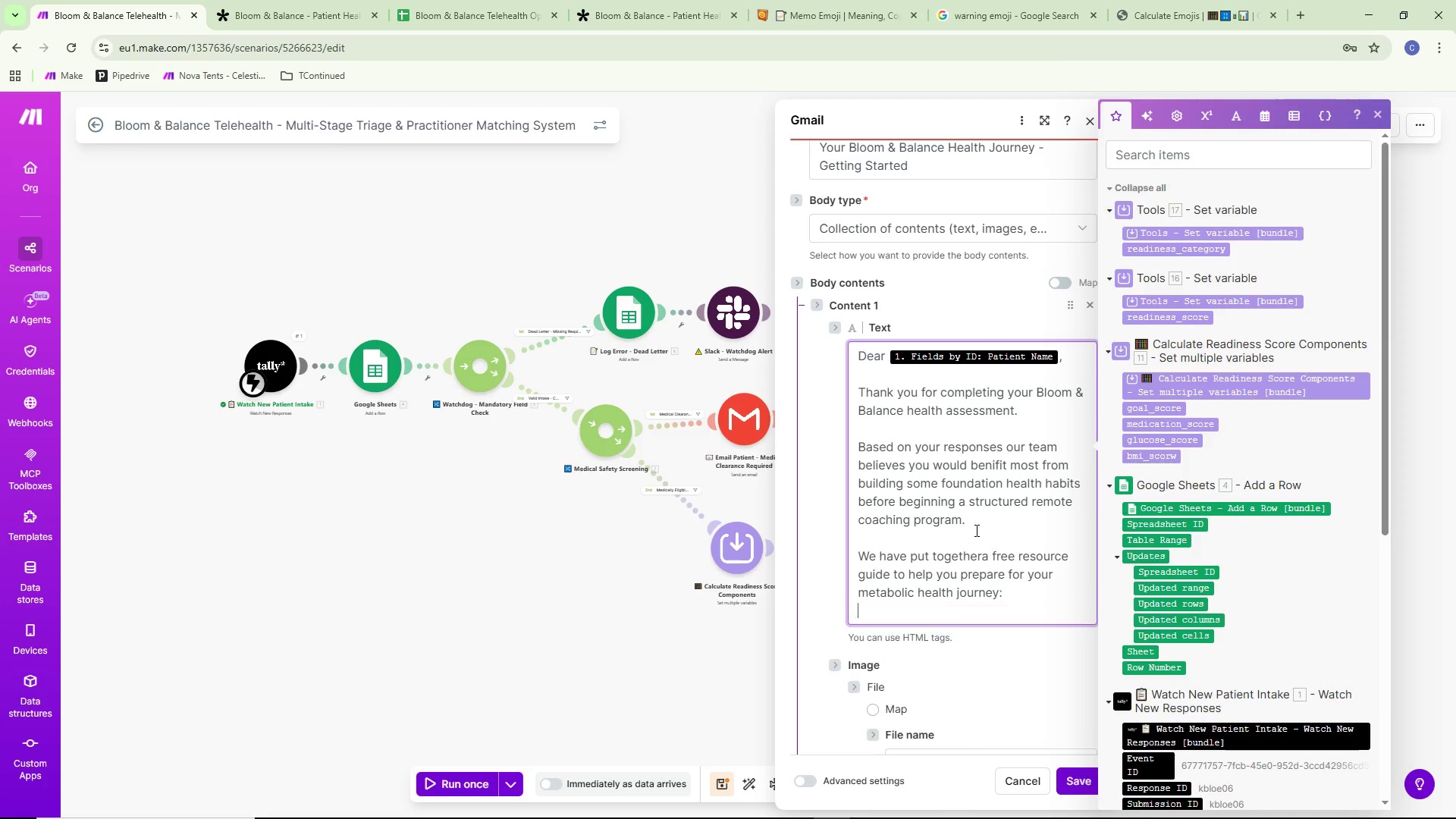 
key(Enter)
 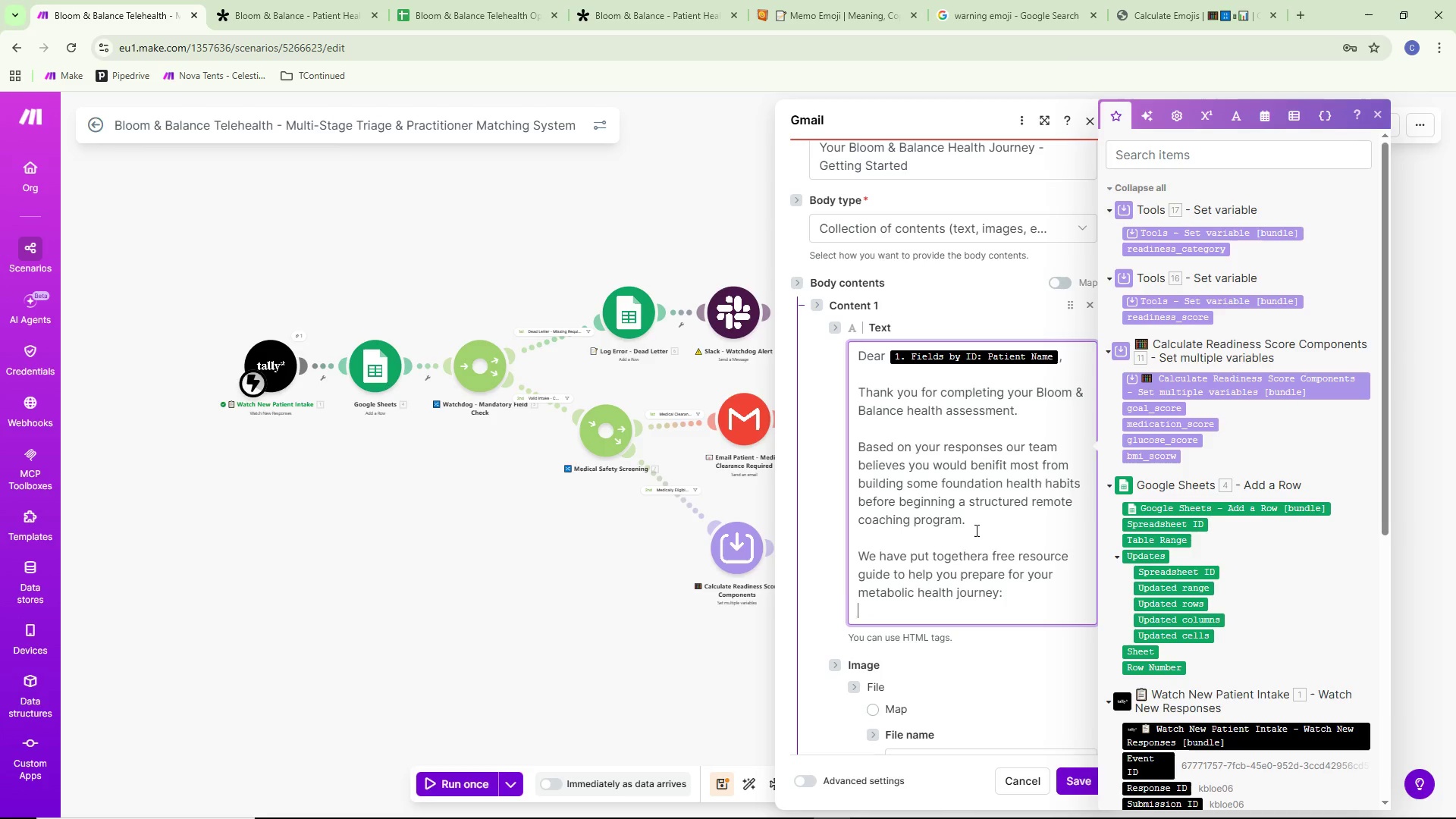 
key(Enter)
 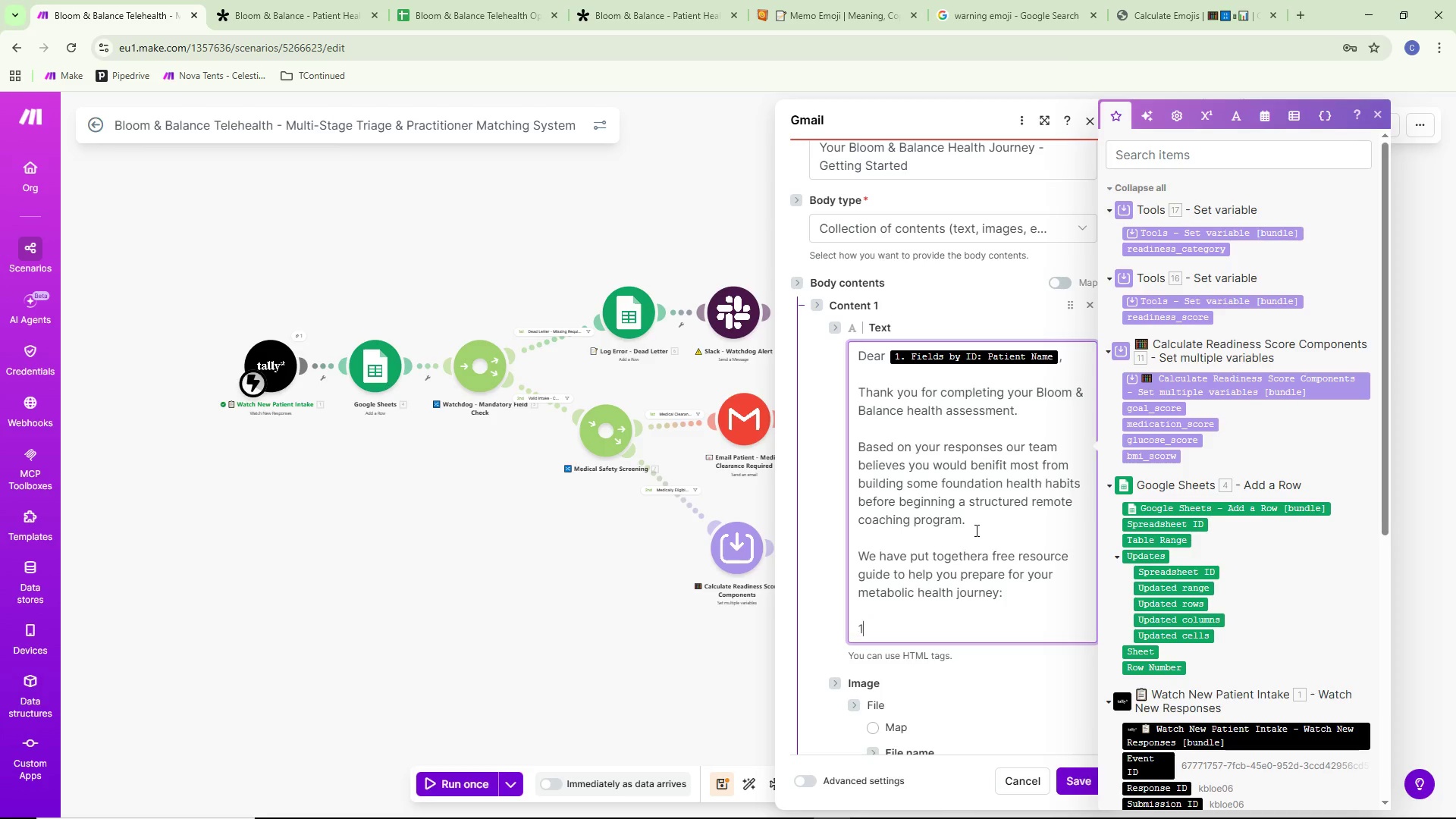 
type(1. Getting started wiht )
key(Backspace)
key(Backspace)
 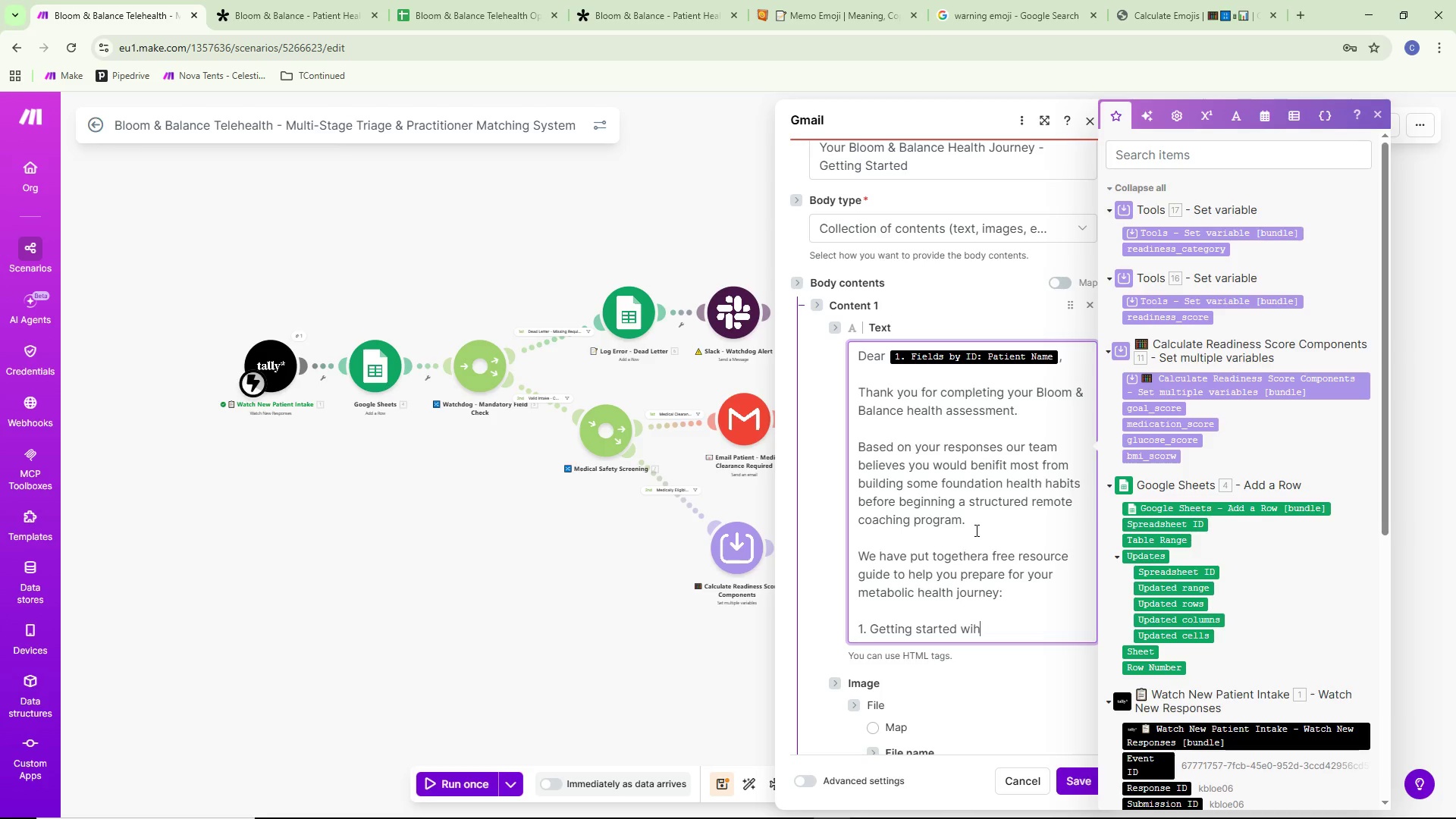 
key(Control+ControlLeft)
 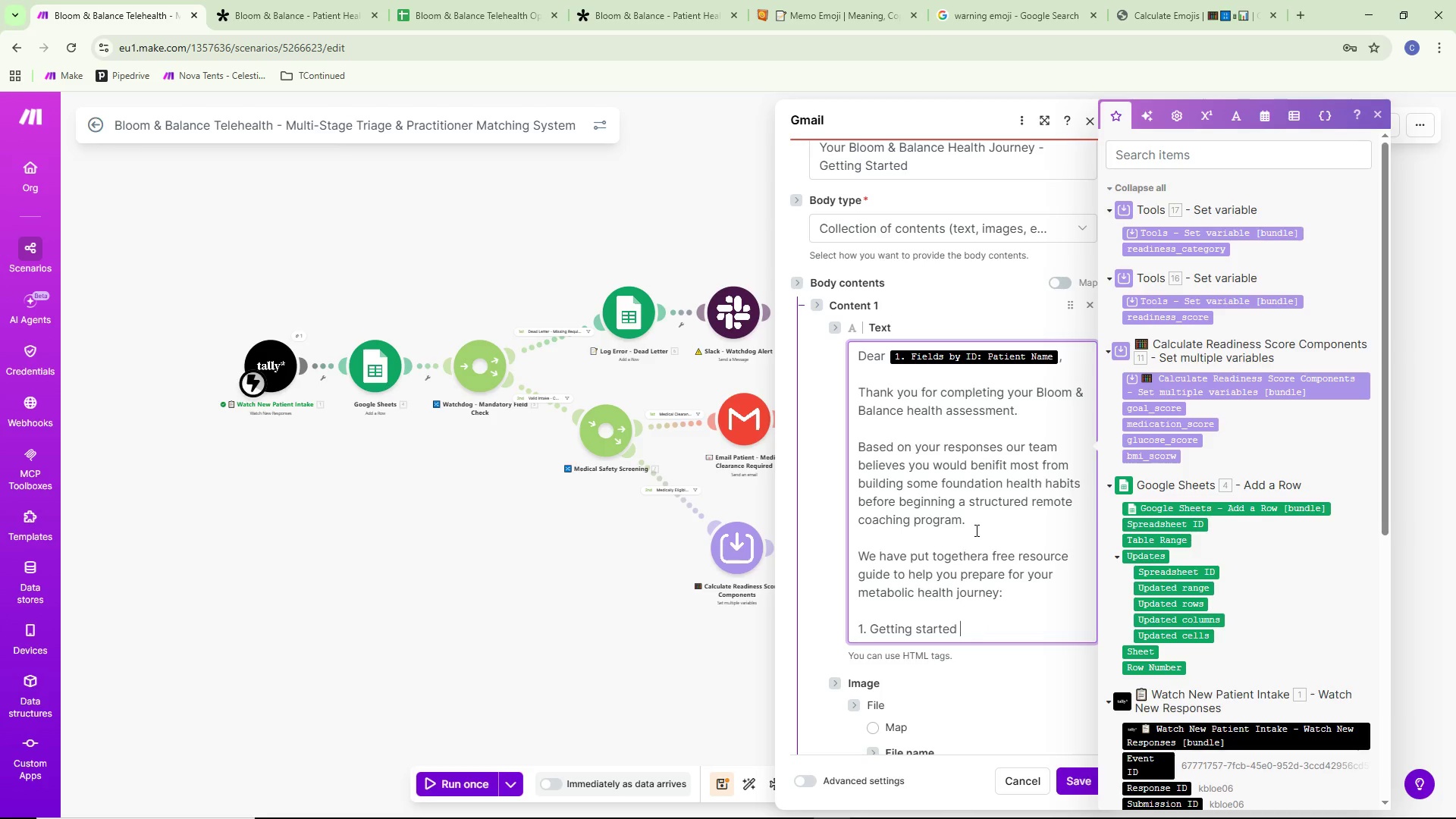 
key(Control+Backspace)
 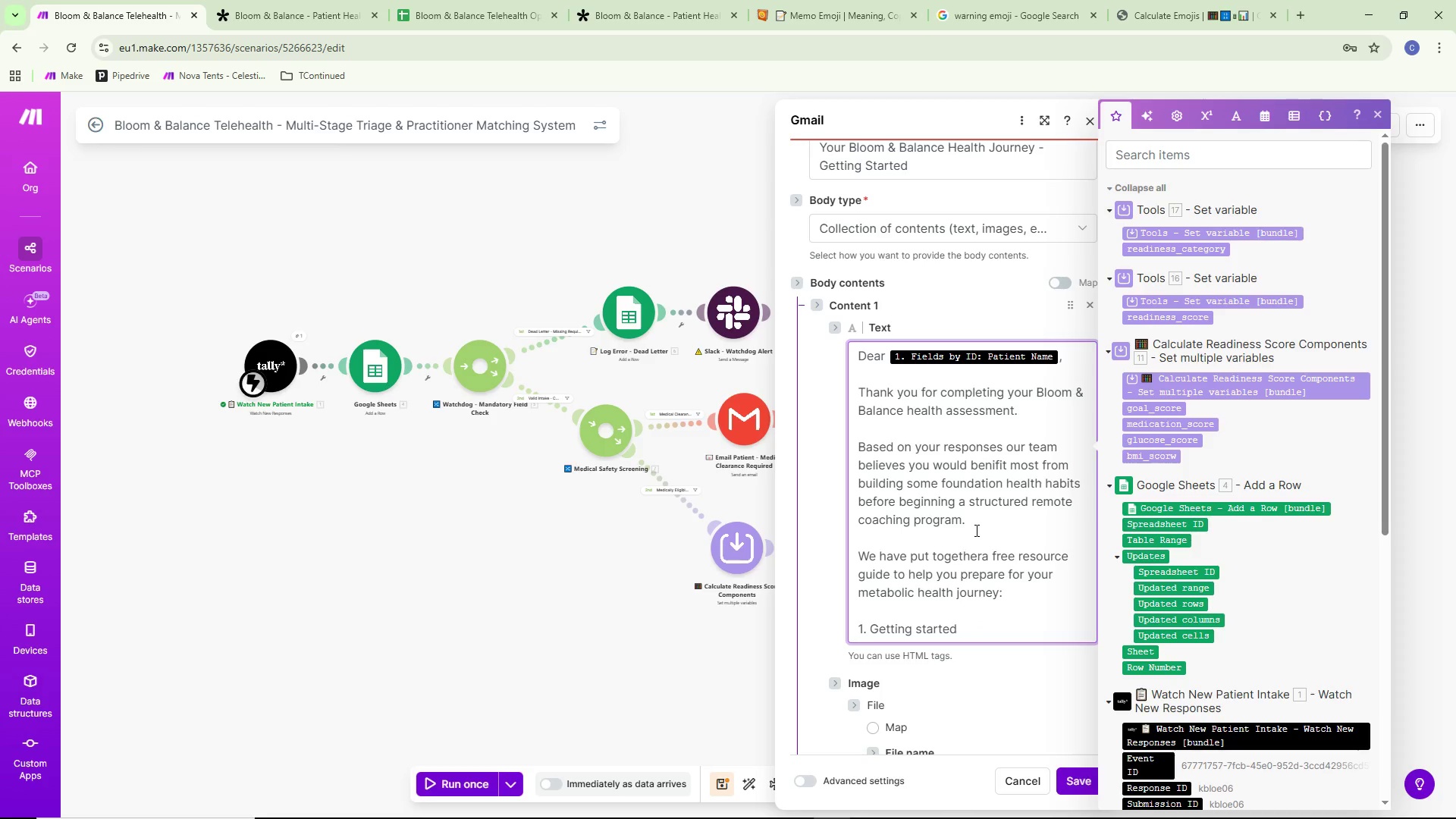 
type(wiht)
key(Backspace)
key(Backspace)
type(th glucose awareness:)
 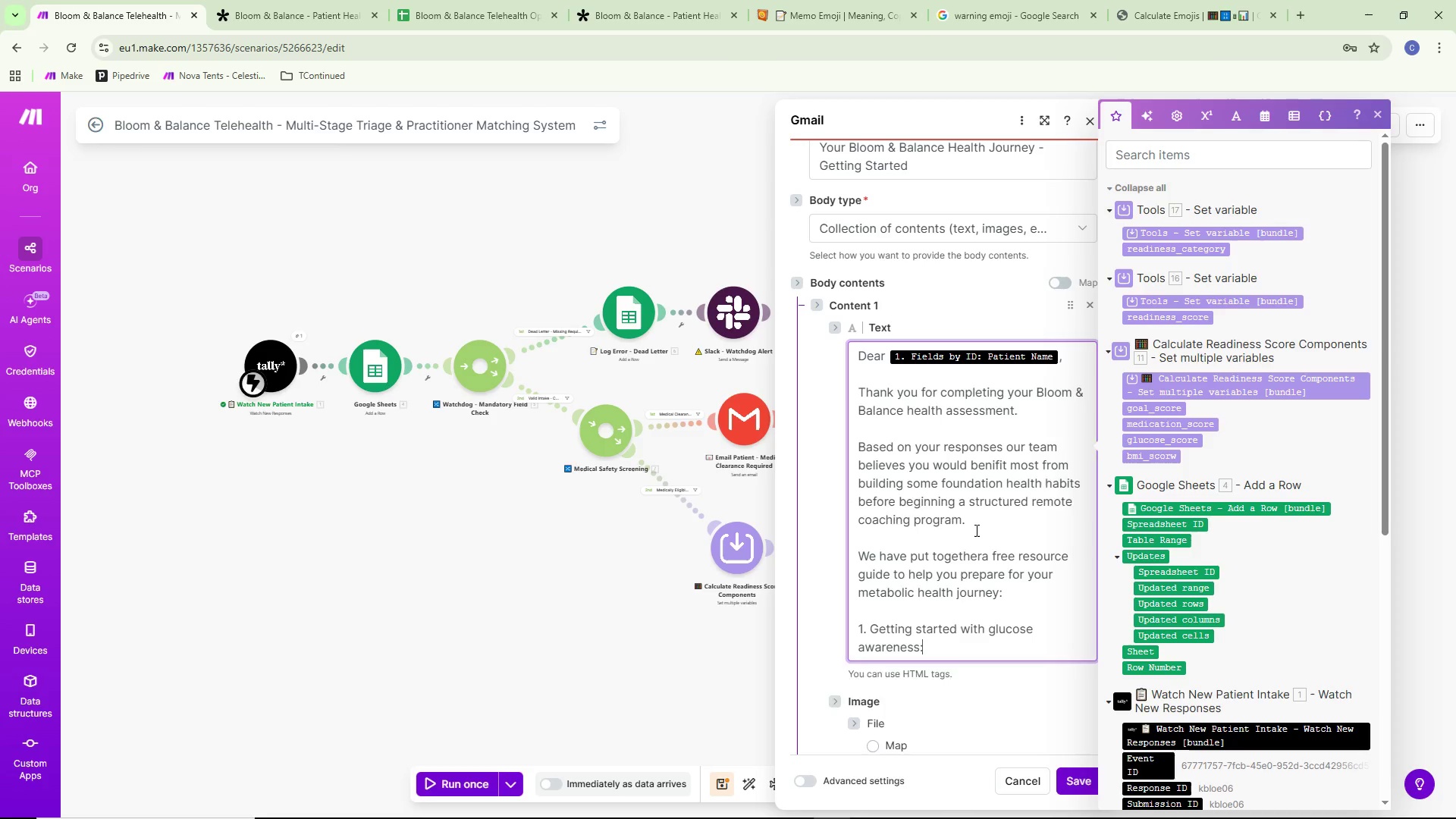 
key(Enter)
 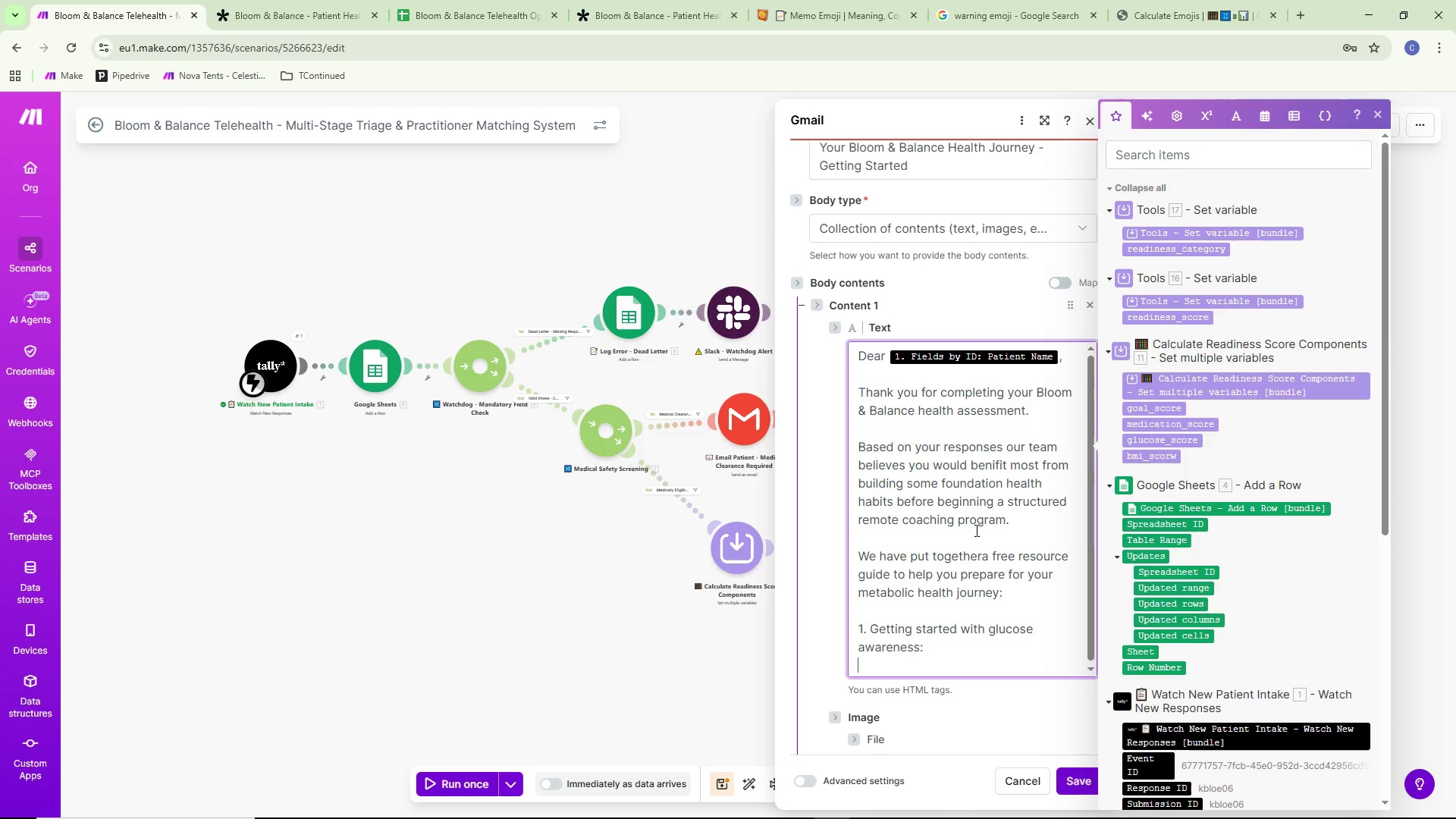 
wait(7.27)
 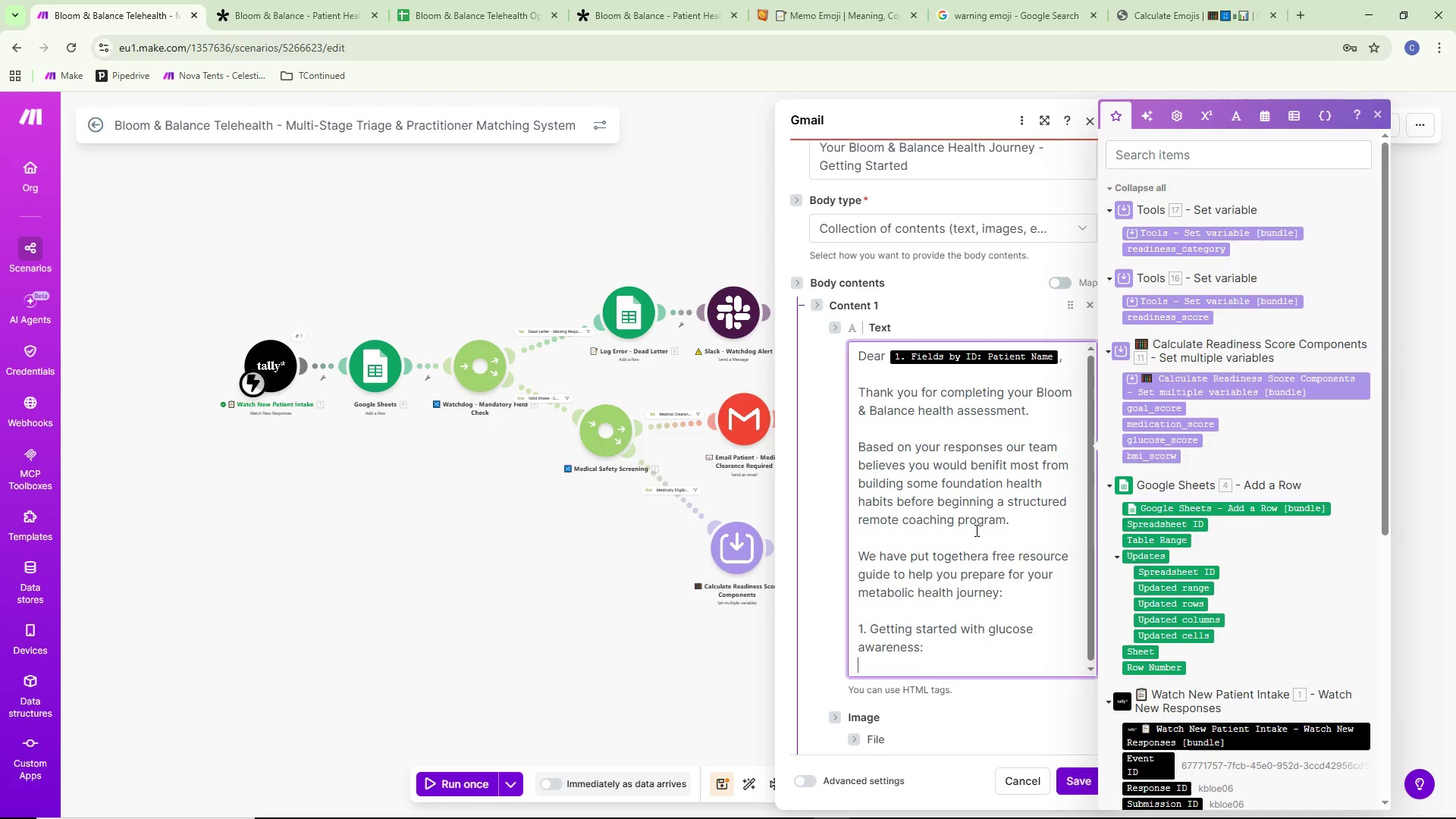 
type(https://)
 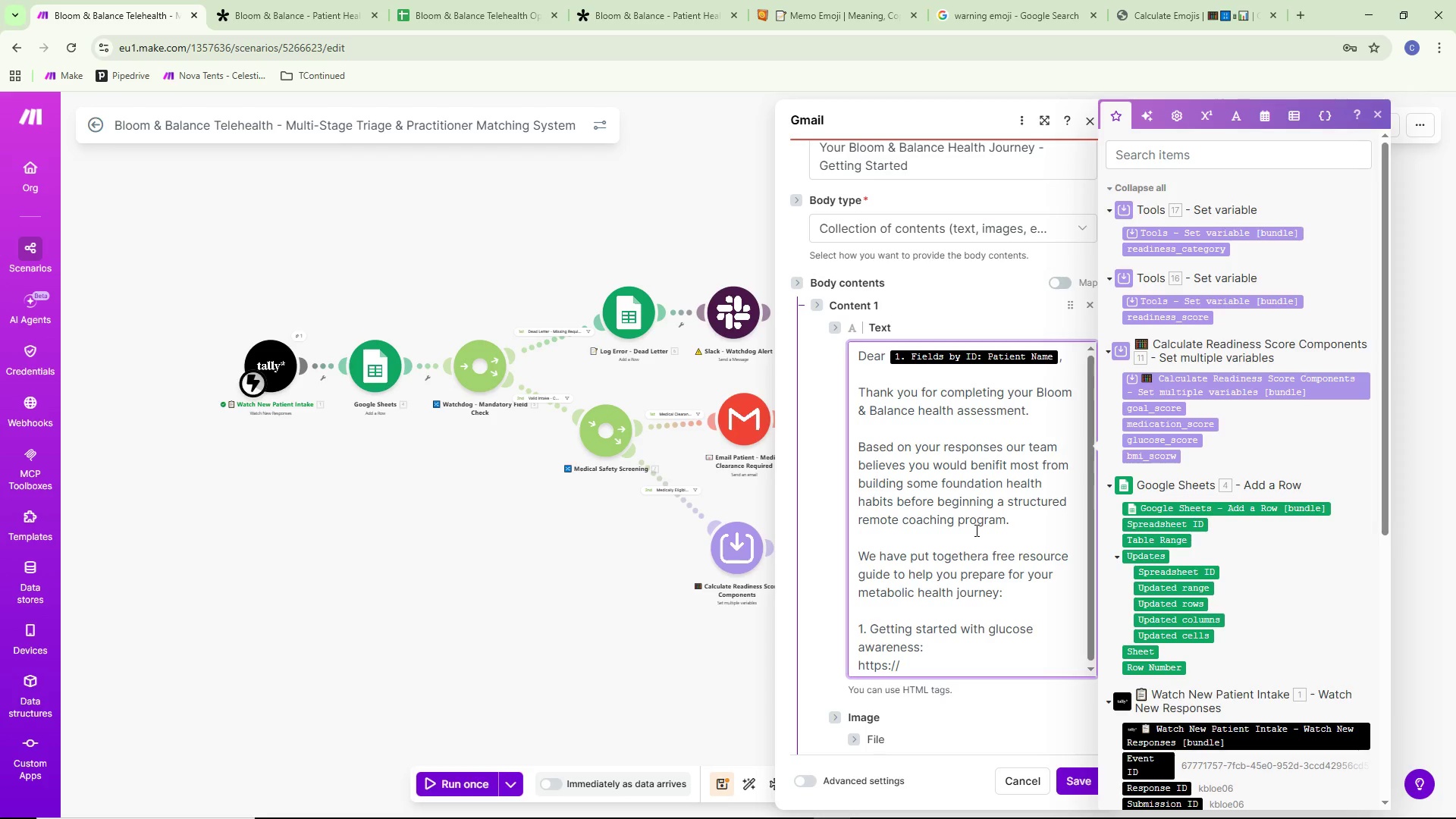 
type(bloombalance.com/glucose)
 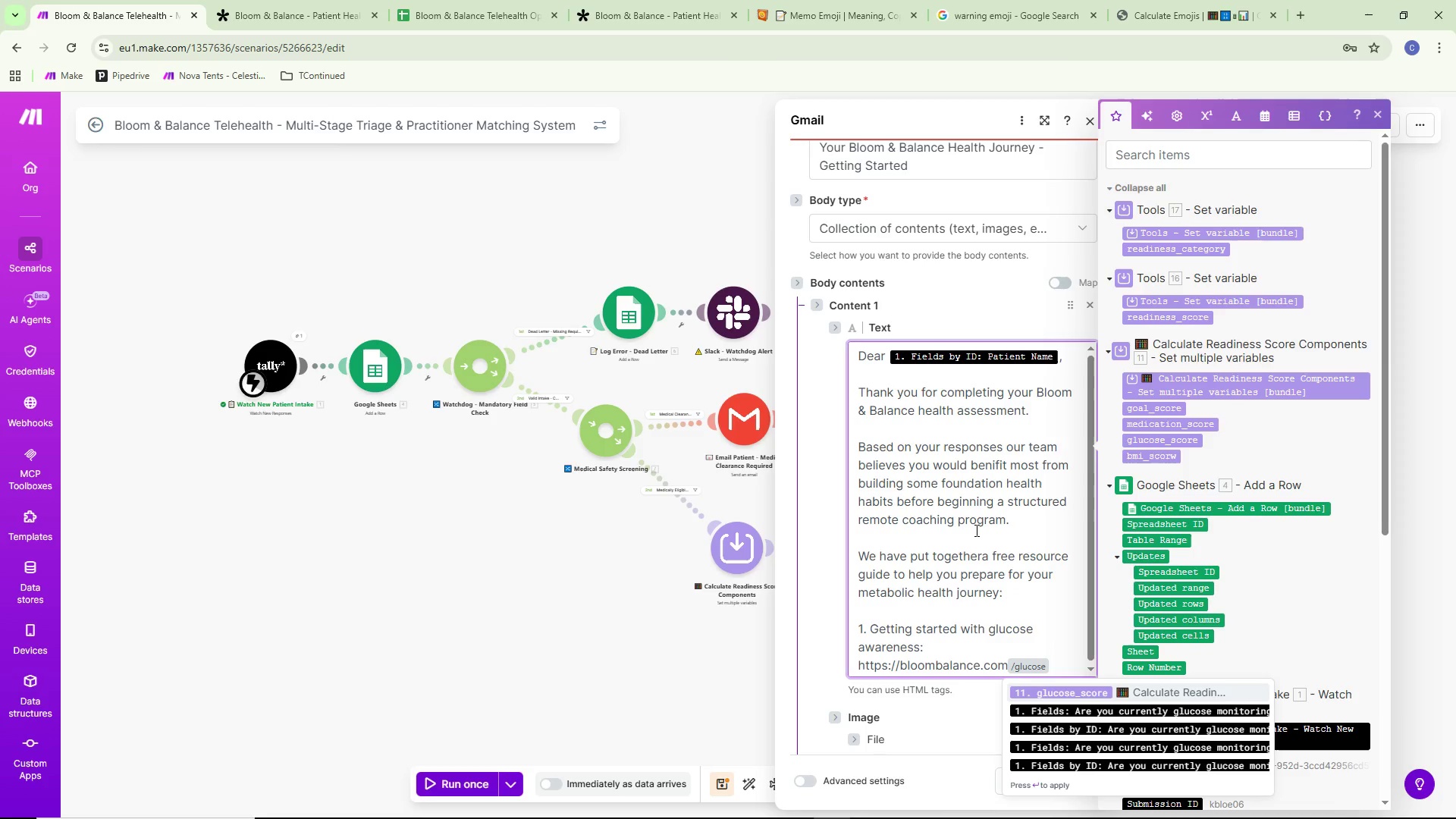 
type(-basics)
 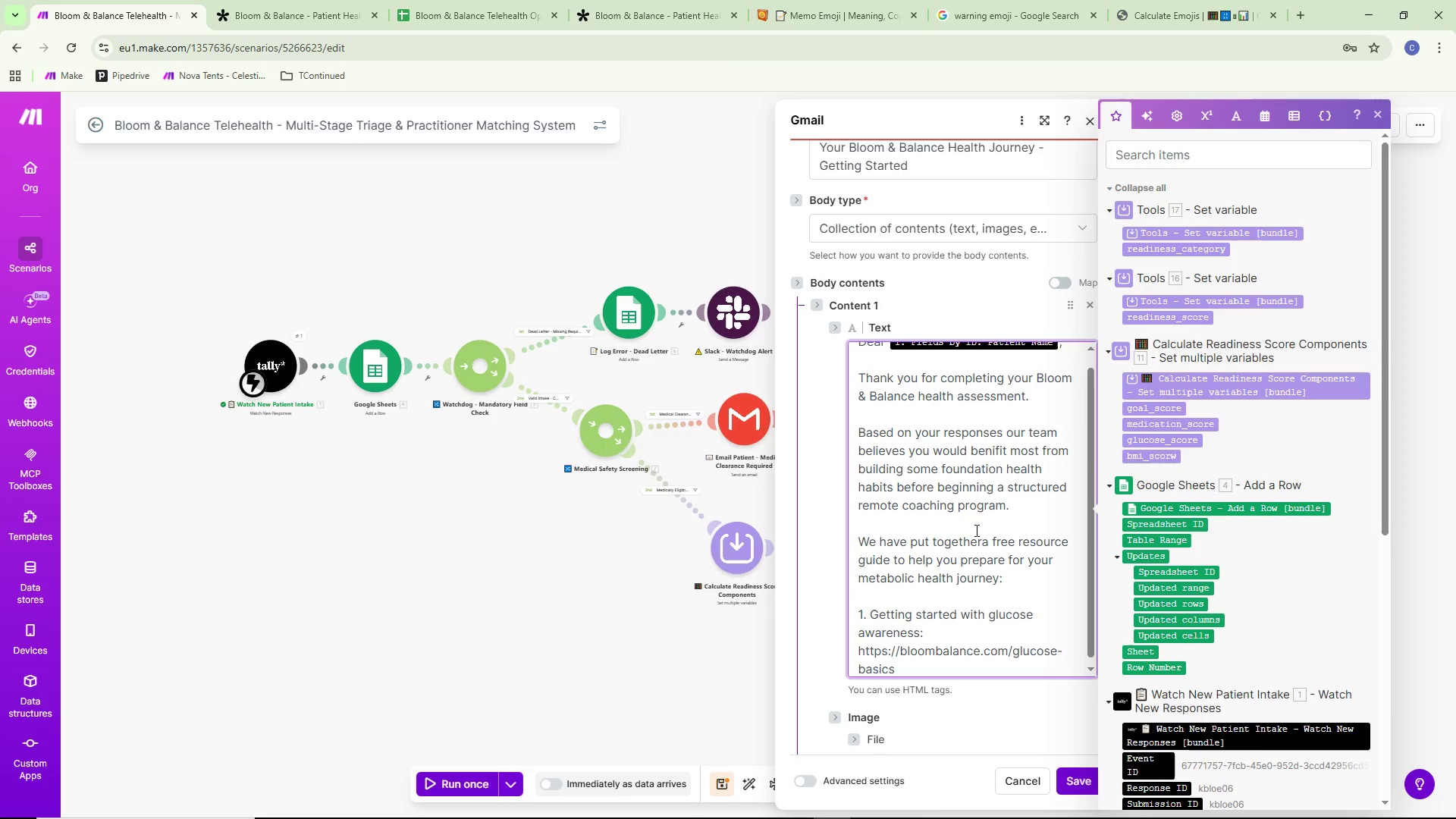 
key(Enter)
 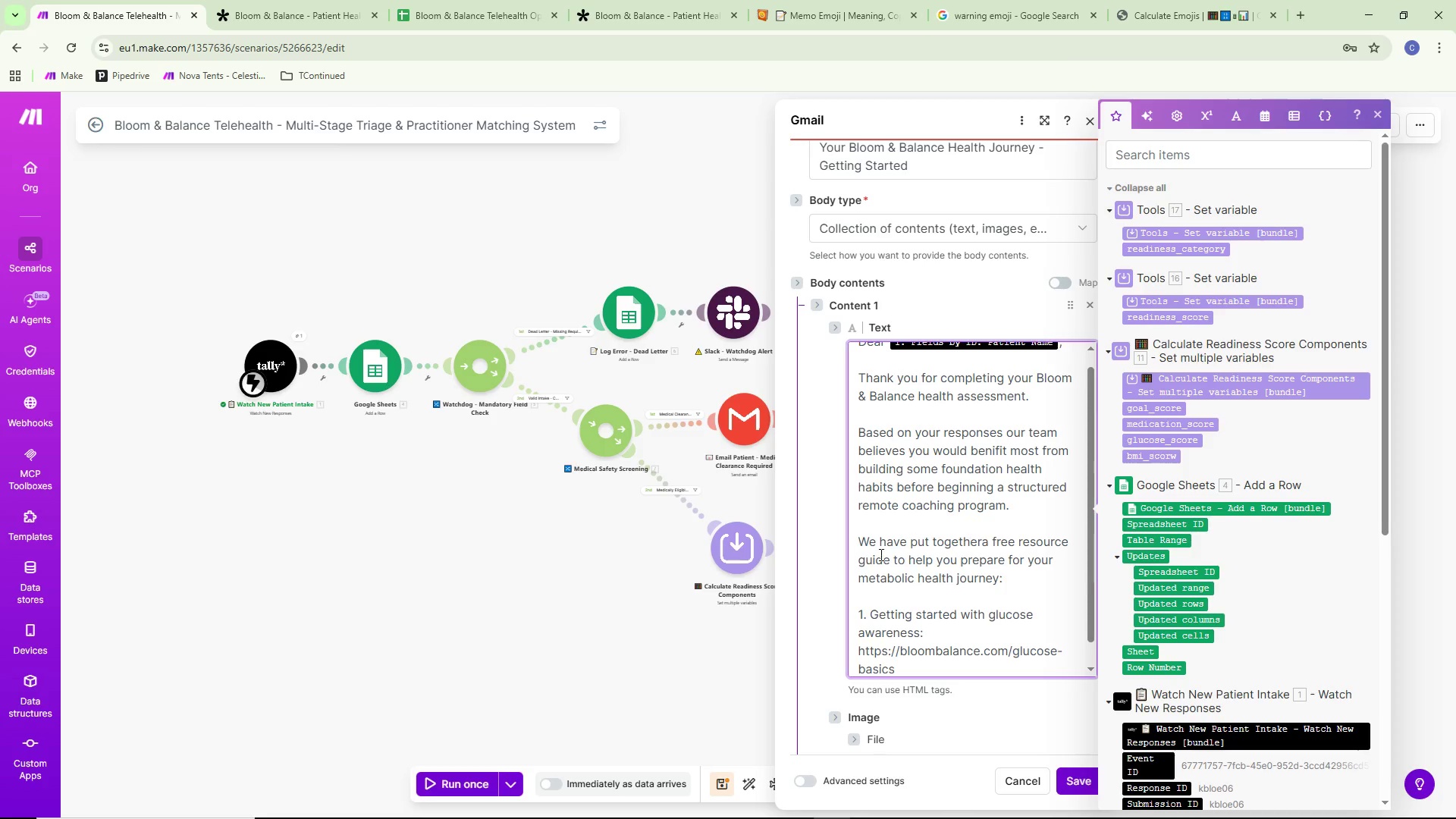 
key(2)
 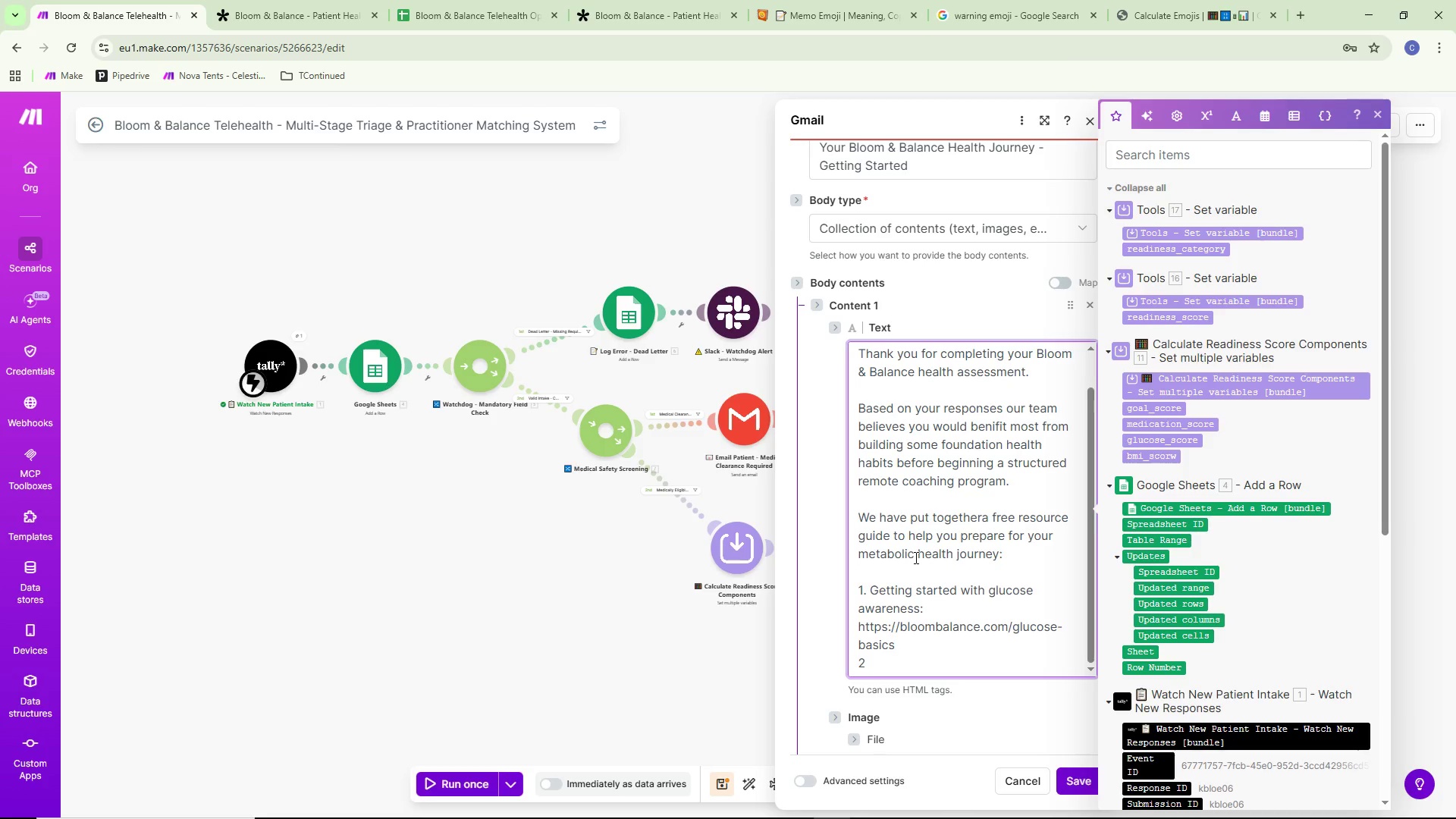 
scroll: coordinate [915, 557], scroll_direction: down, amount: 4.0
 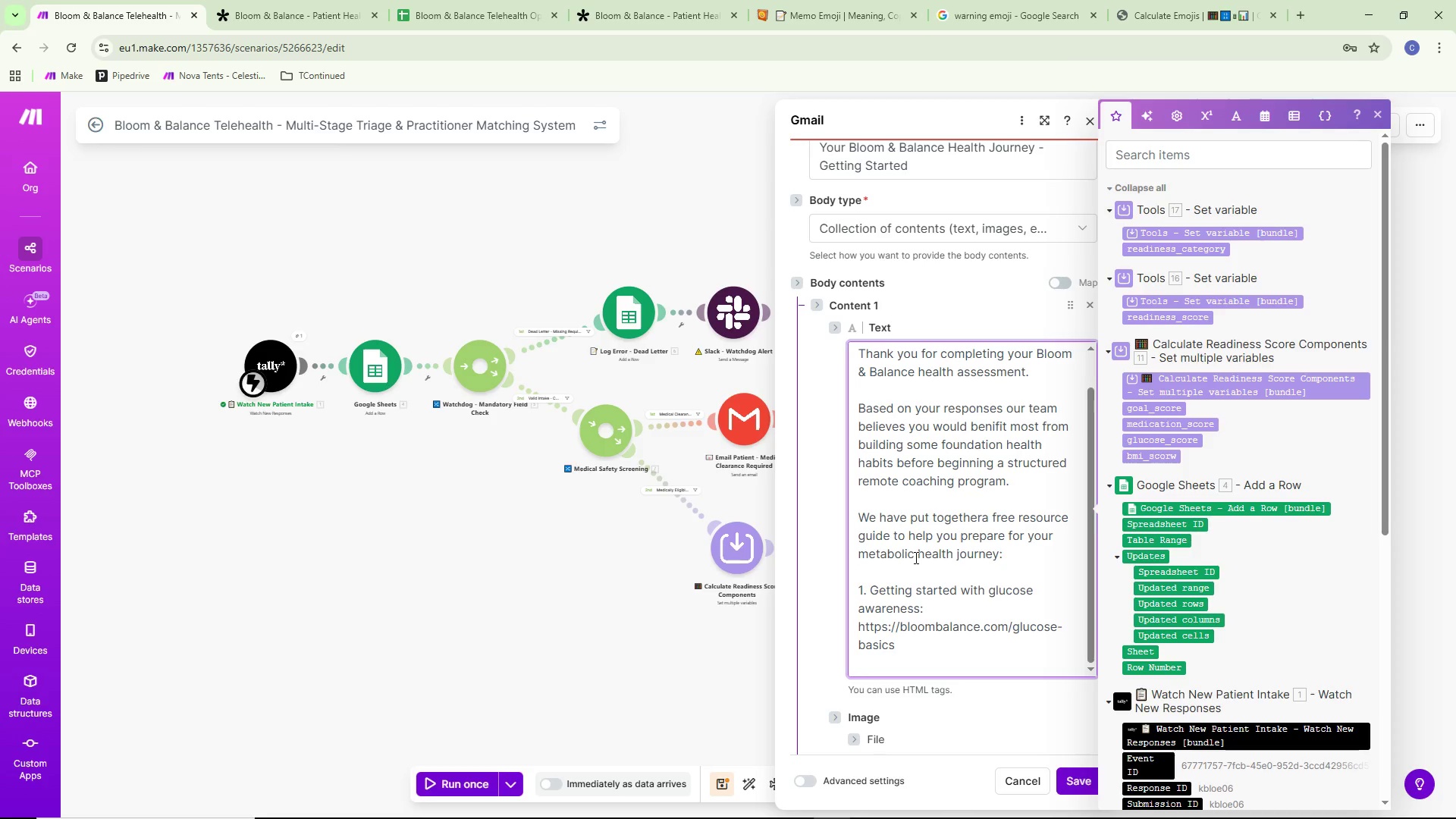 
type(. Founf)
key(Backspace)
type(dational nutrition )
 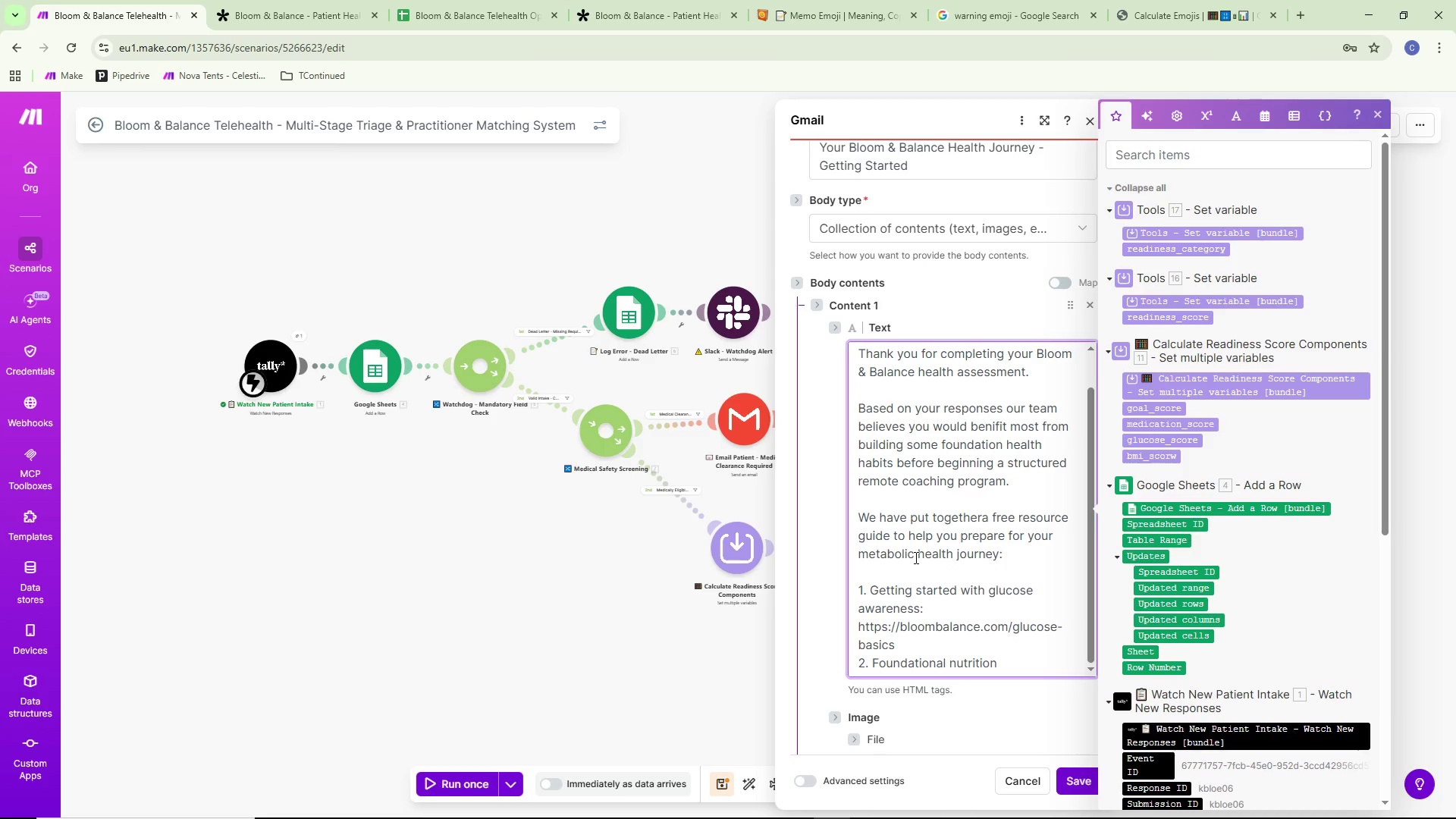 
type(for metabolic health )
key(Backspace)
type(:)
 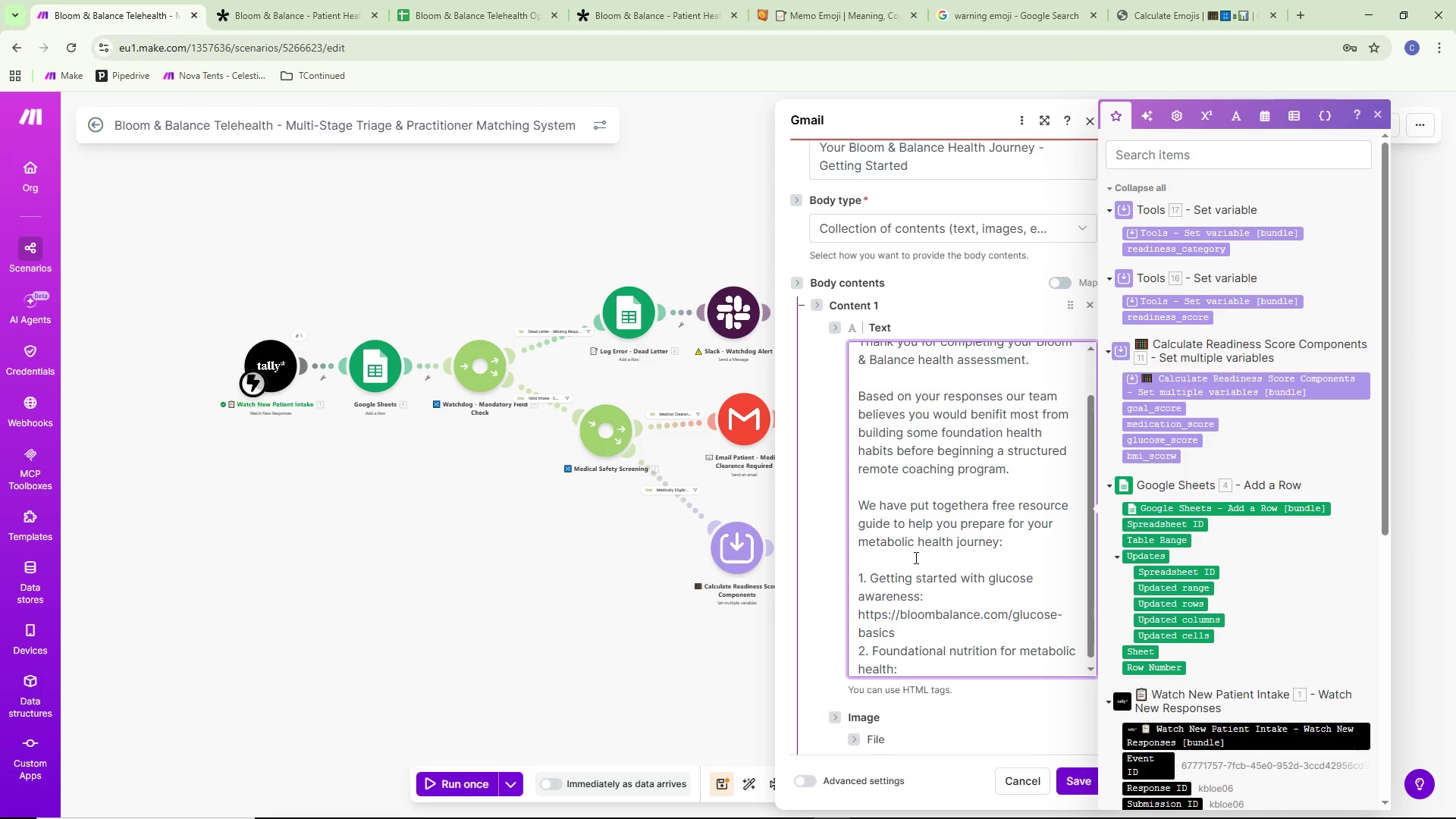 
key(Enter)
 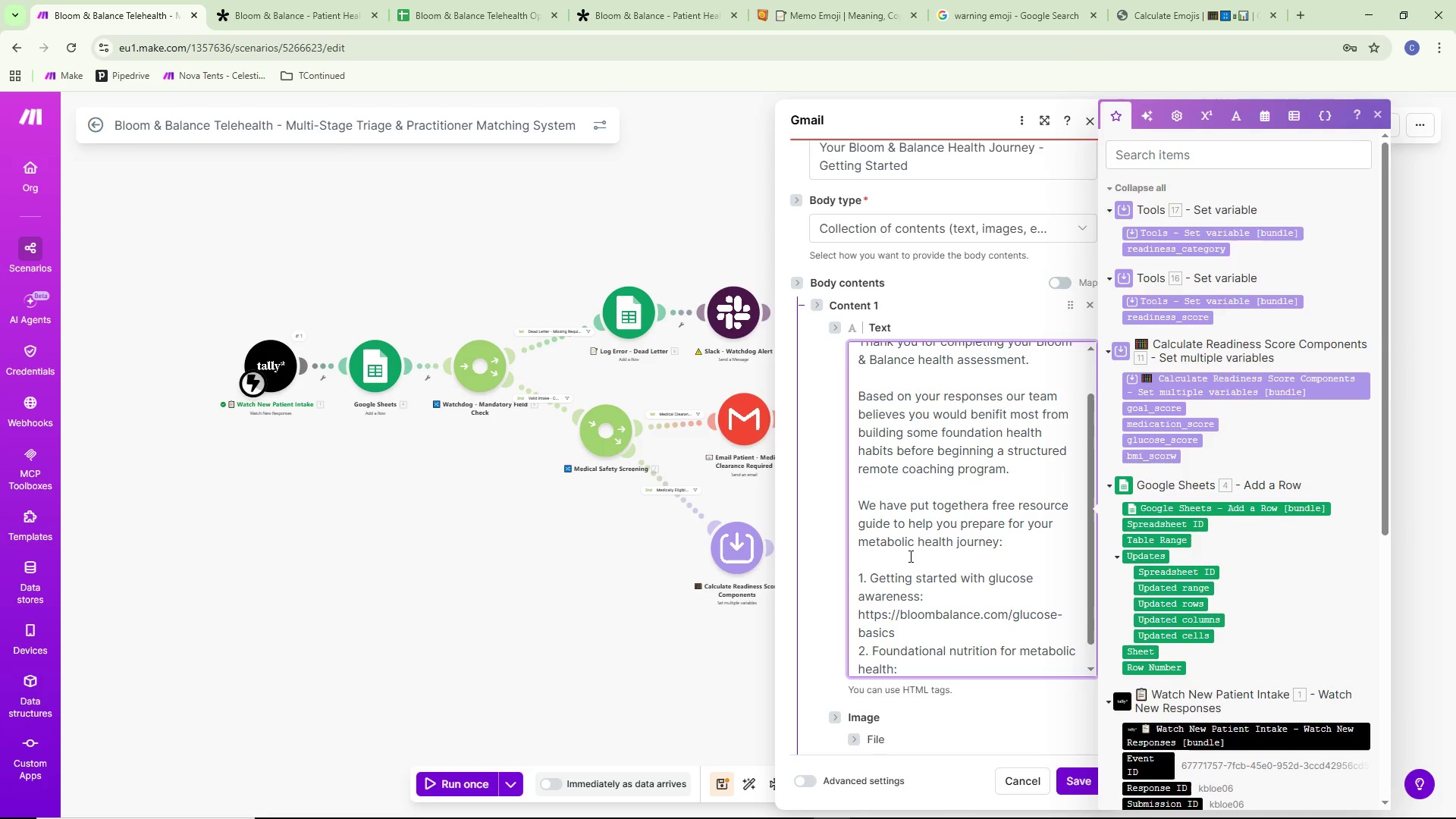 
scroll: coordinate [893, 550], scroll_direction: down, amount: 4.0
 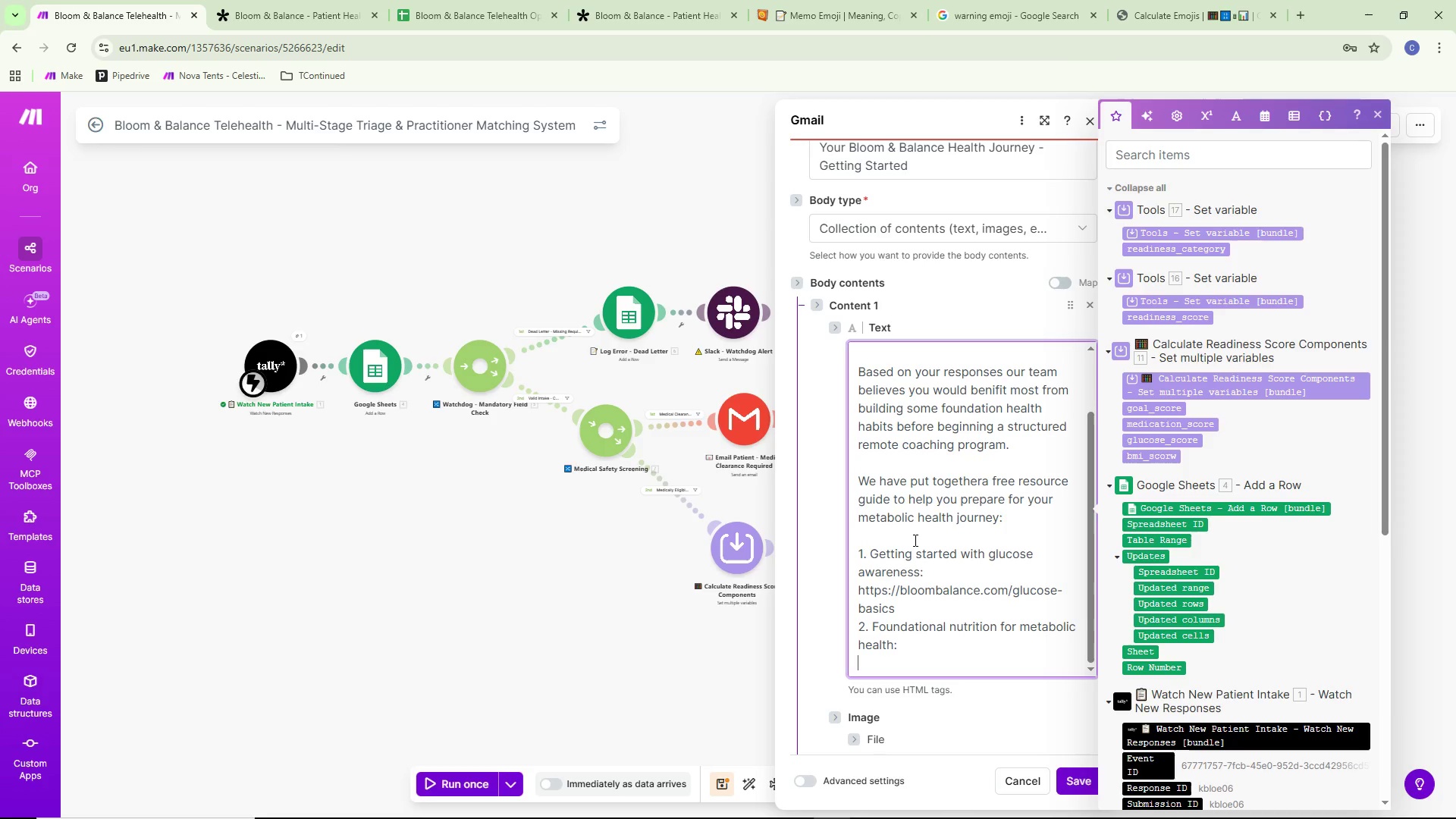 
type(https://)
 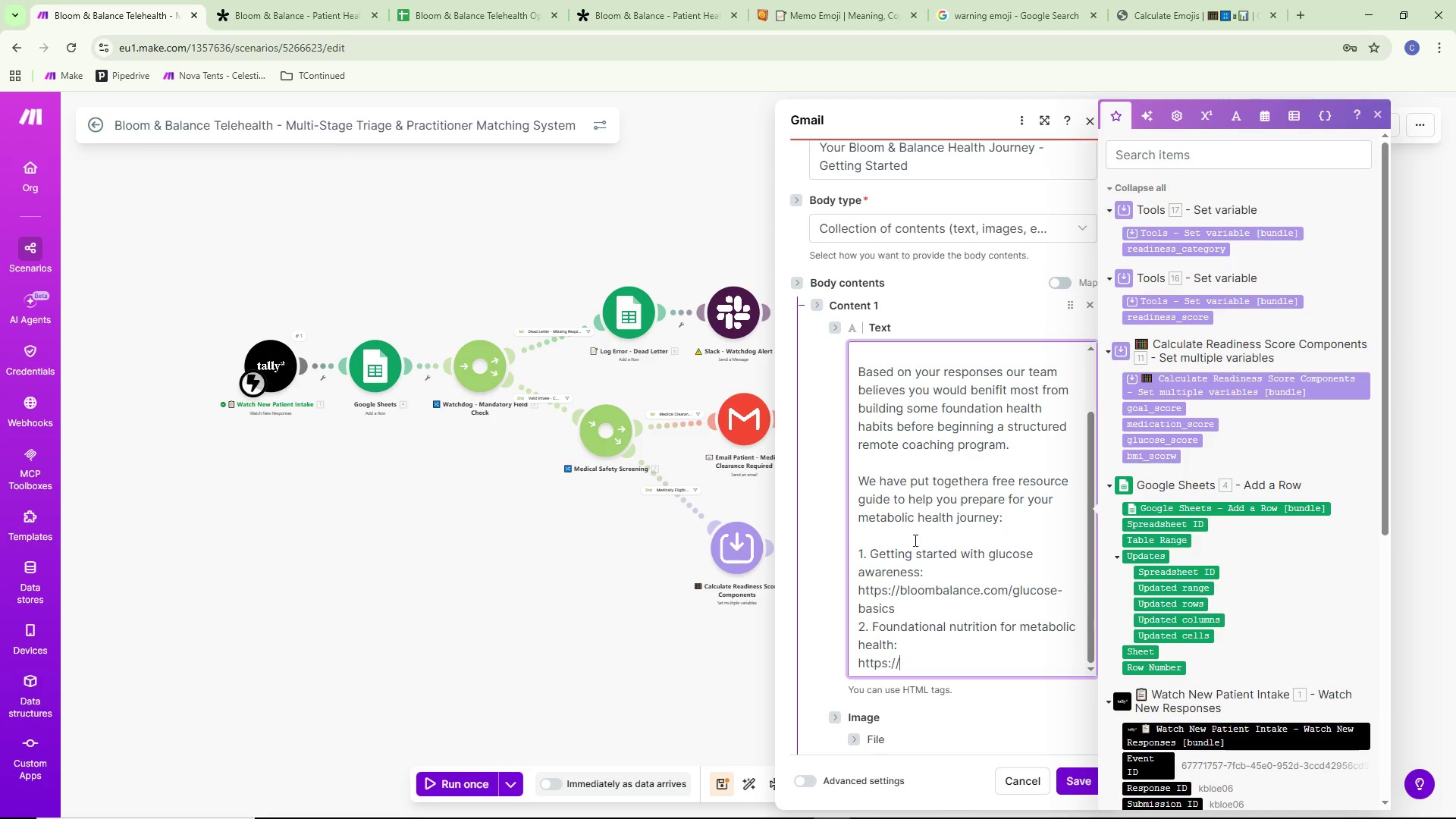 
wait(13.44)
 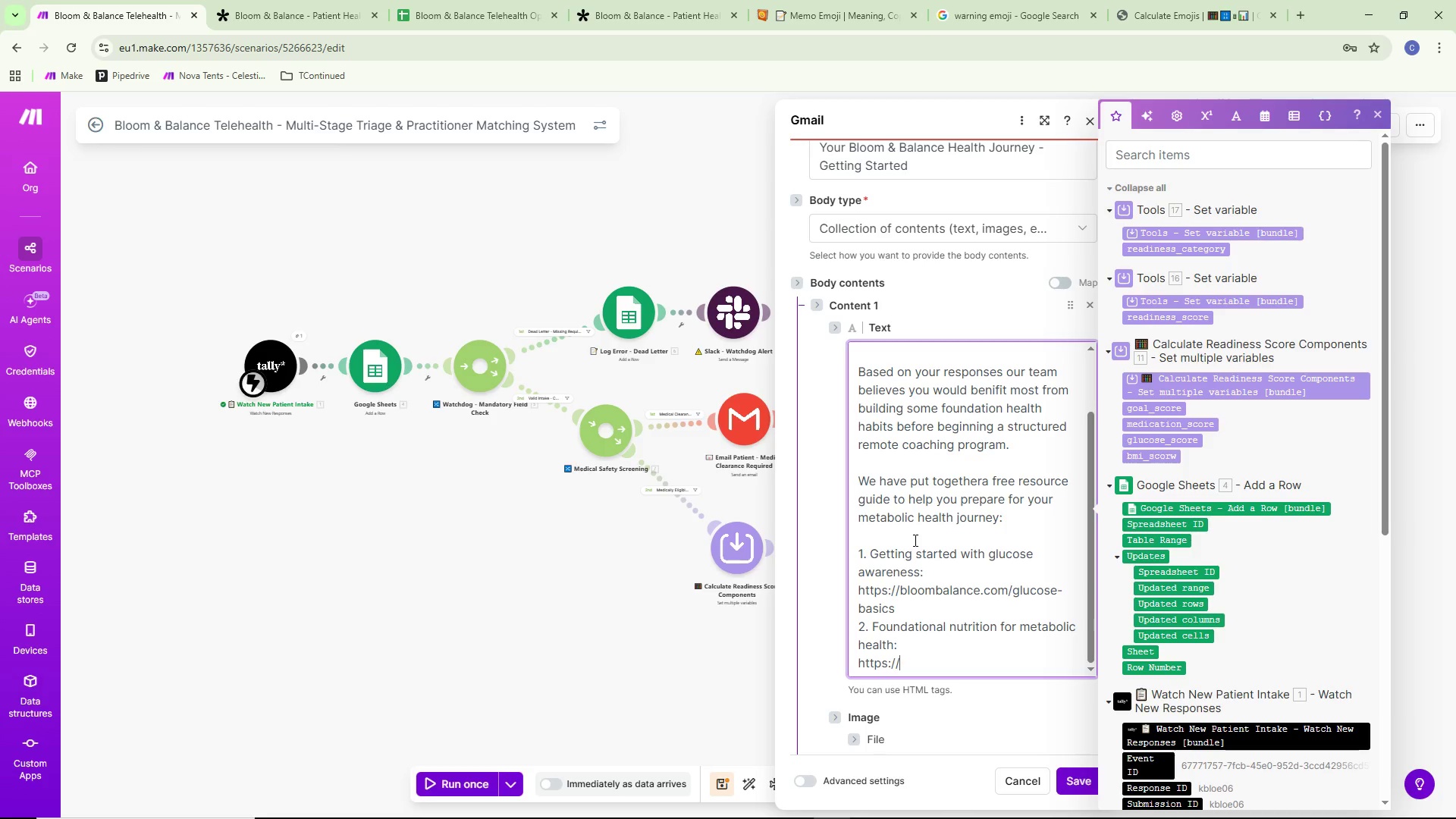 
type(h)
key(Backspace)
type(bloombalance)
 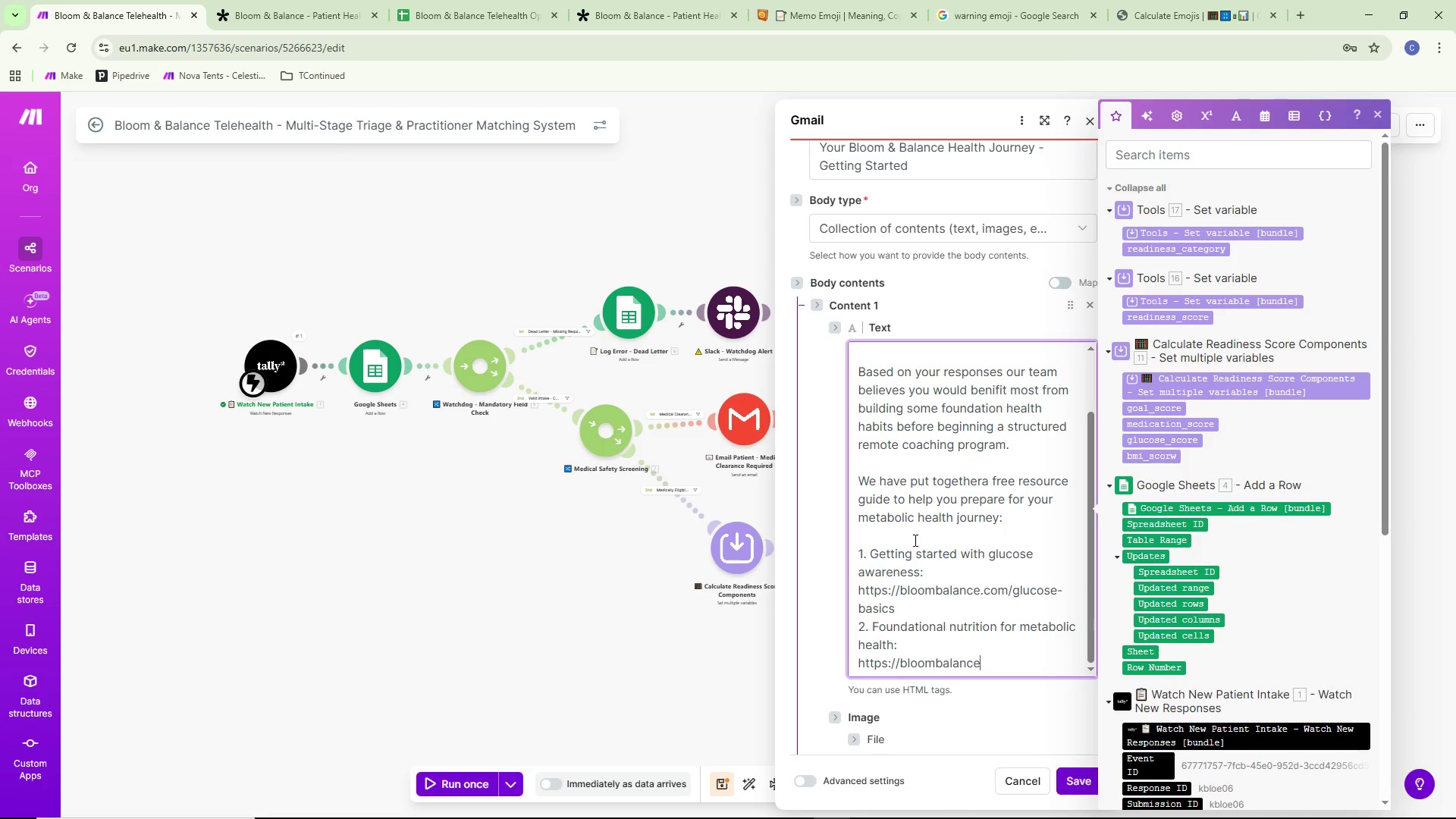 
wait(5.47)
 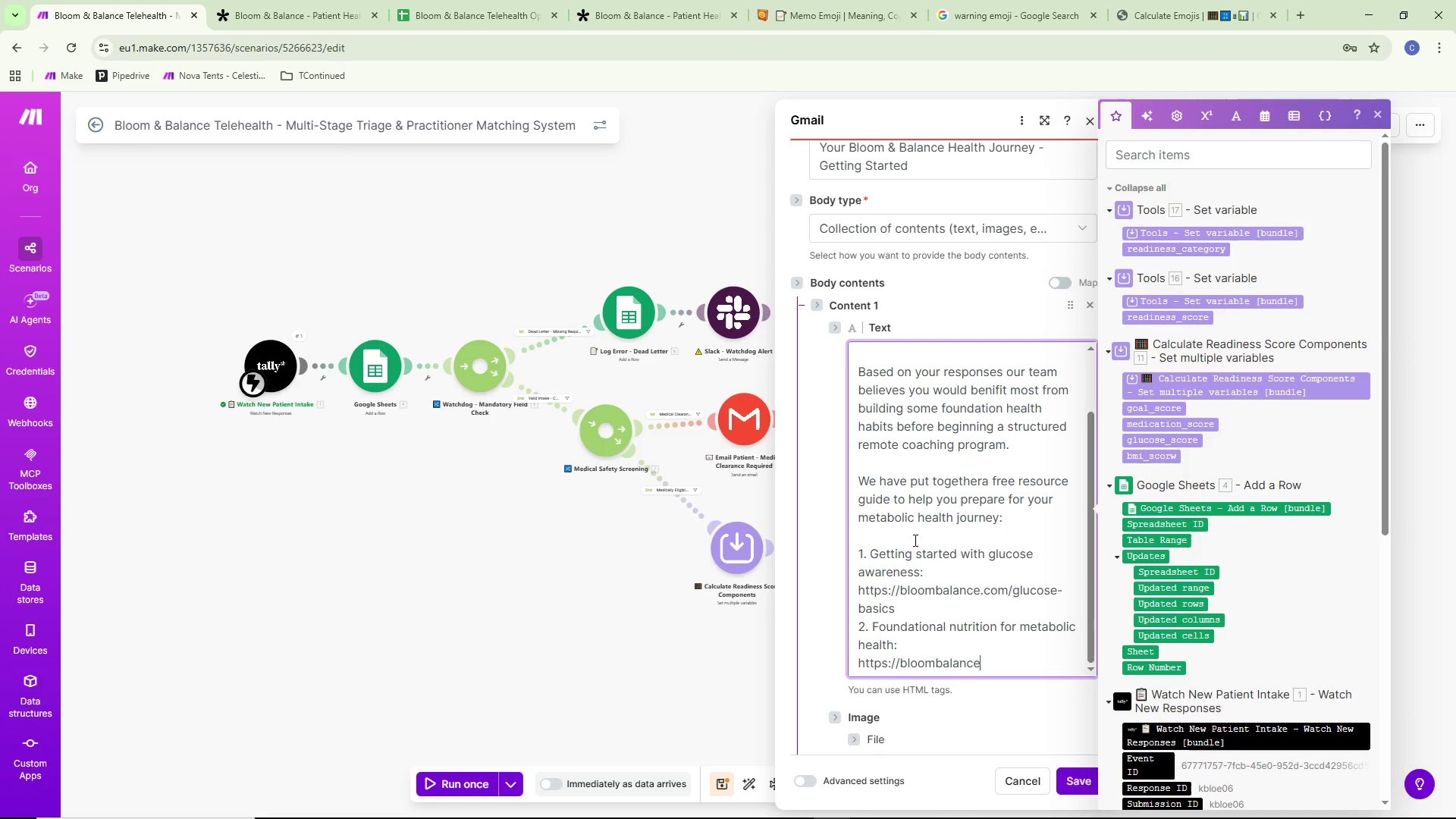 
type(.com/)
 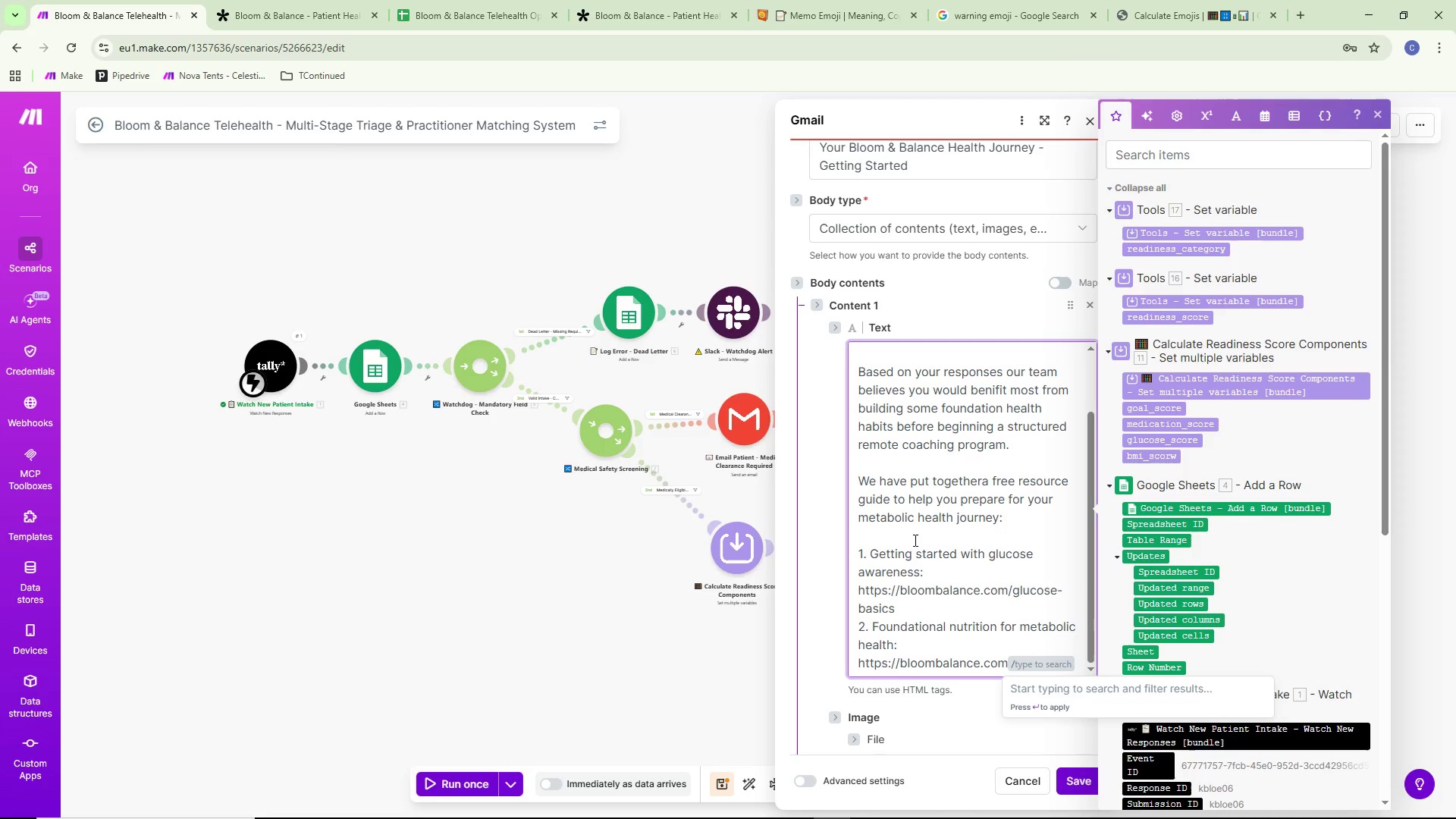 
type(nutrition-start)
 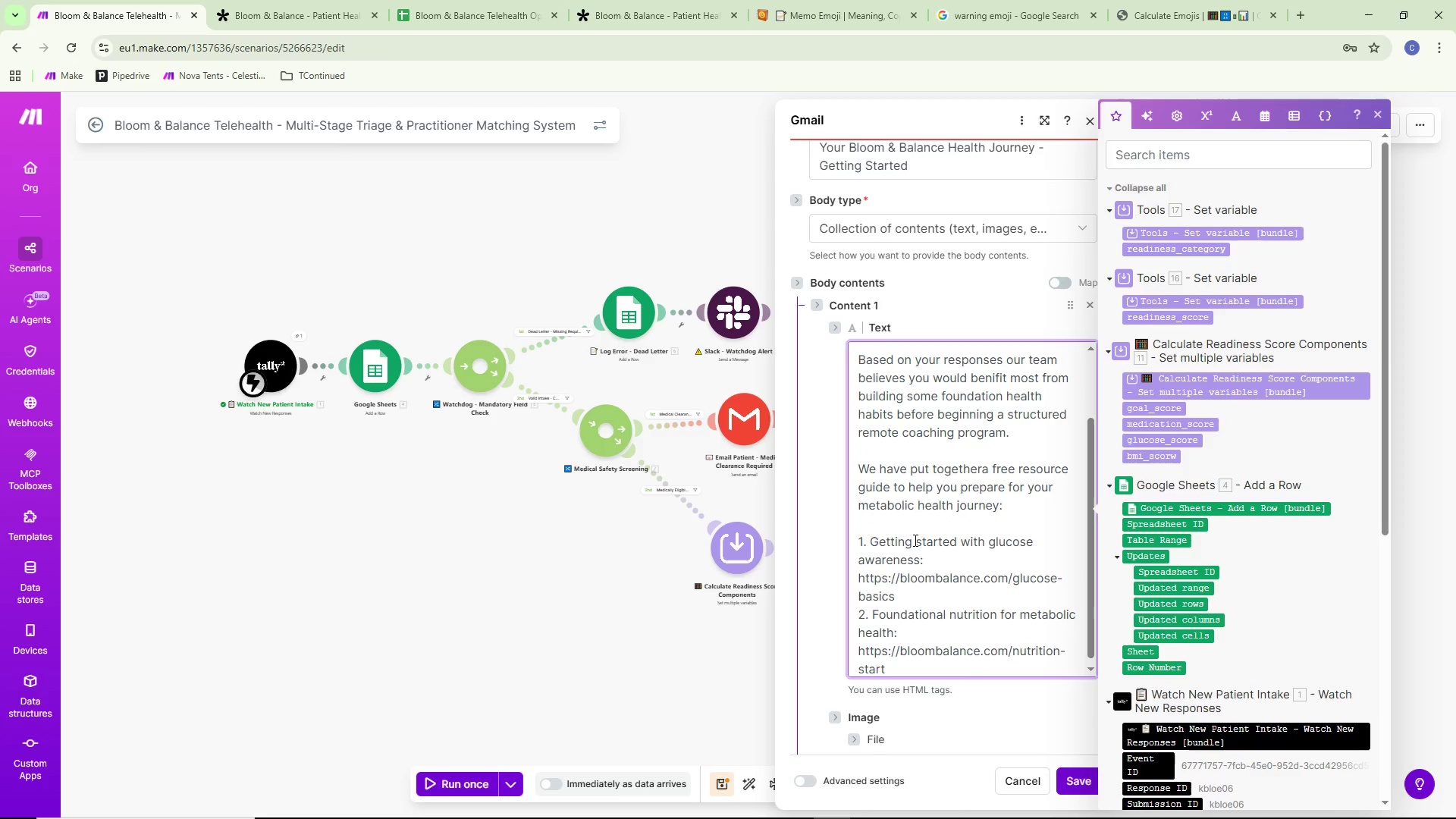 
key(Enter)
 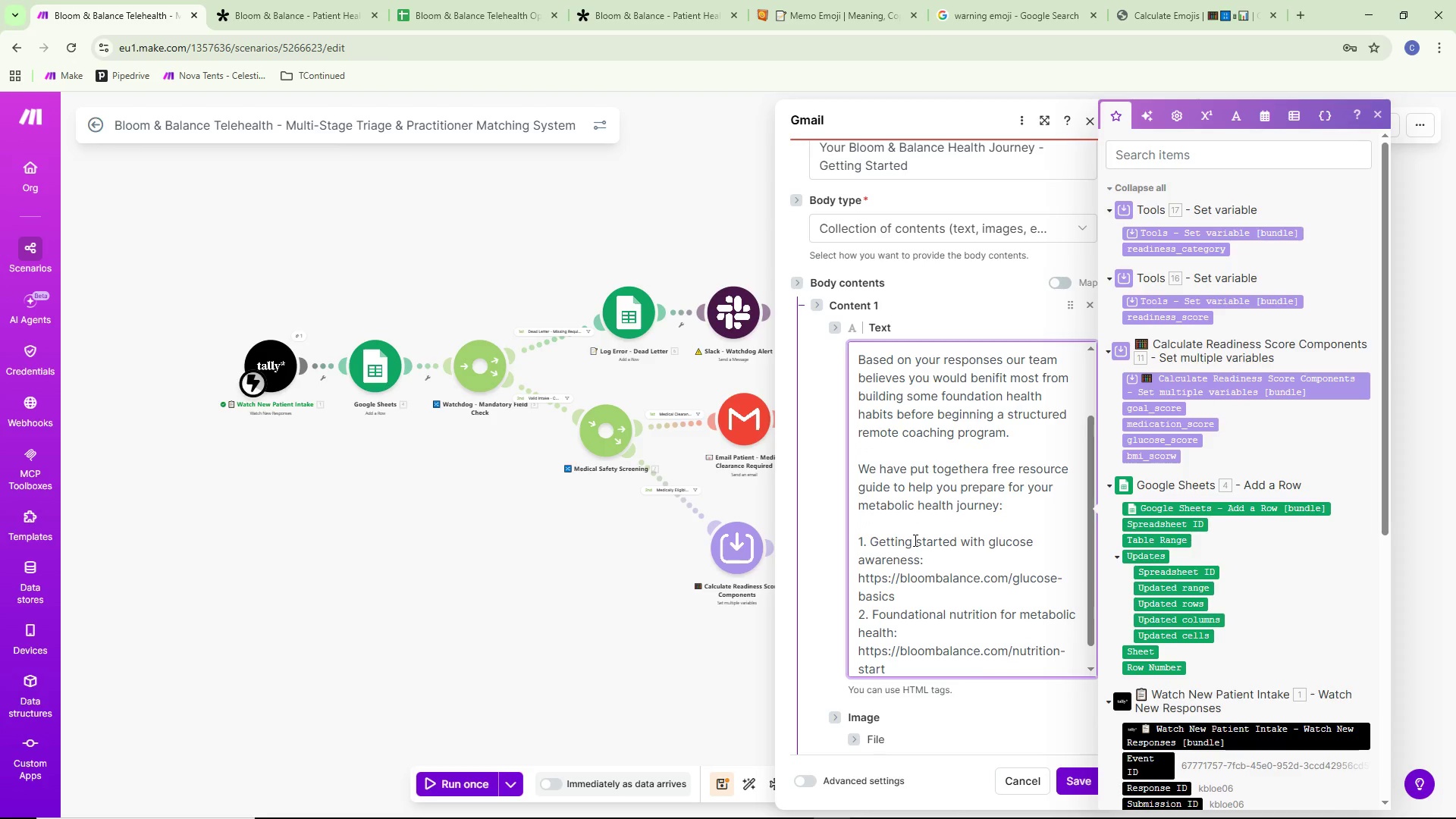 
key(3)
 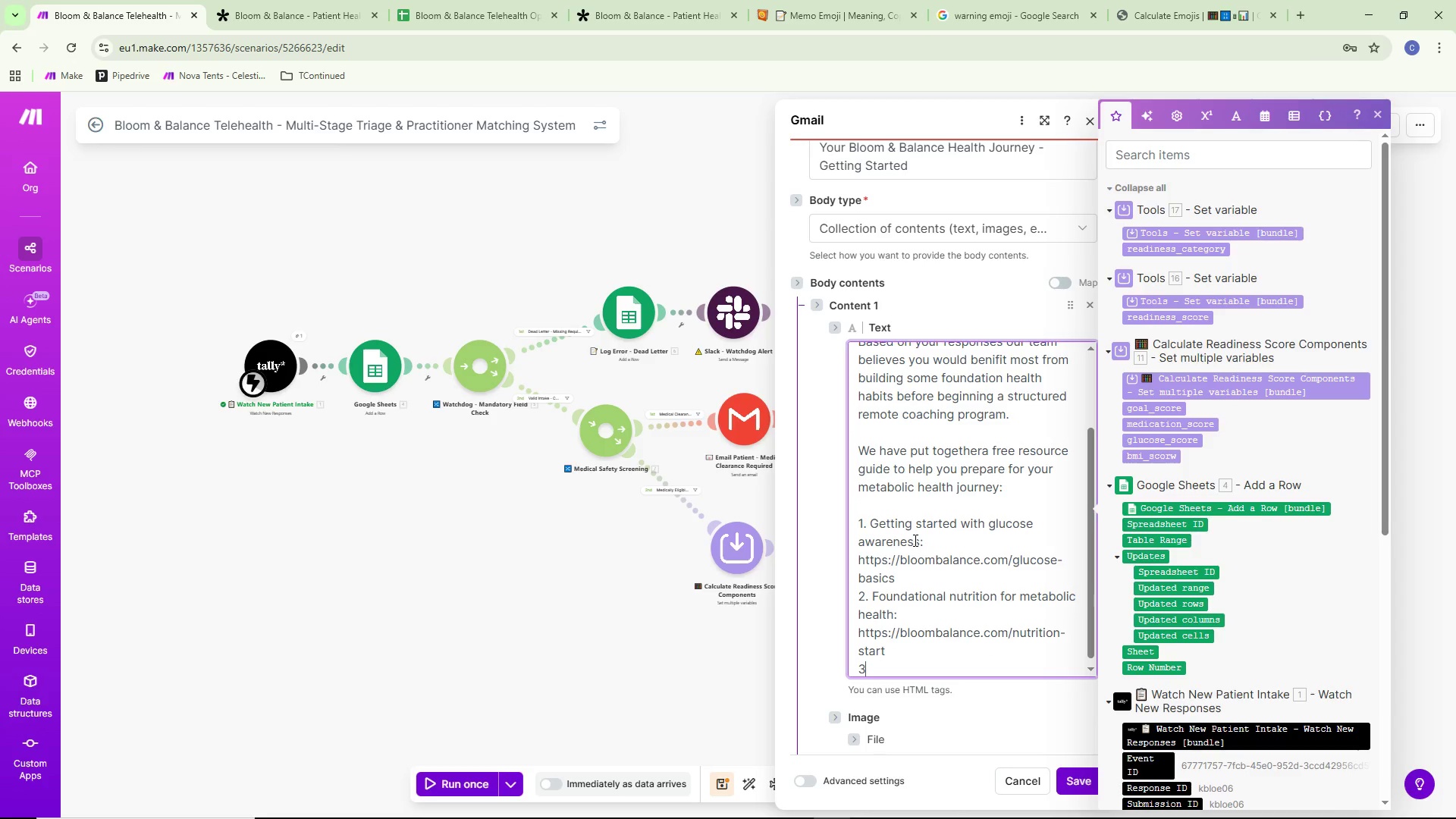 
key(Period)
 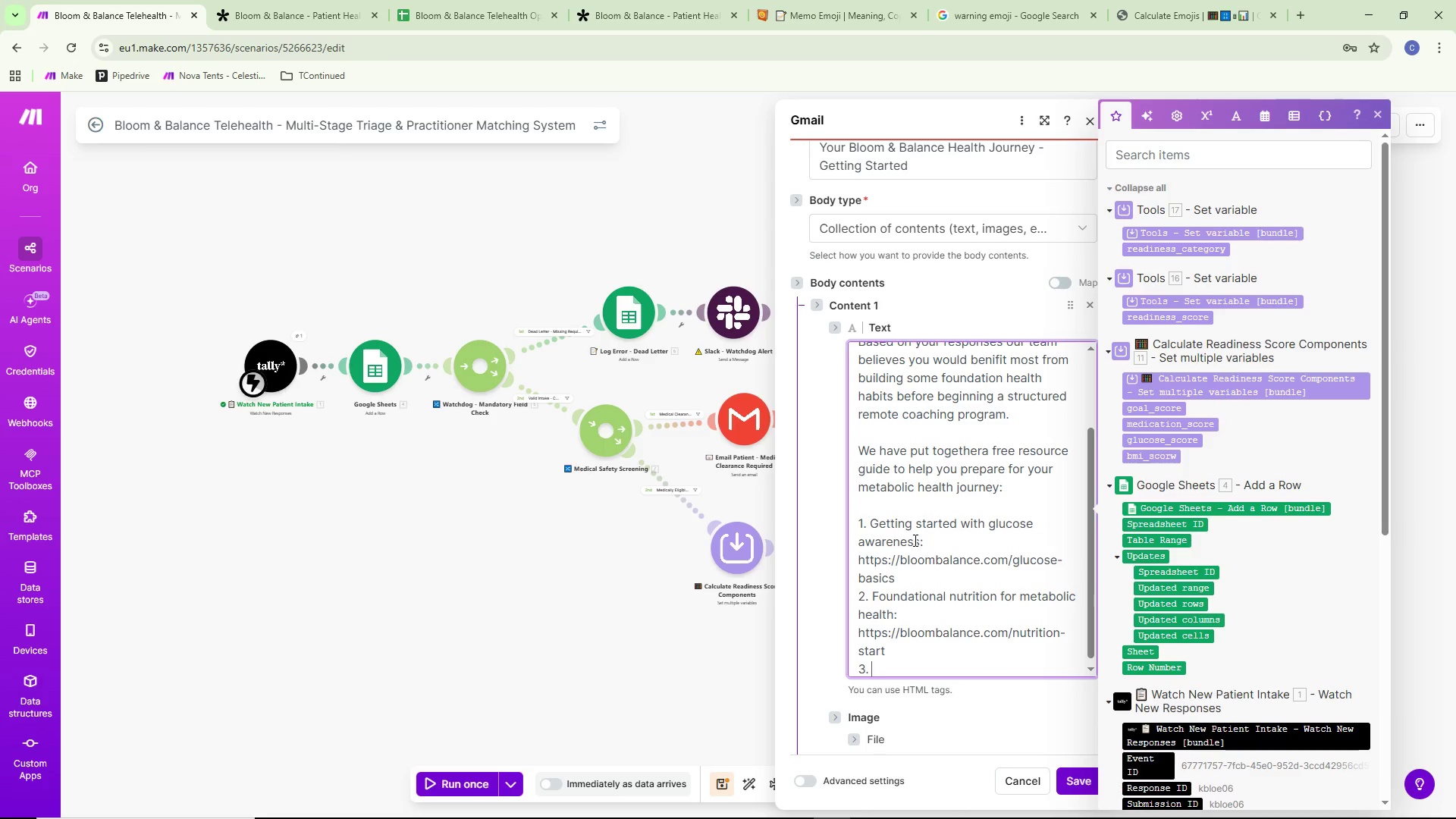 
key(Space)
 